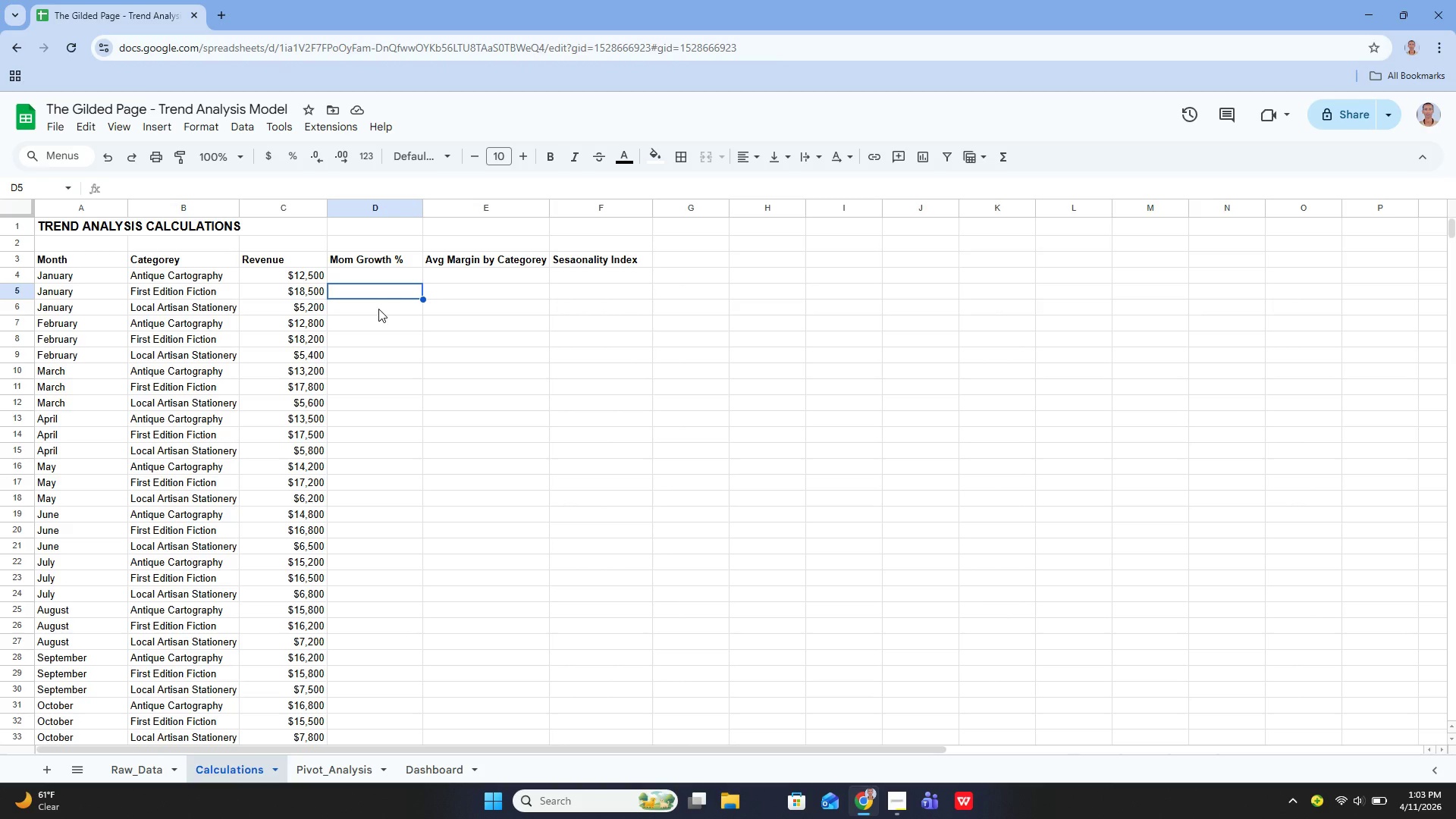 
wait(17.27)
 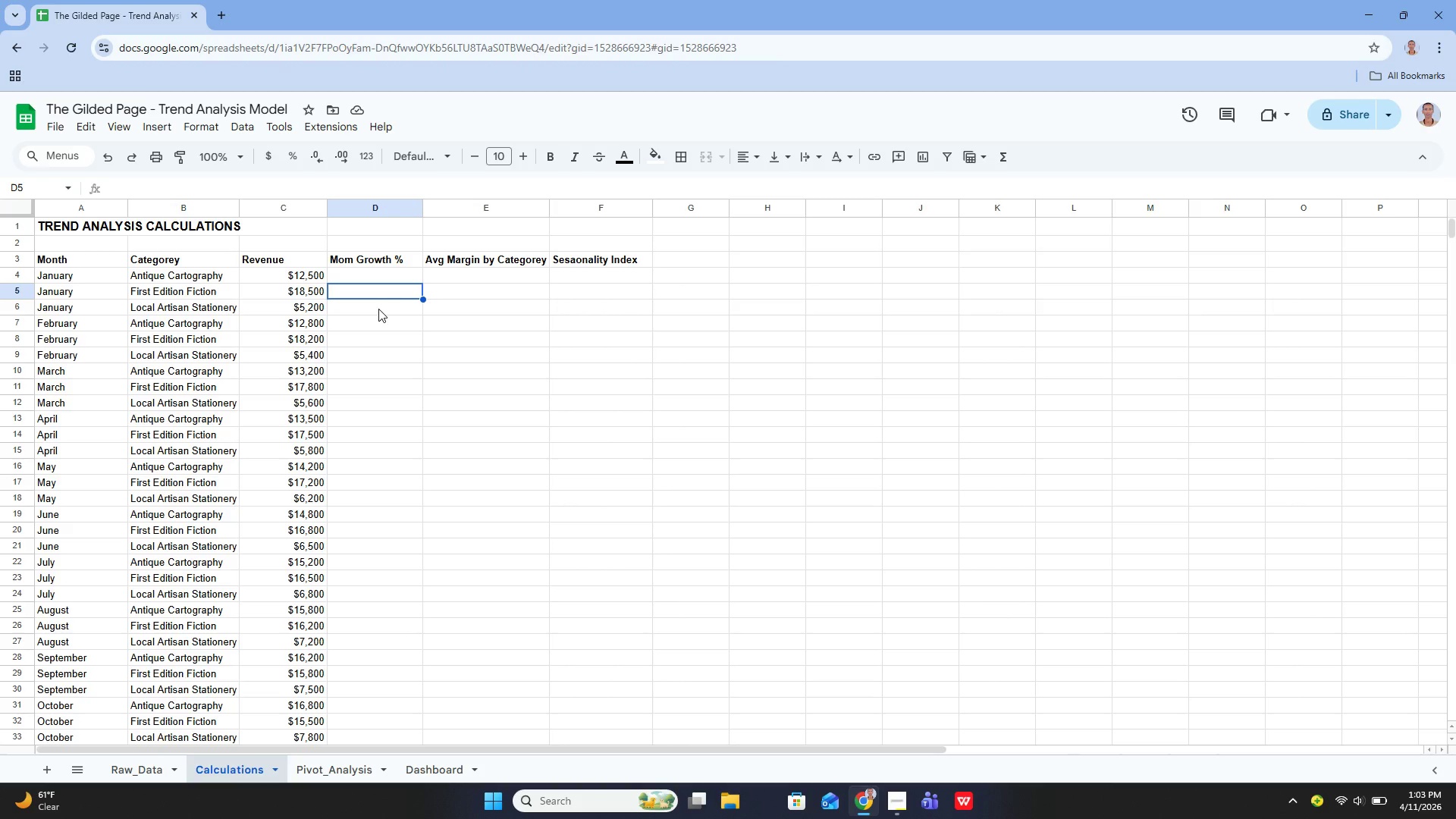 
key(ArrowDown)
 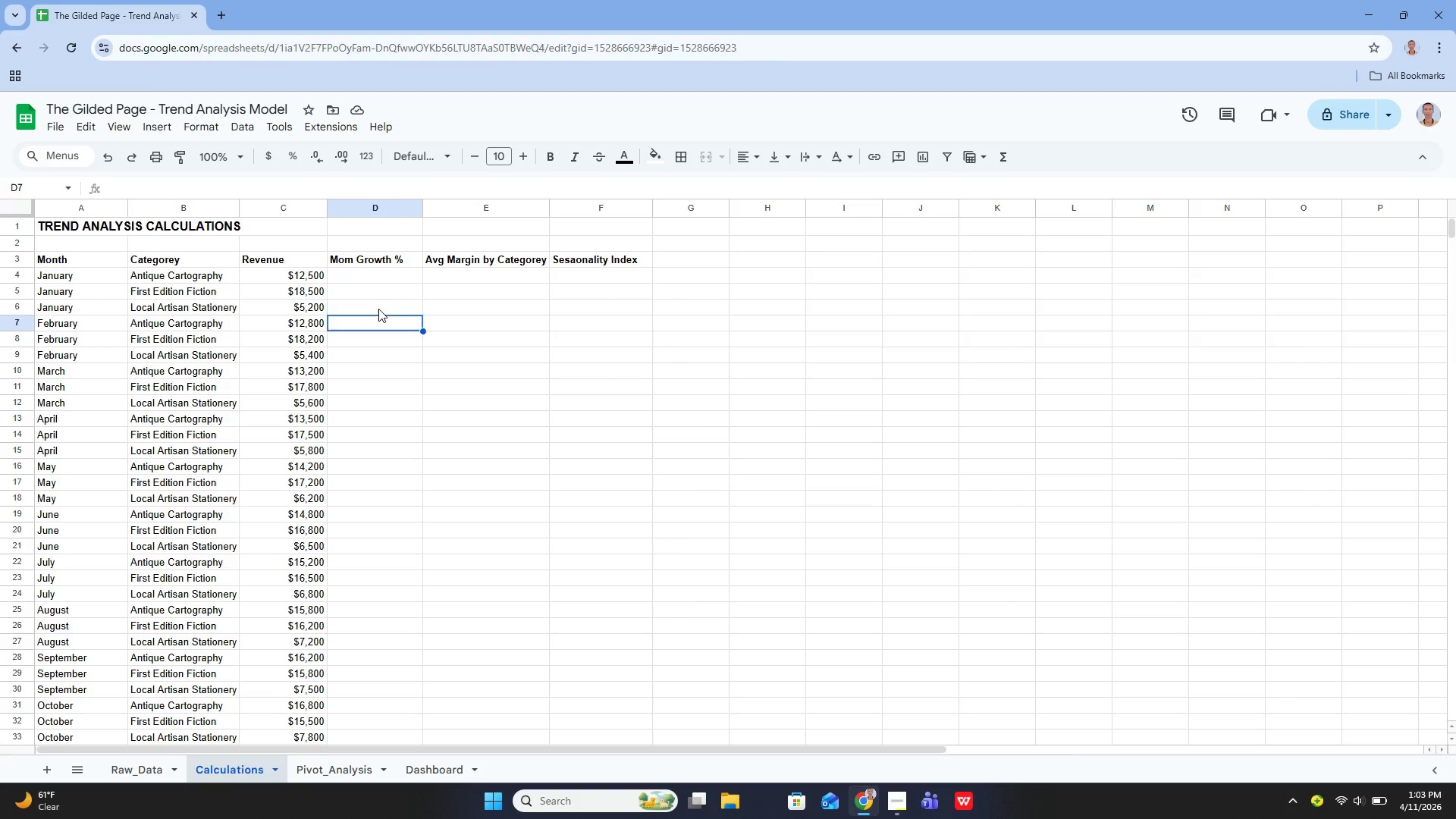 
key(ArrowDown)
 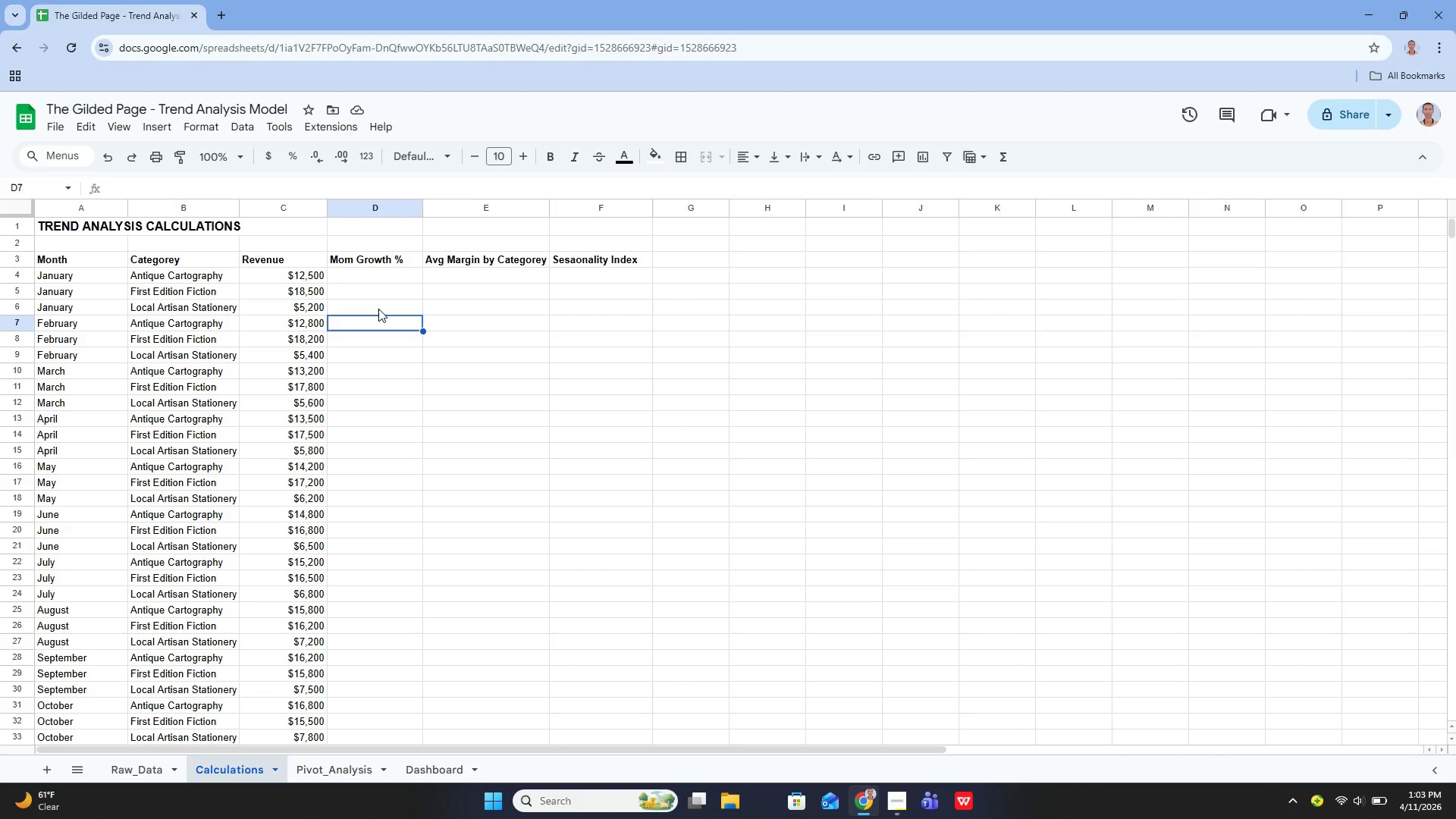 
key(Enter)
 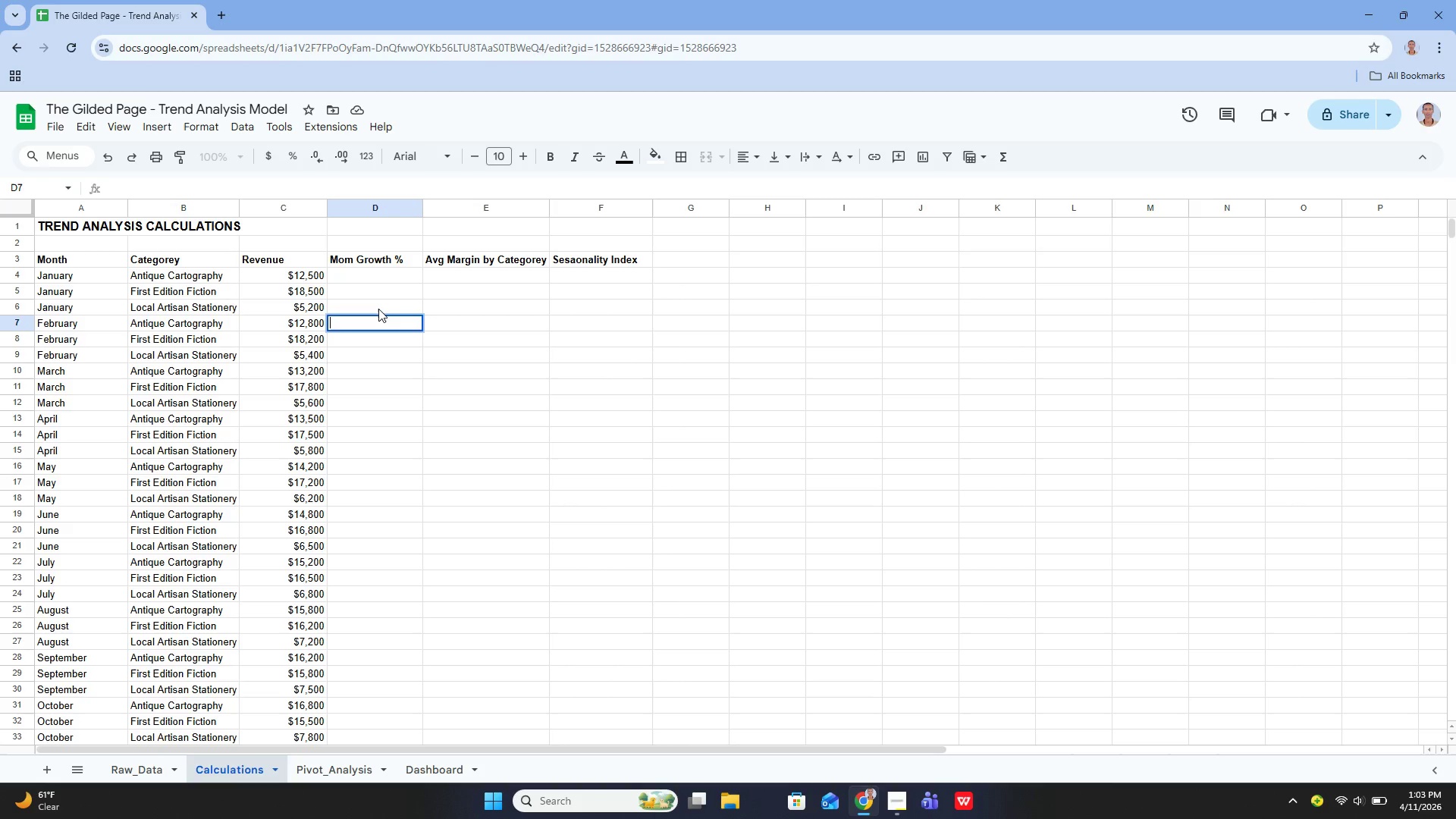 
type(IFEROR)
key(Backspace)
type(ROR)
key(Backspace)
key(Backspace)
key(Backspace)
key(Backspace)
type(ROR()
 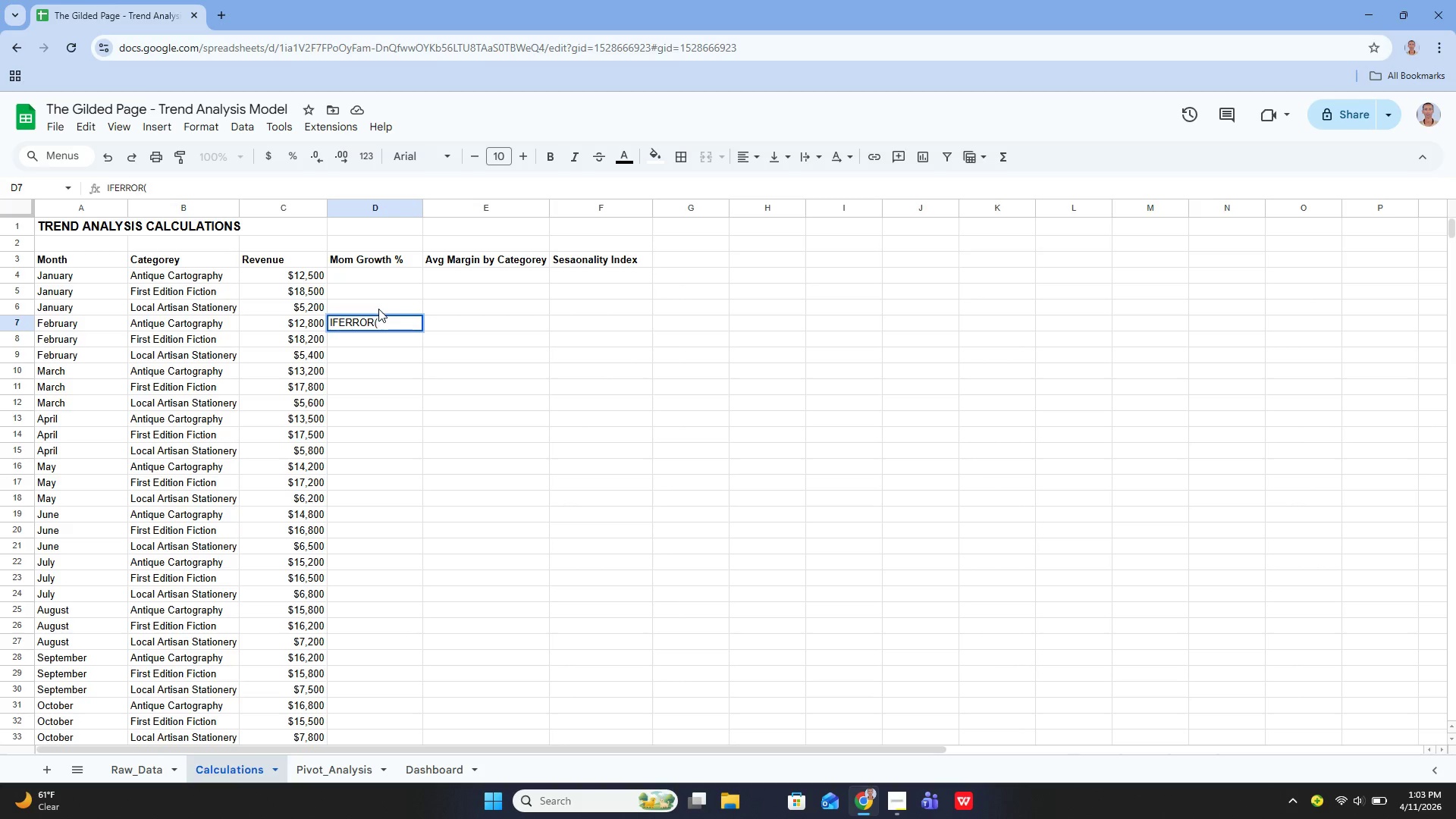 
key(Backspace)
 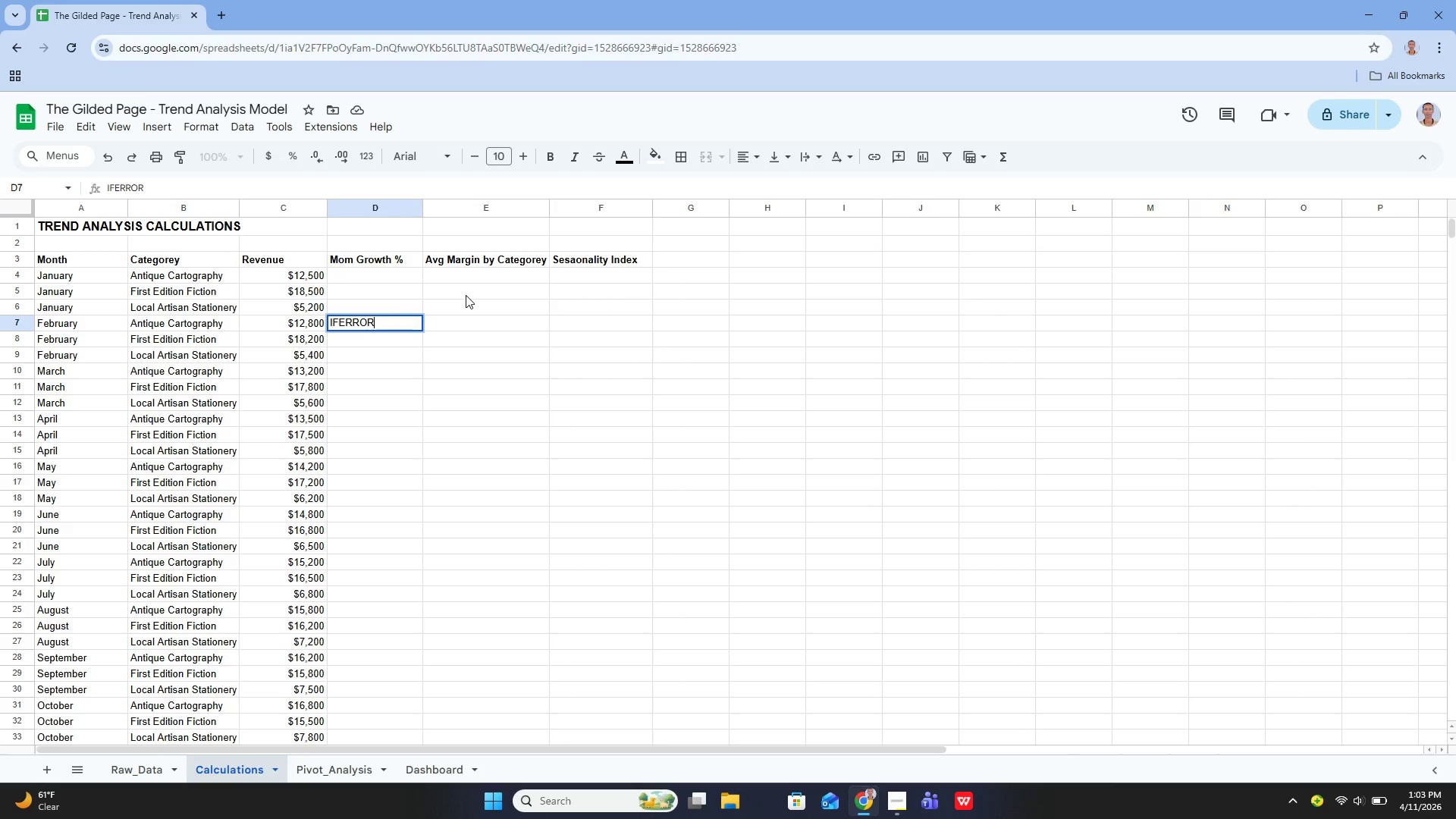 
key(ArrowUp)
 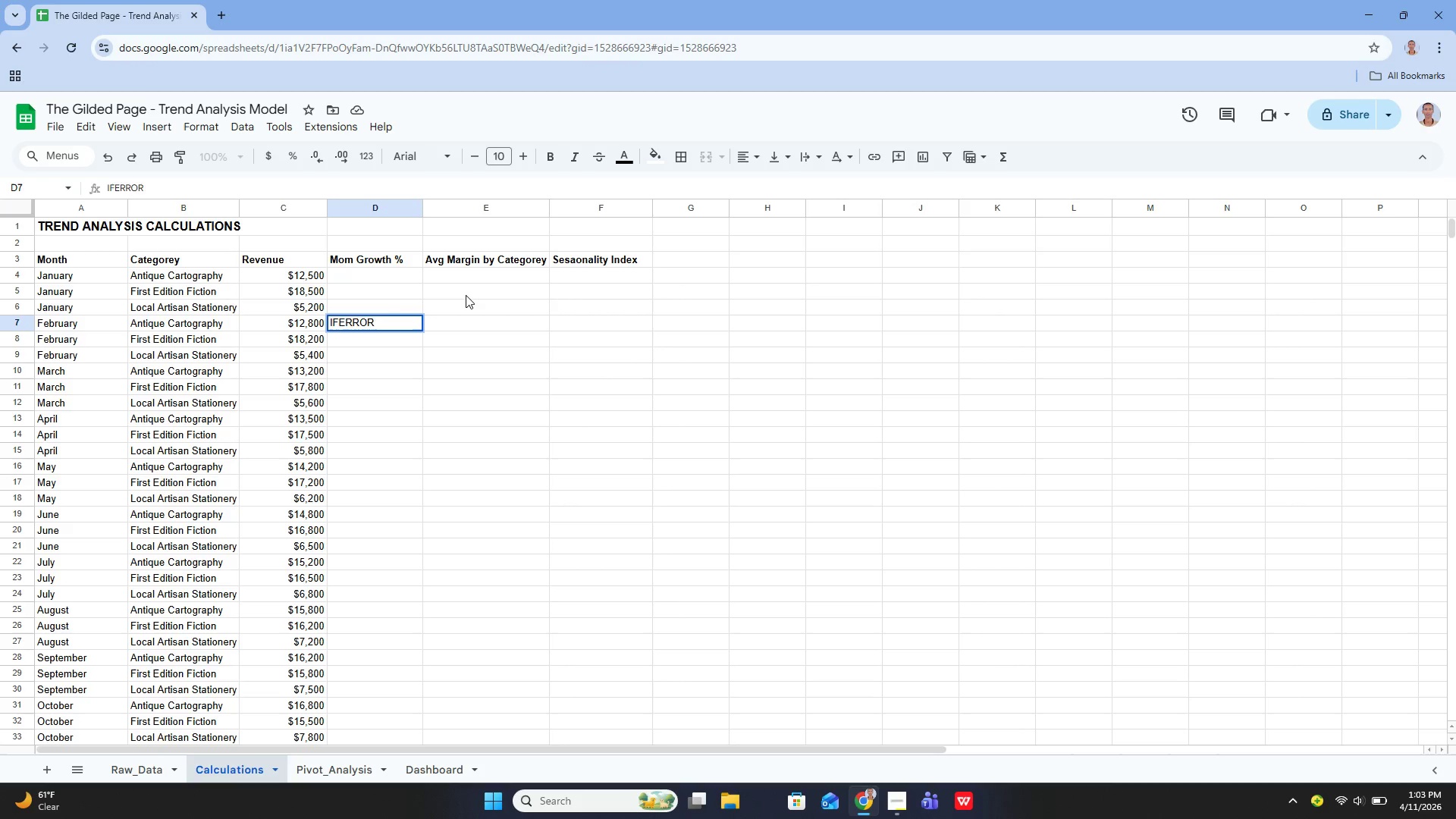 
key(Equal)
 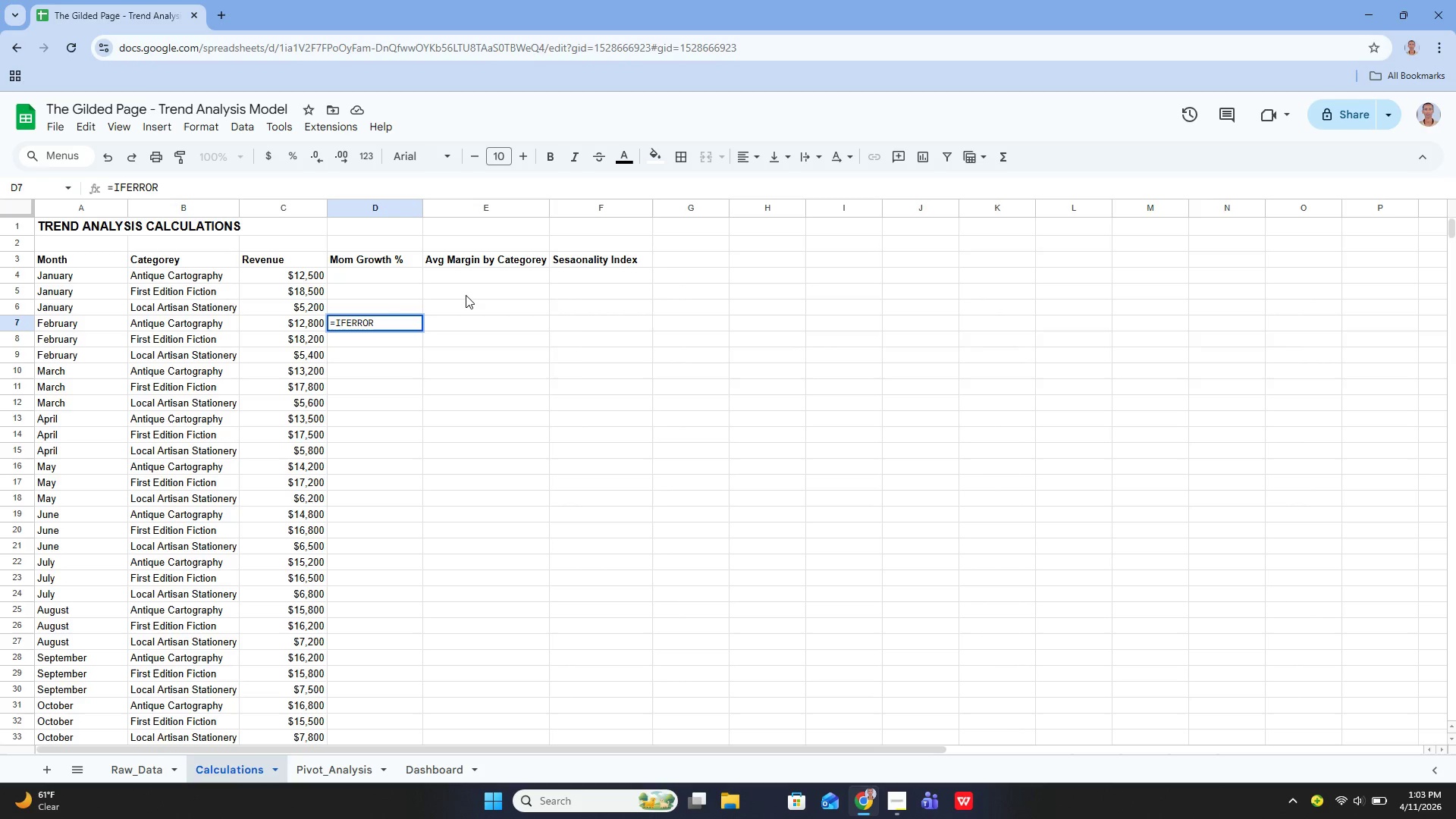 
key(ArrowDown)
 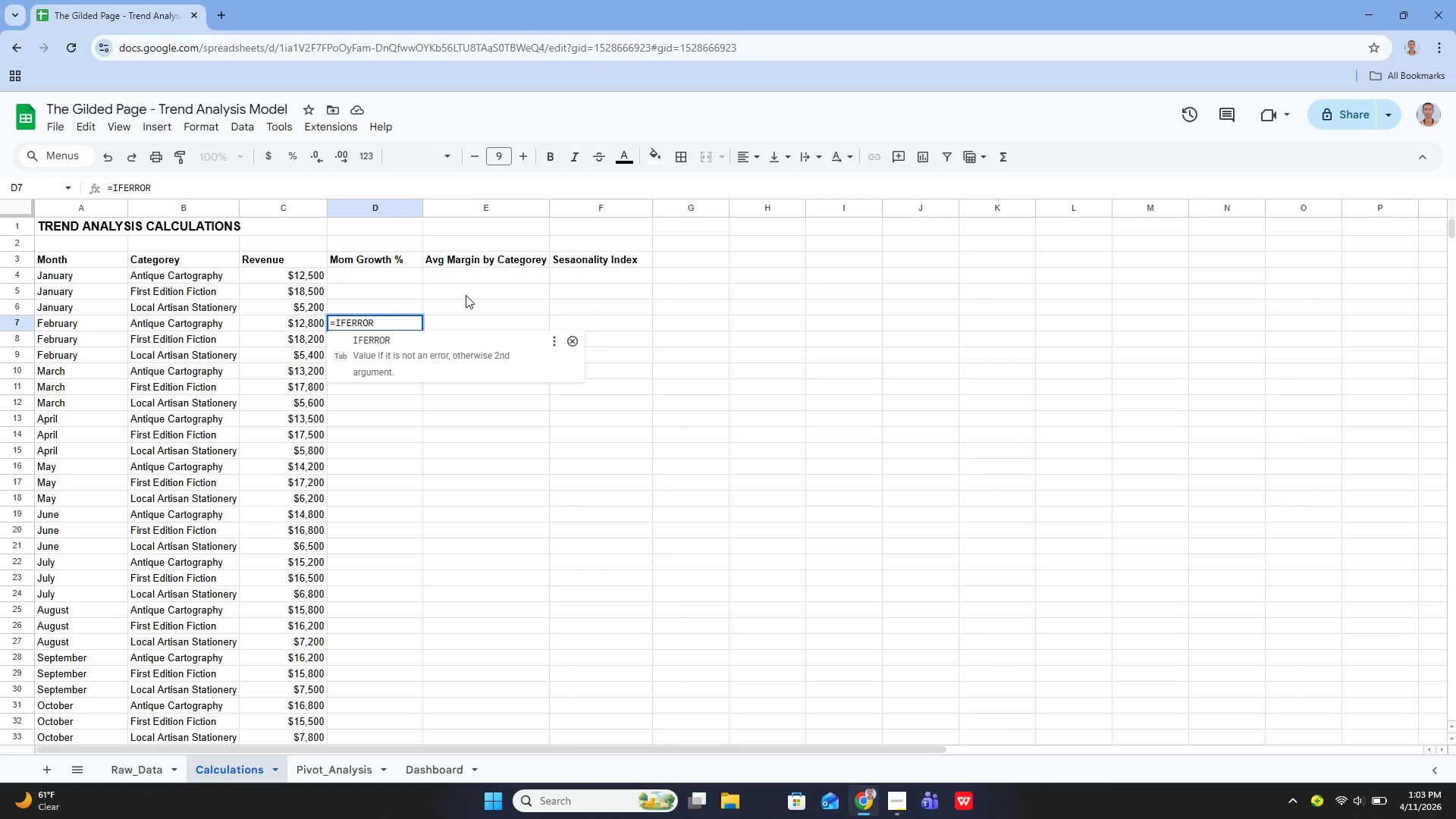 
type(())
 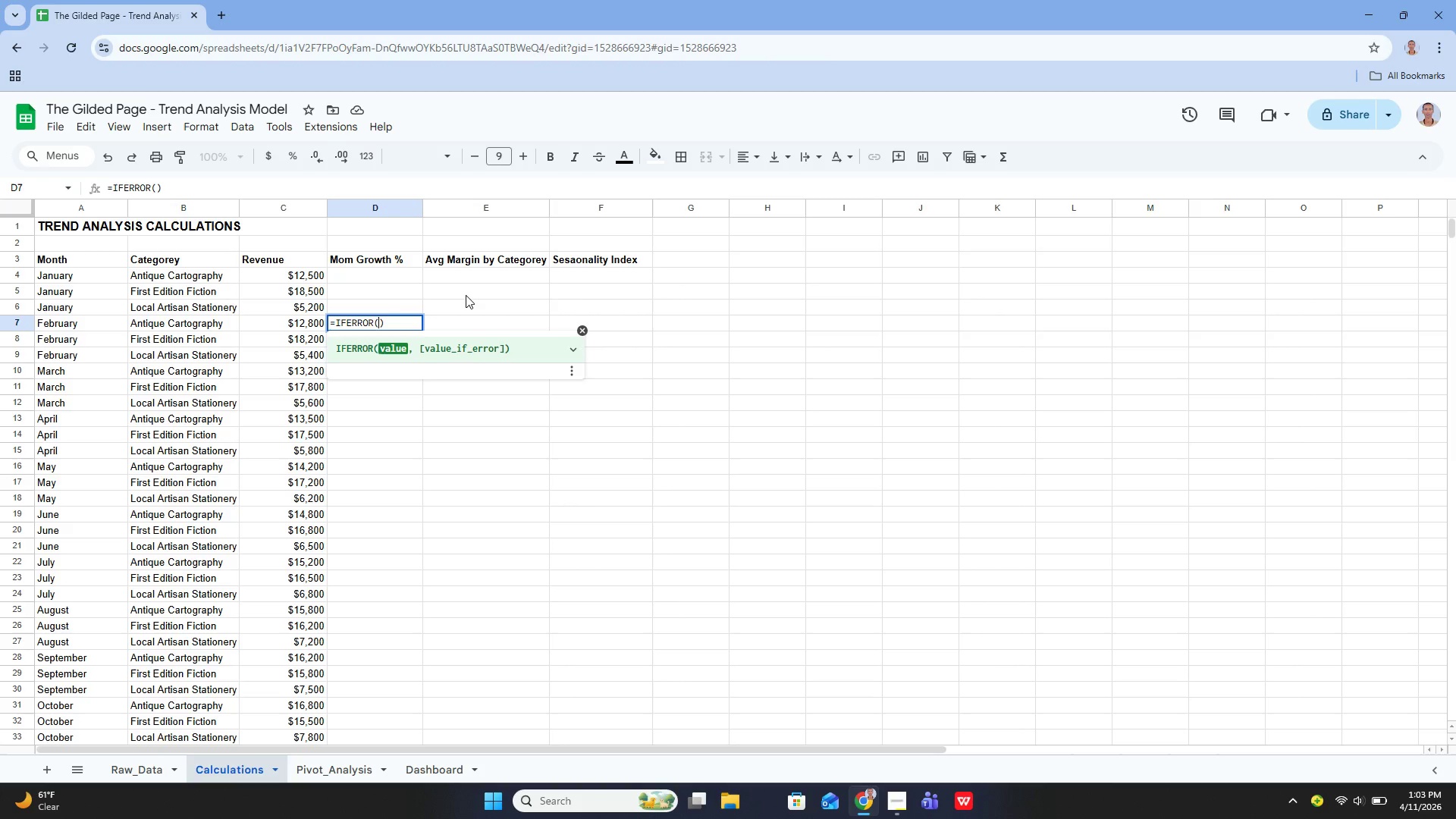 
key(ArrowLeft)
 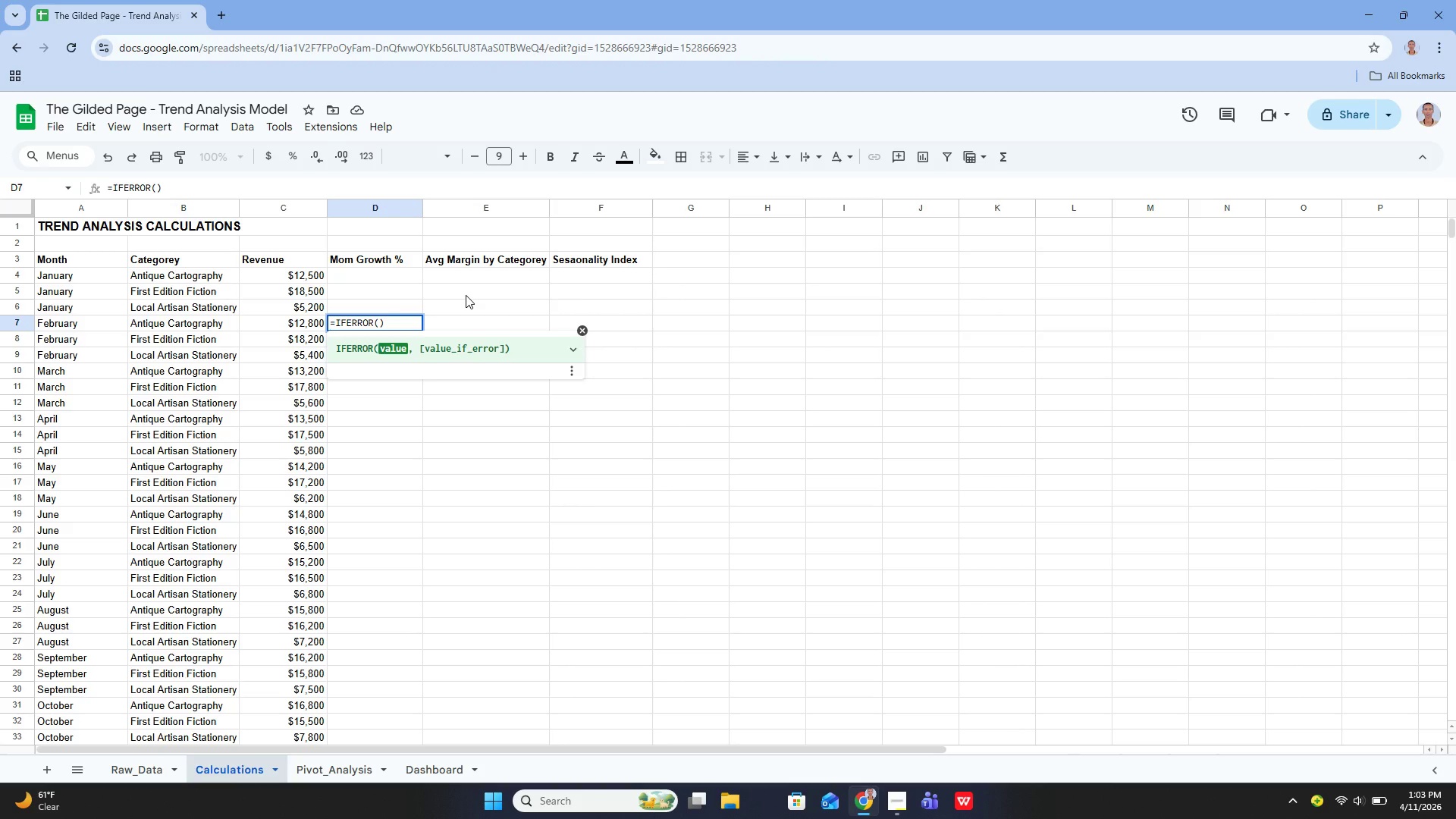 
type(C7 - C4)
 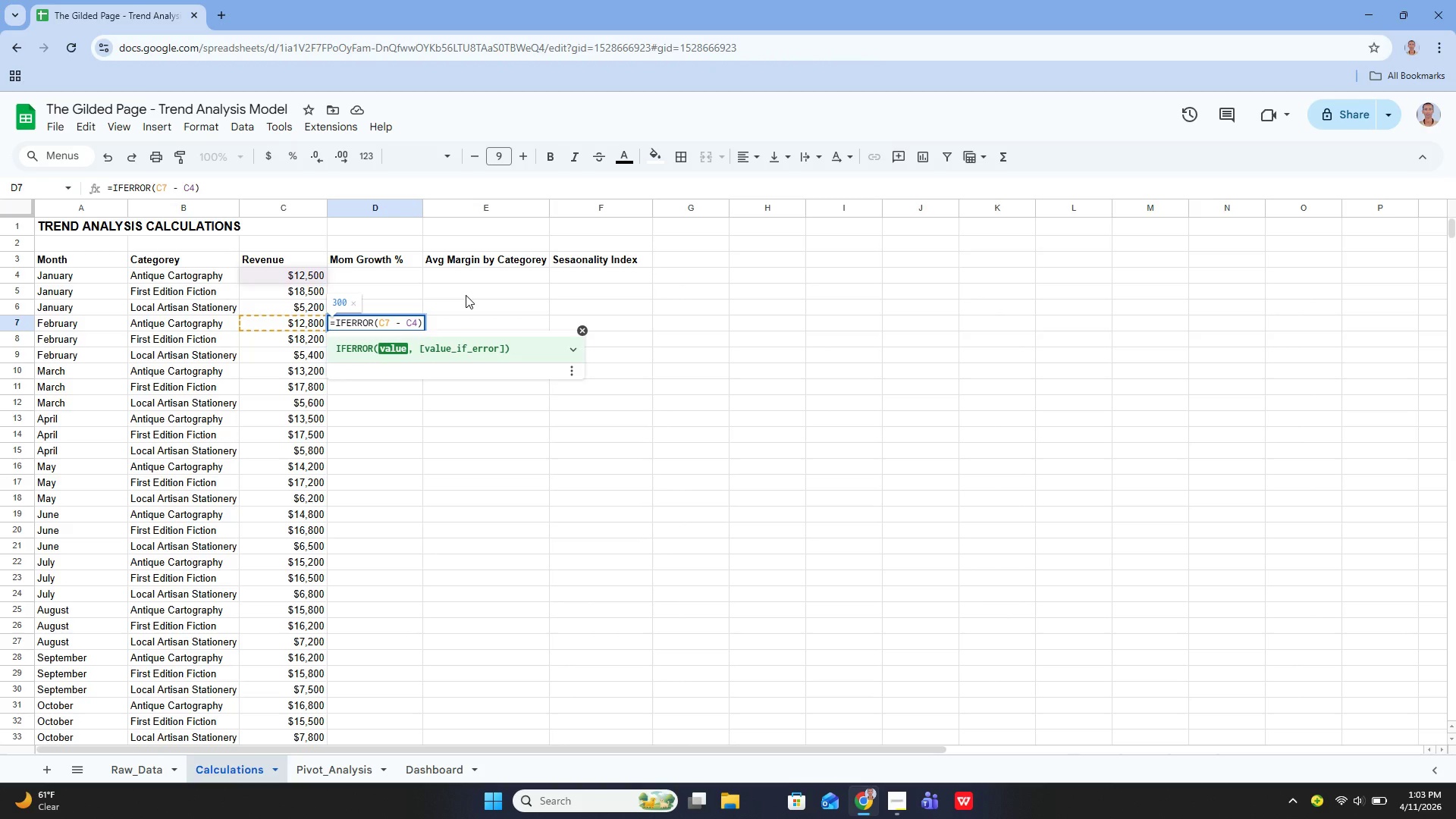 
wait(5.34)
 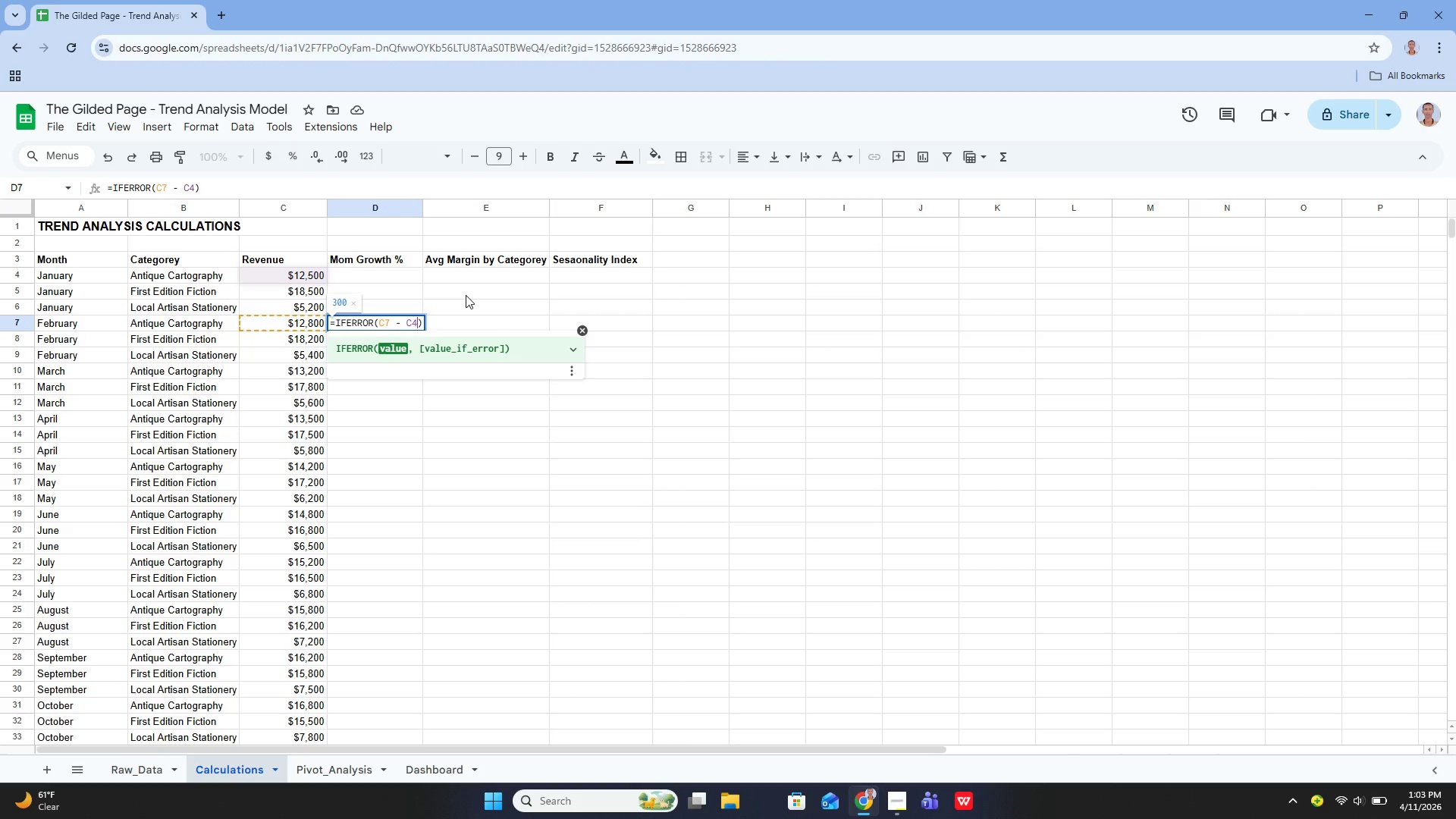 
key(ArrowRight)
 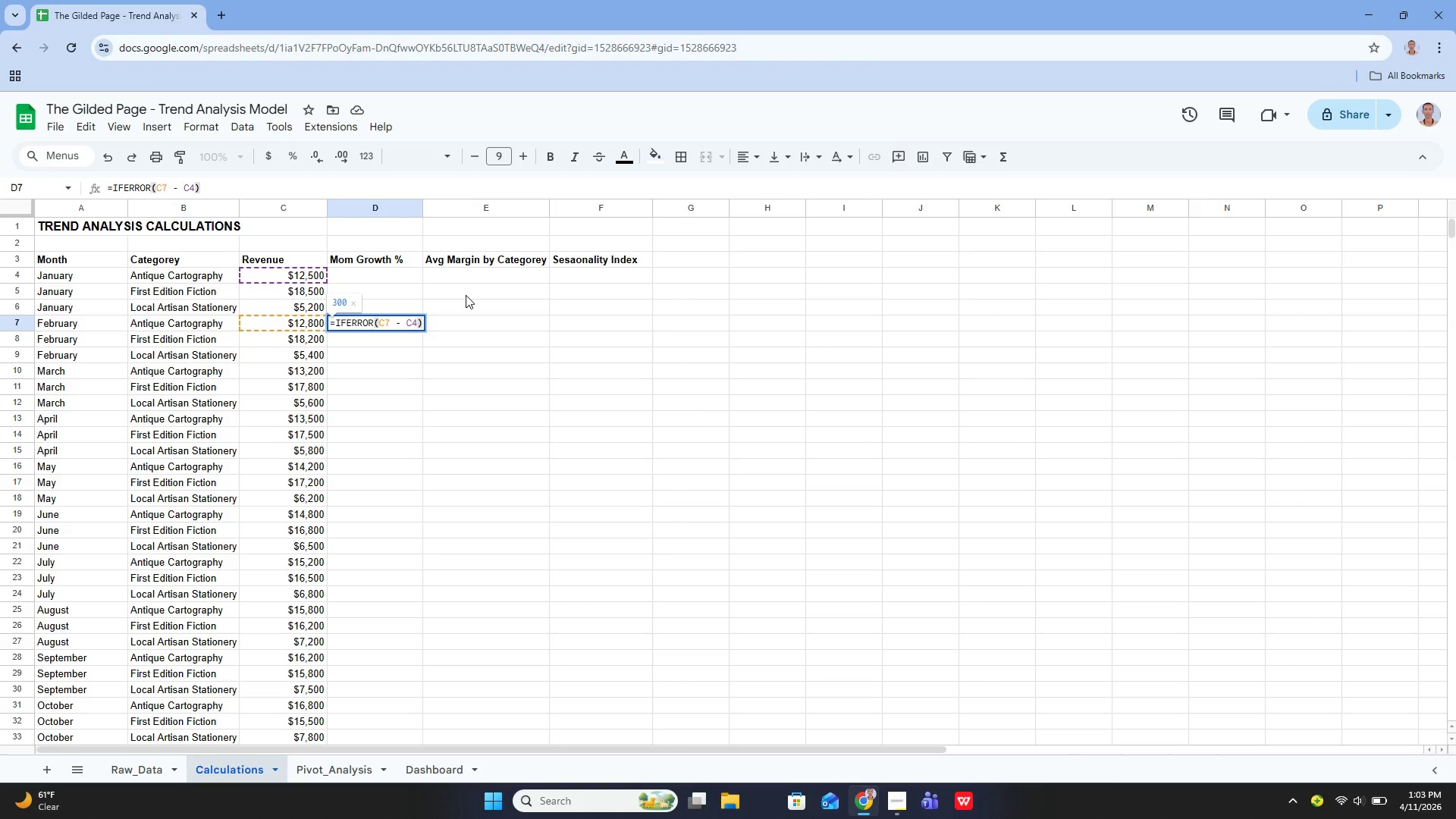 
type( / C4)
 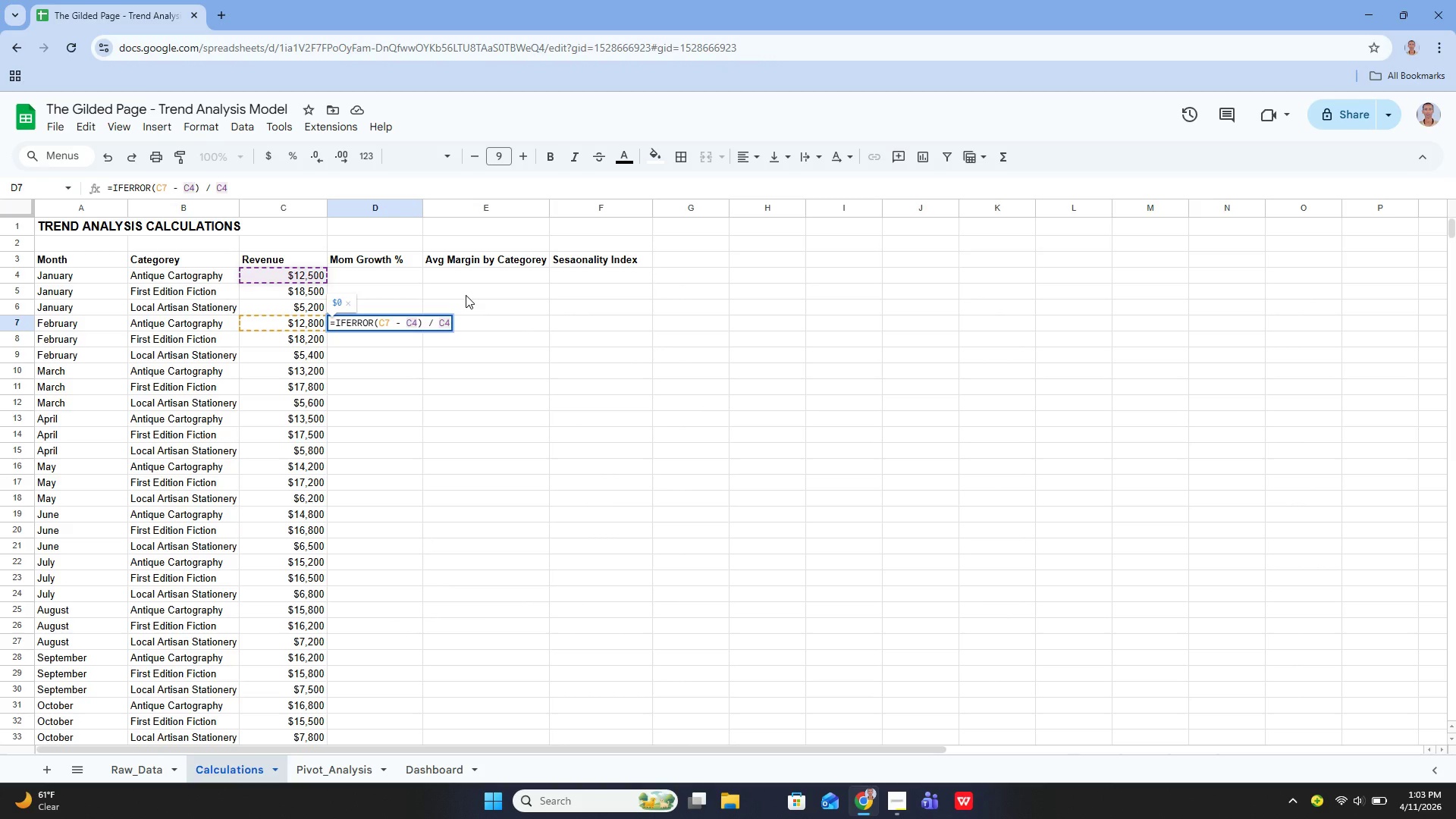 
wait(5.45)
 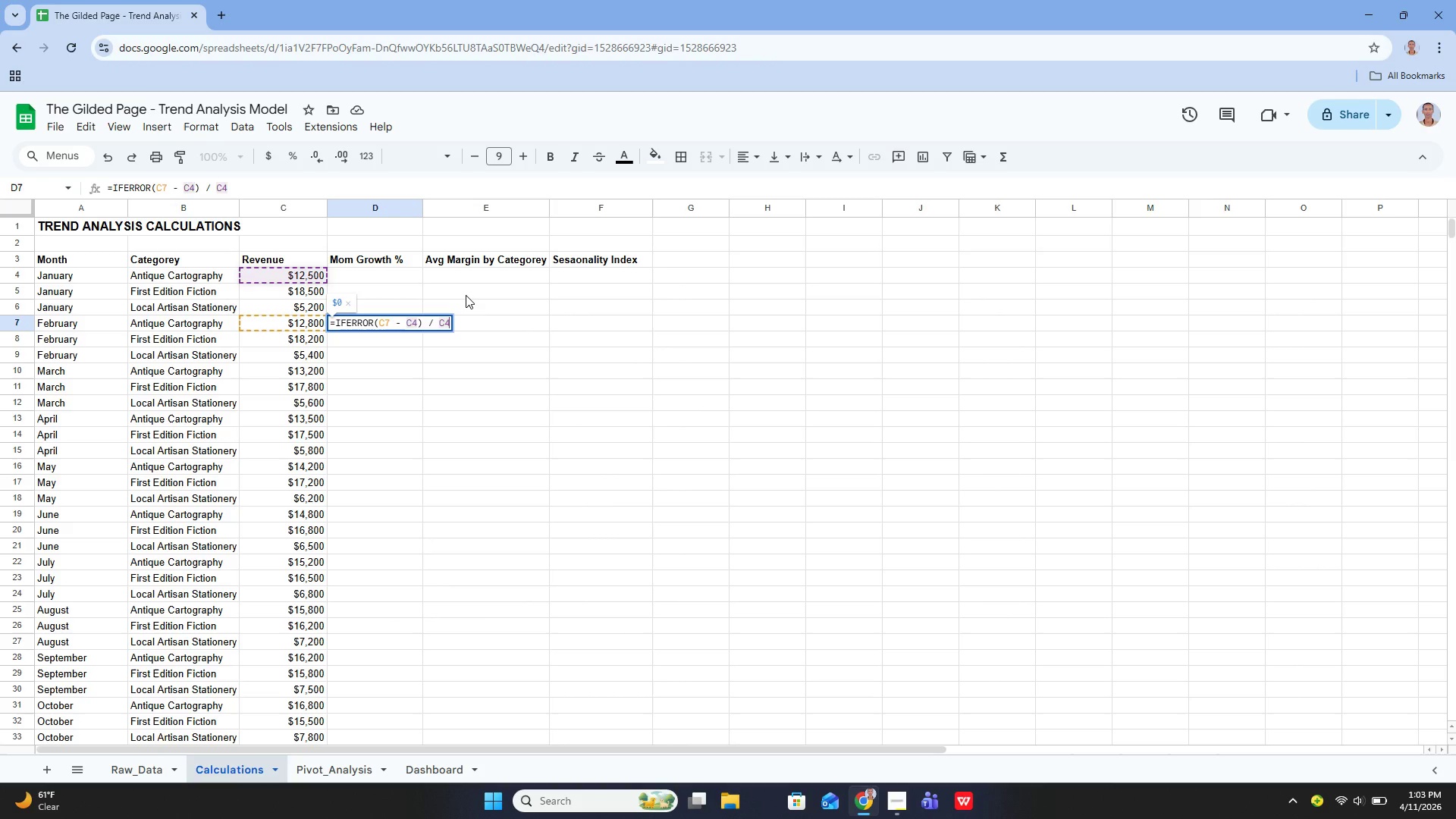 
key(Comma)
 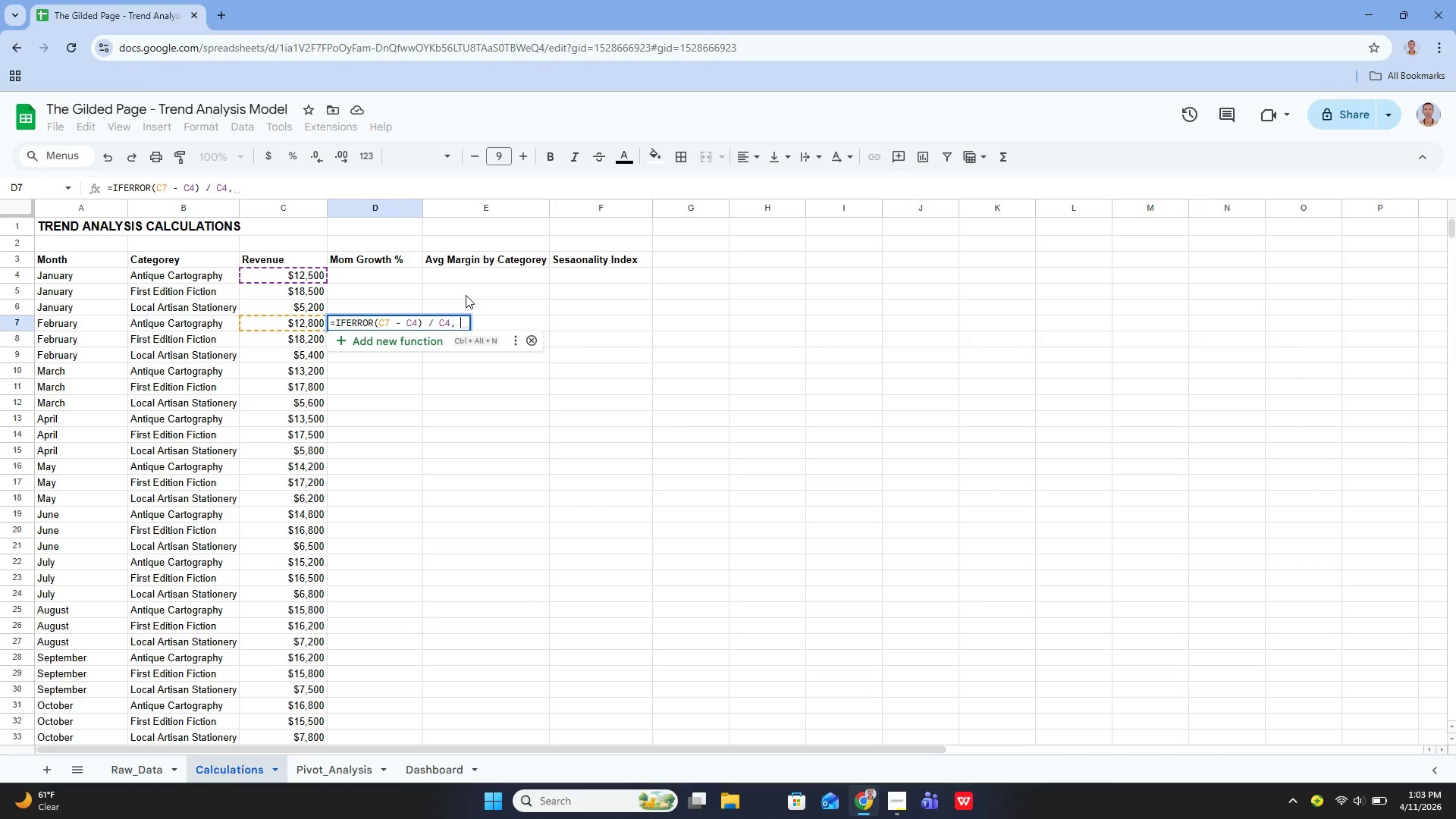 
key(Space)
 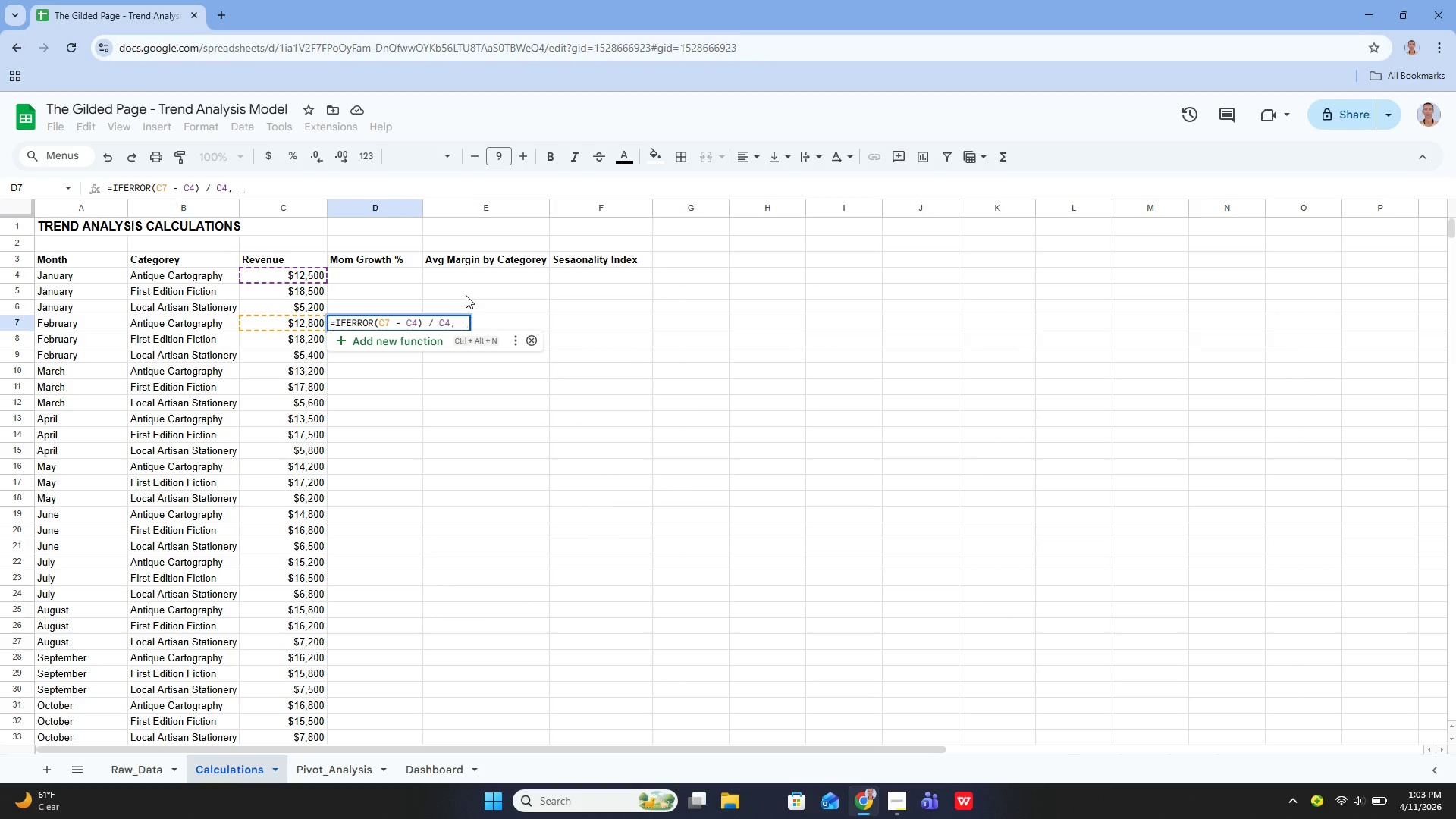 
key(0)
 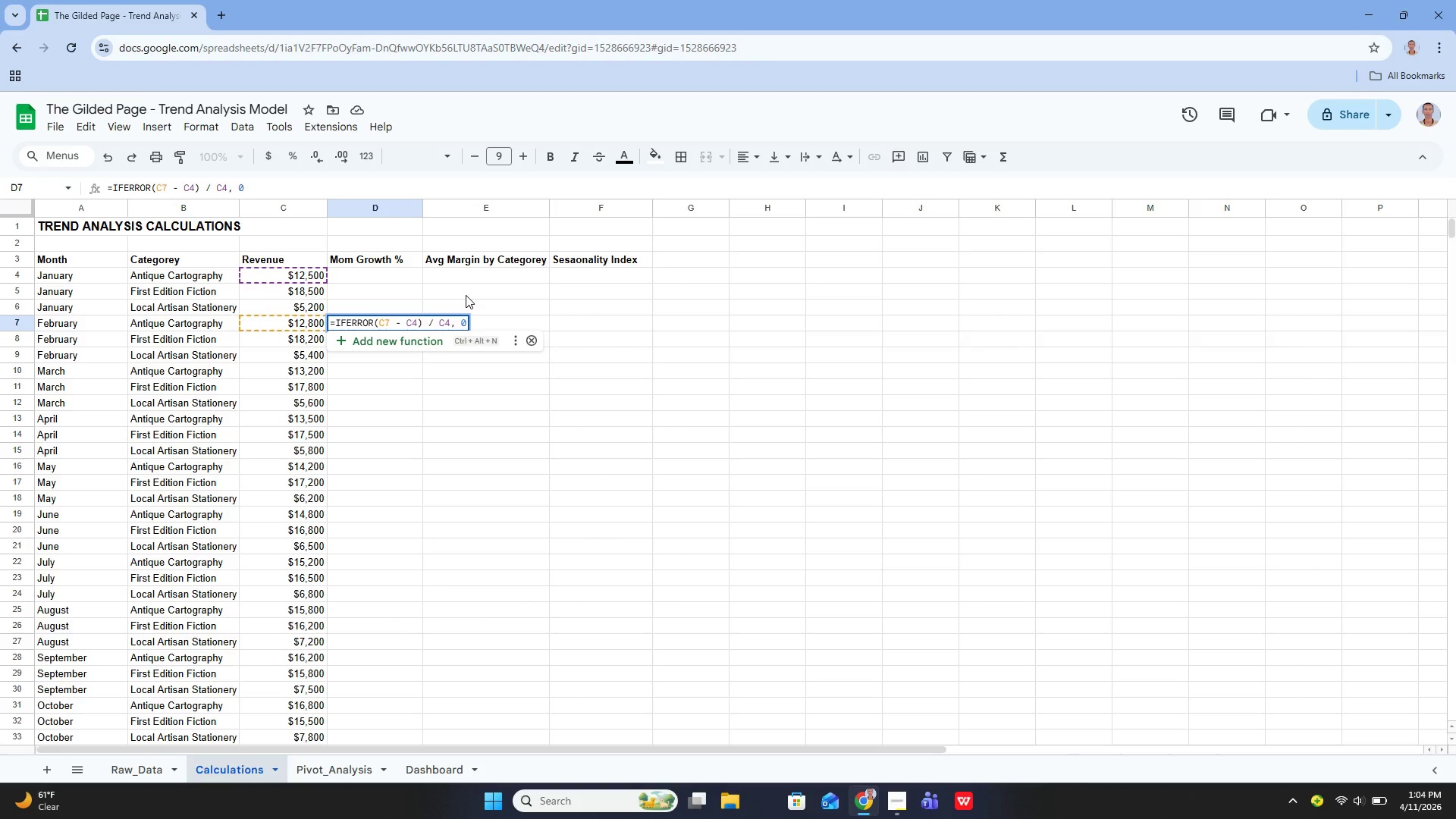 
hold_key(key=ShiftLeft, duration=0.34)
 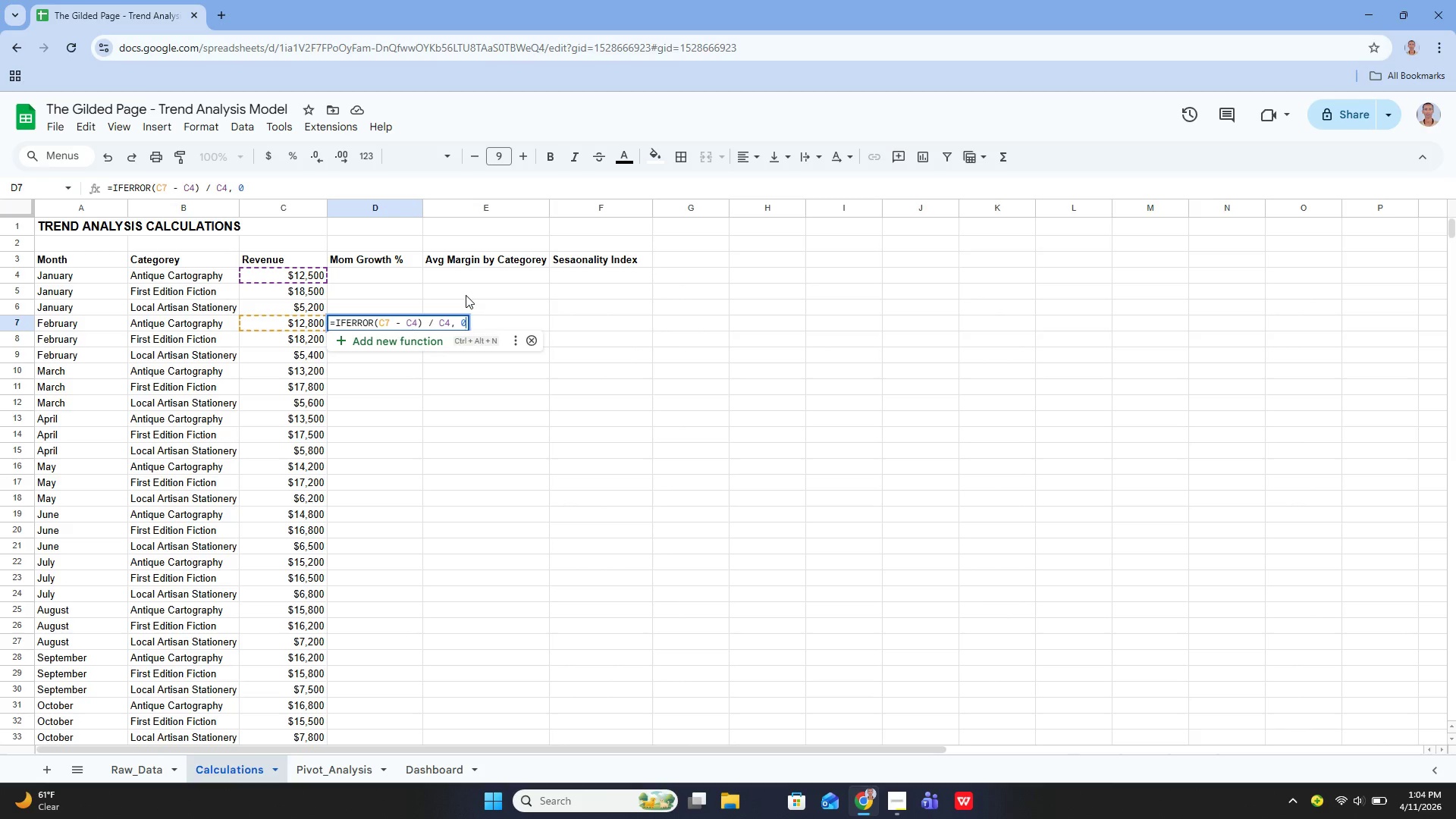 
key(Shift+0)
 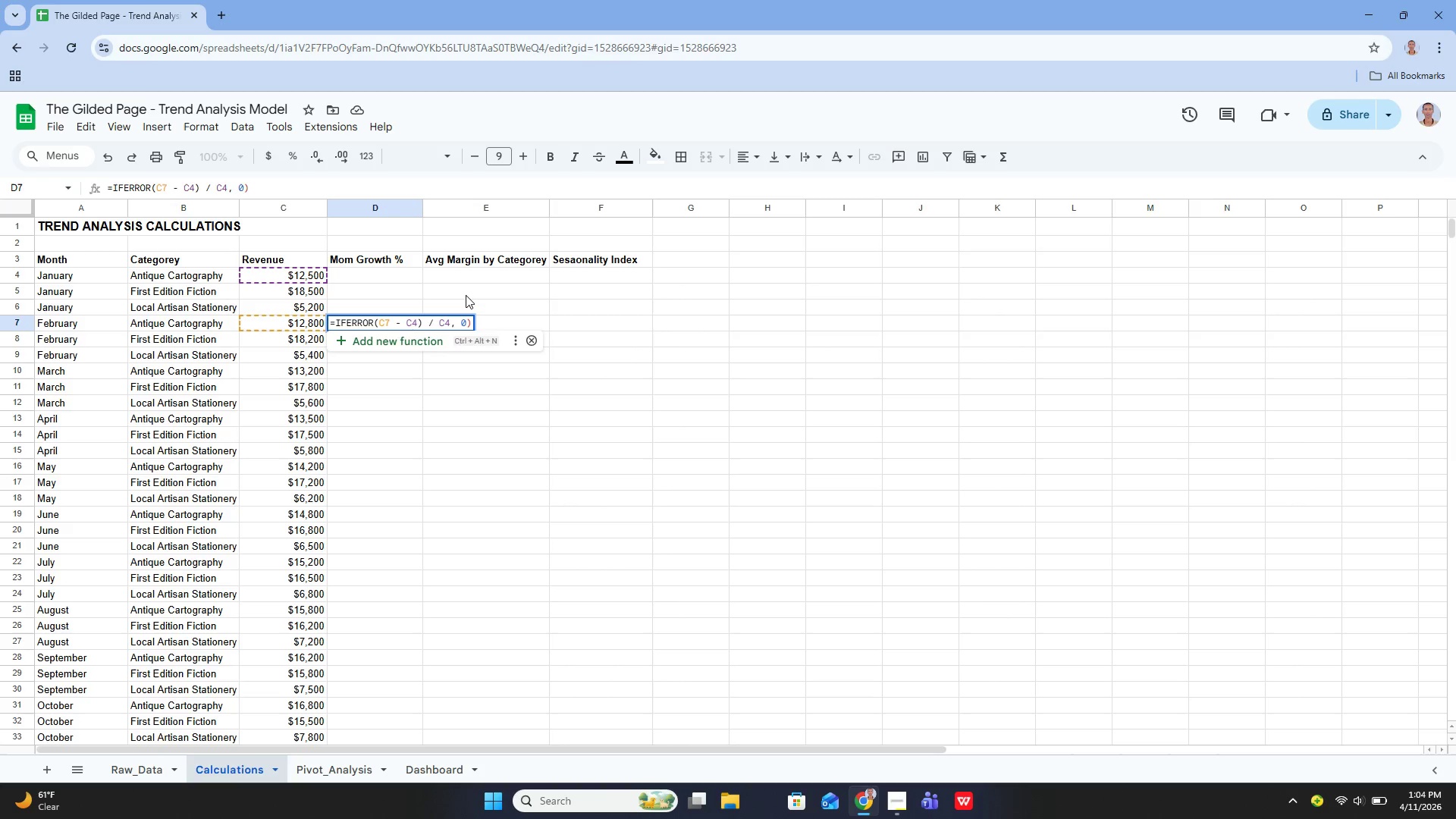 
key(Enter)
 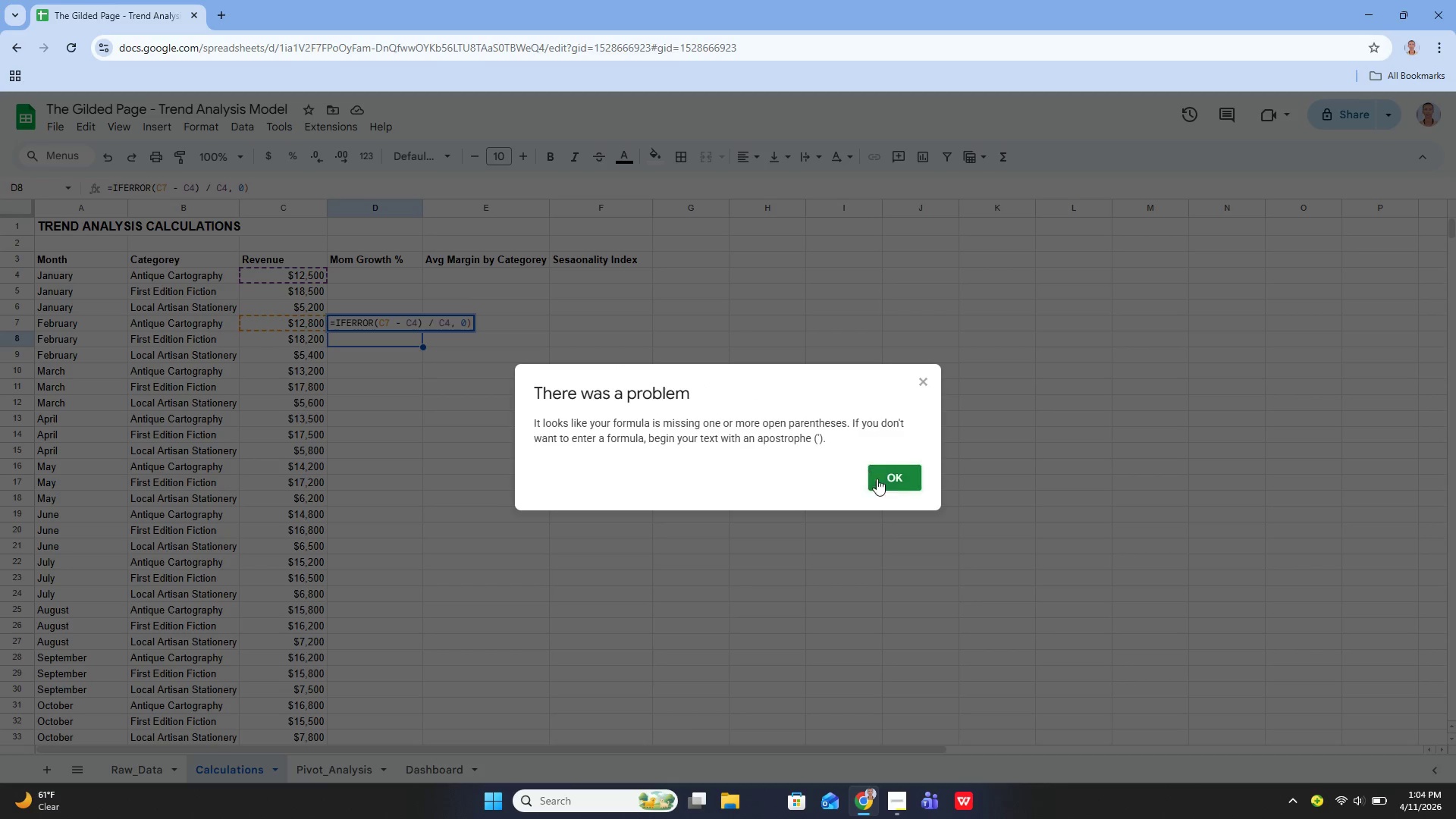 
left_click([899, 477])
 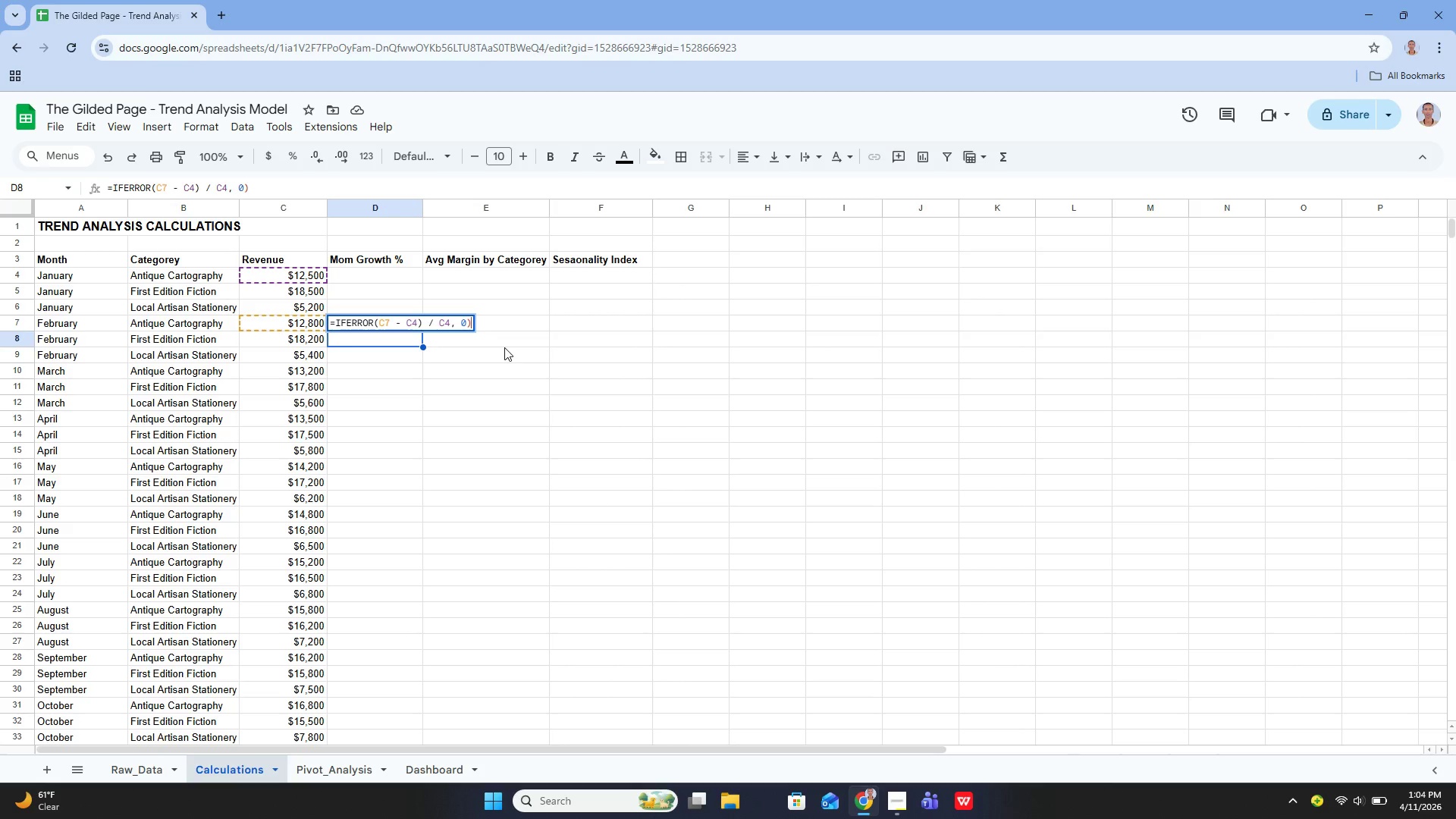 
key(ArrowLeft)
 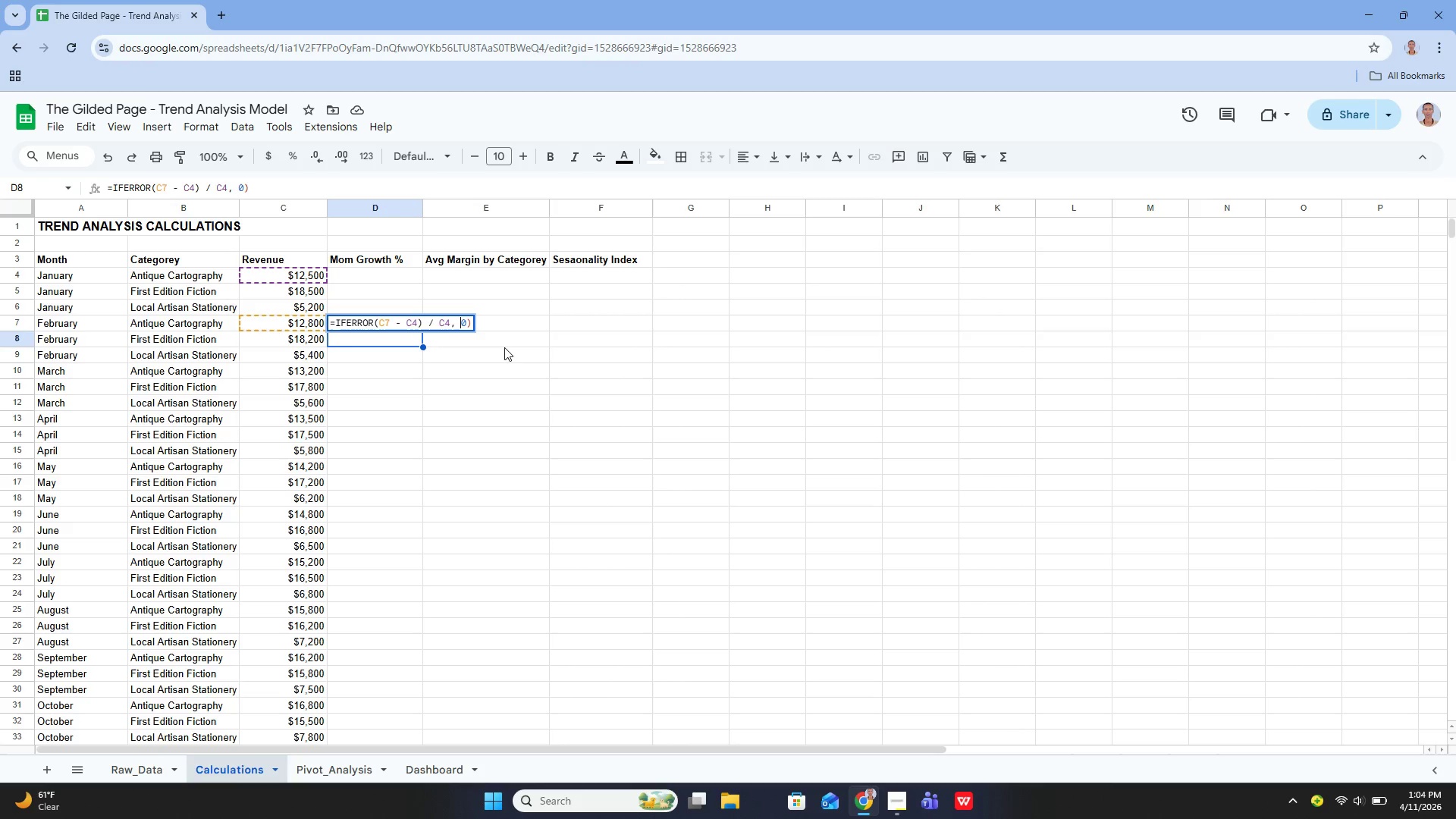 
key(ArrowLeft)
 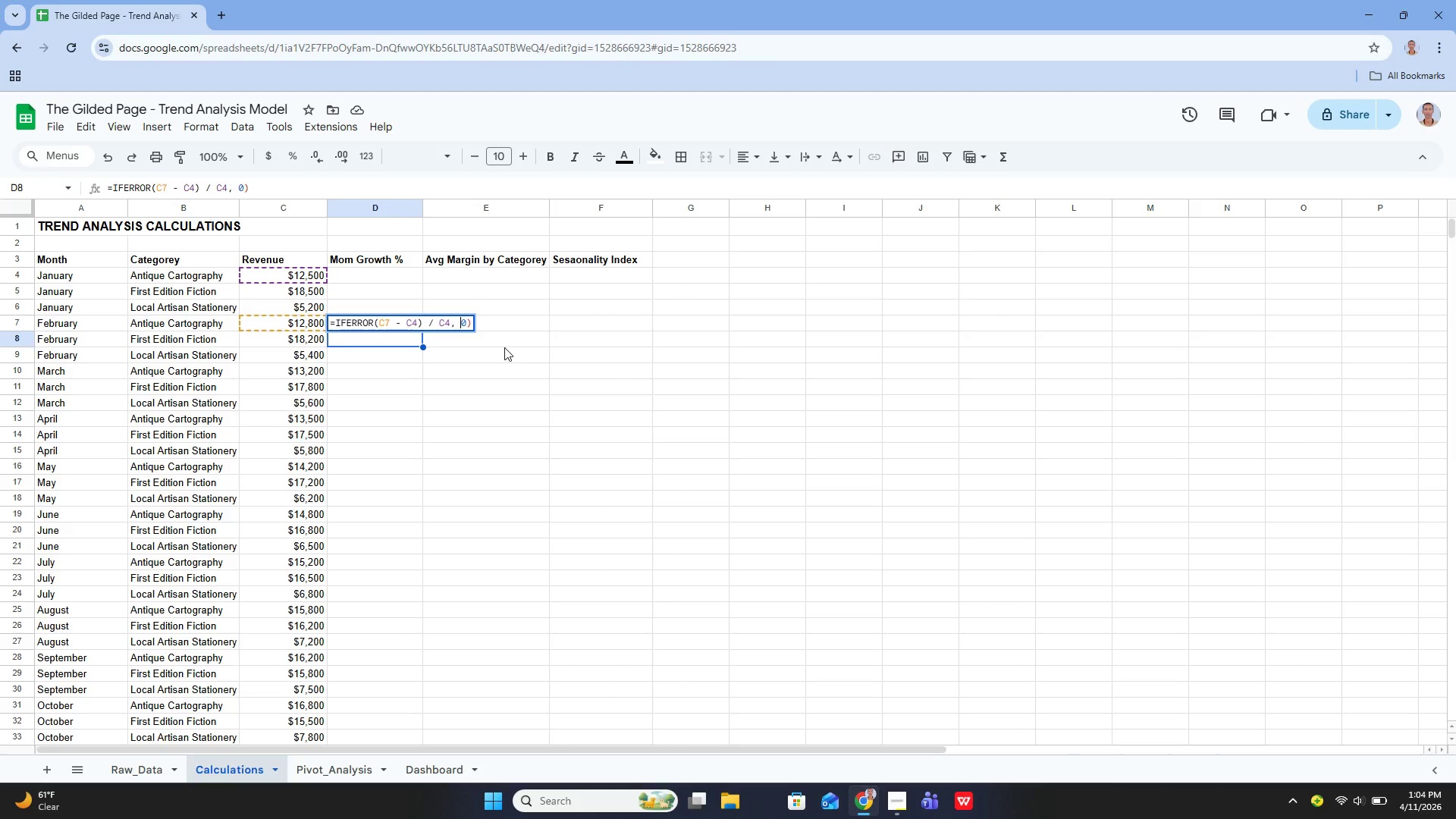 
hold_key(key=ArrowLeft, duration=0.69)
 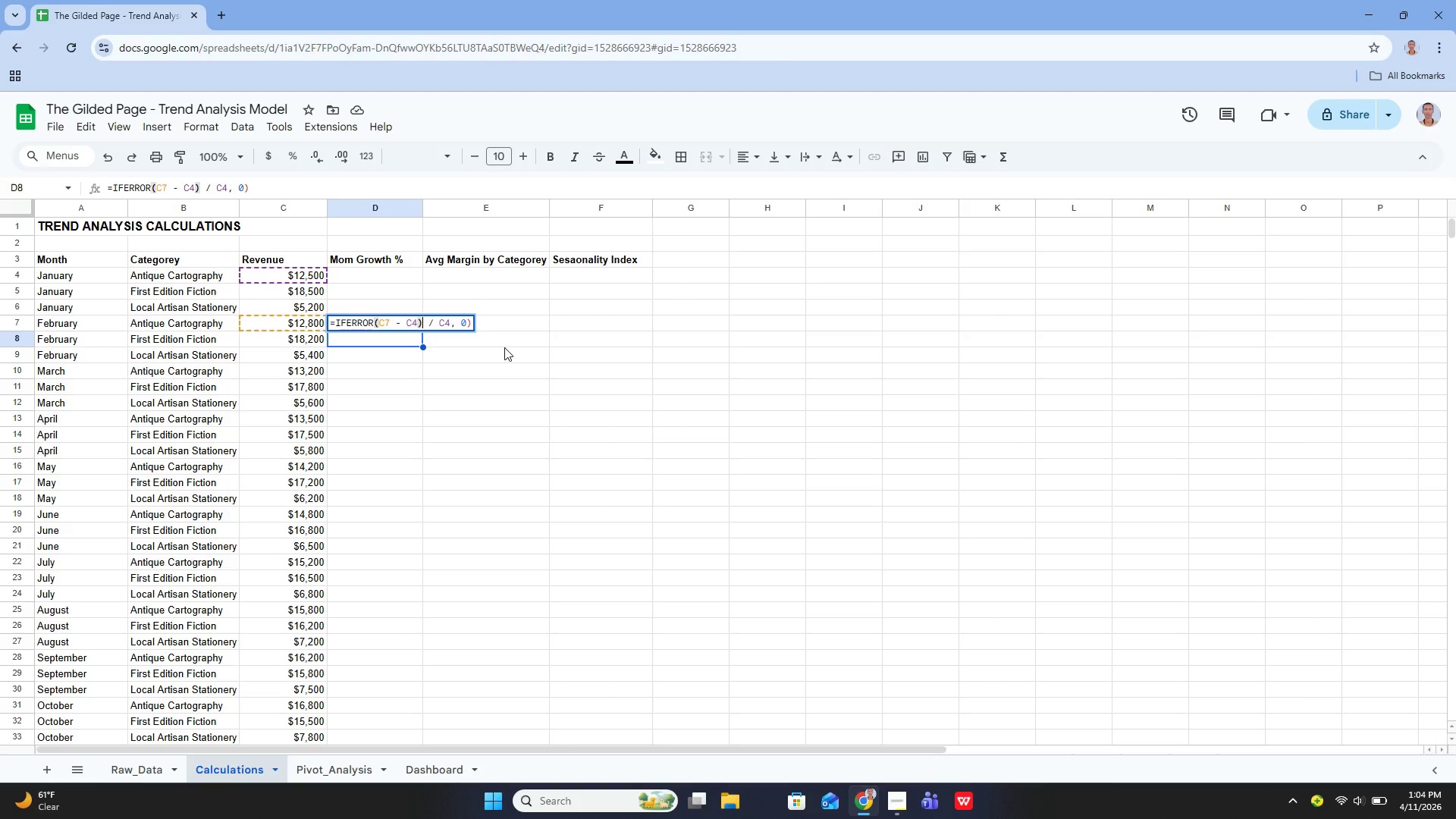 
key(ArrowLeft)
 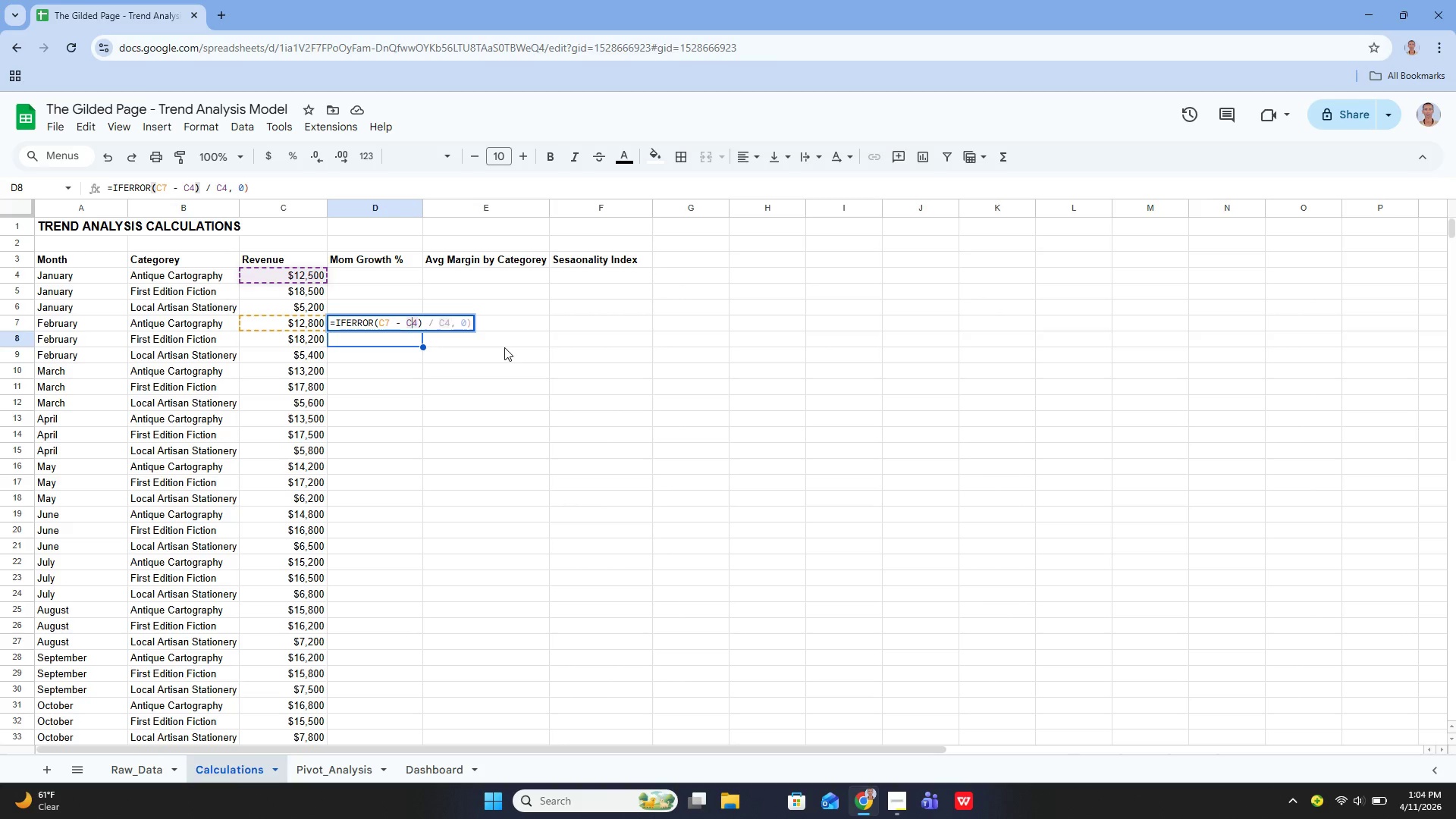 
key(ArrowLeft)
 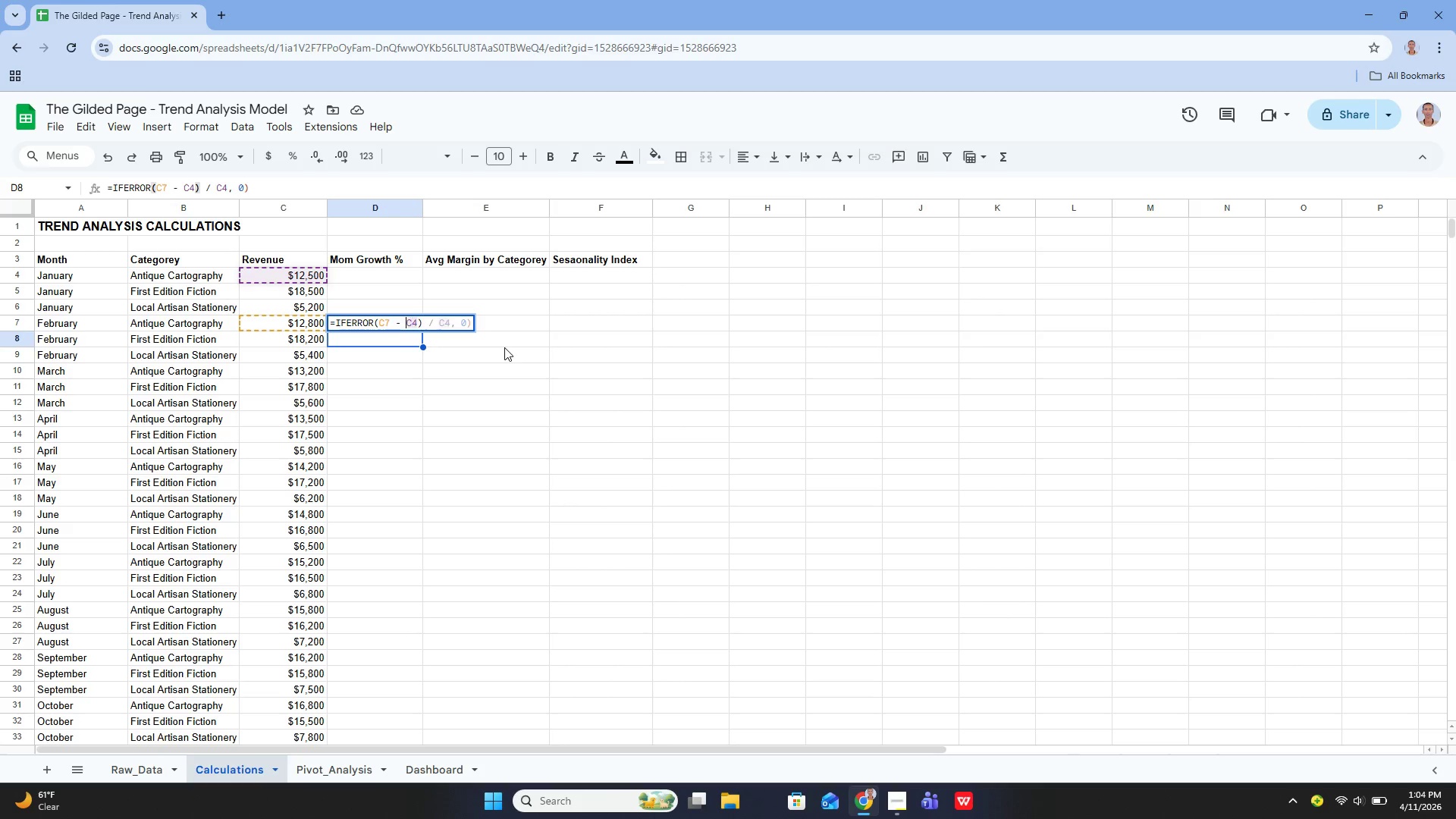 
key(ArrowLeft)
 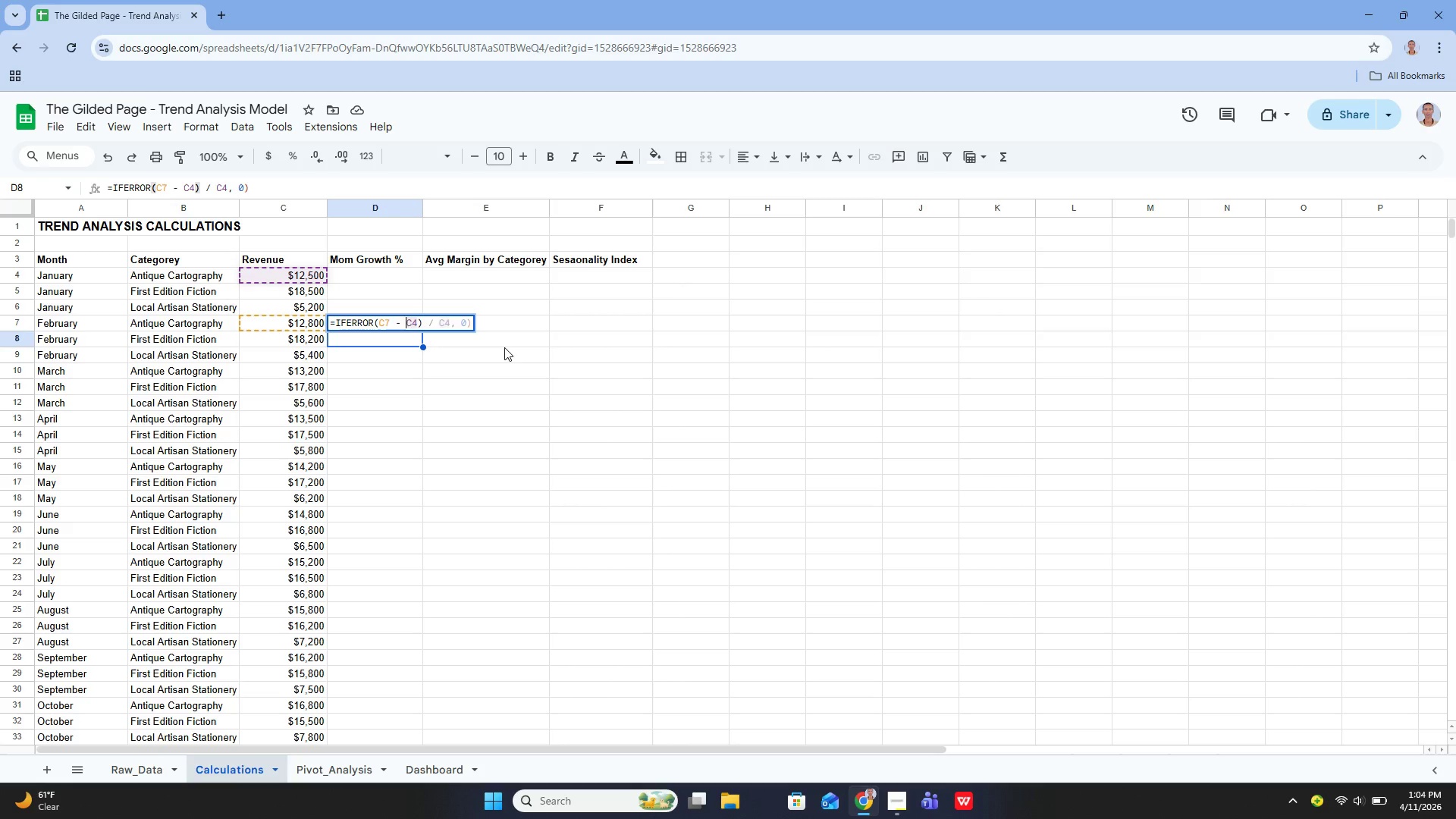 
key(ArrowLeft)
 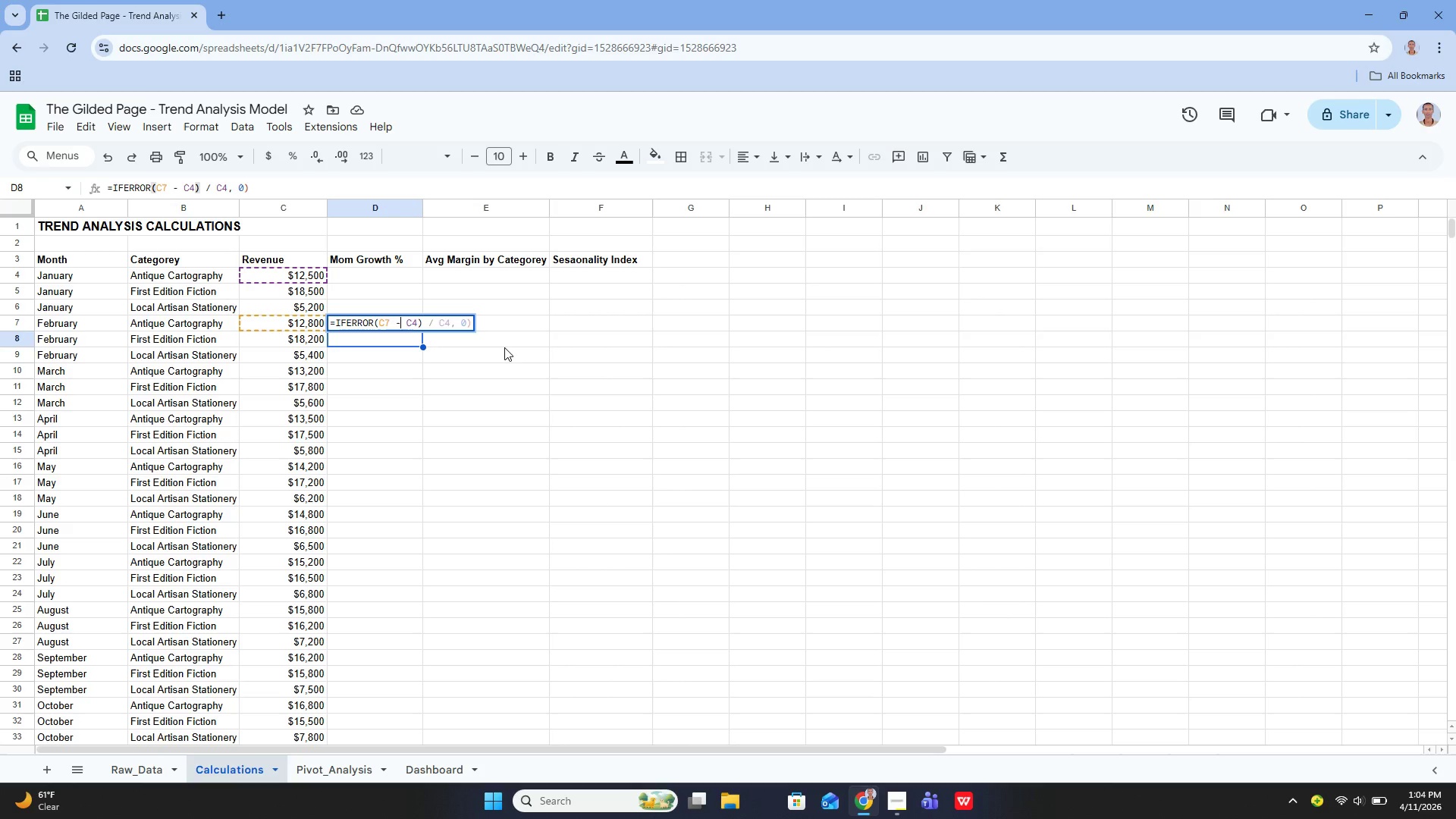 
key(ArrowLeft)
 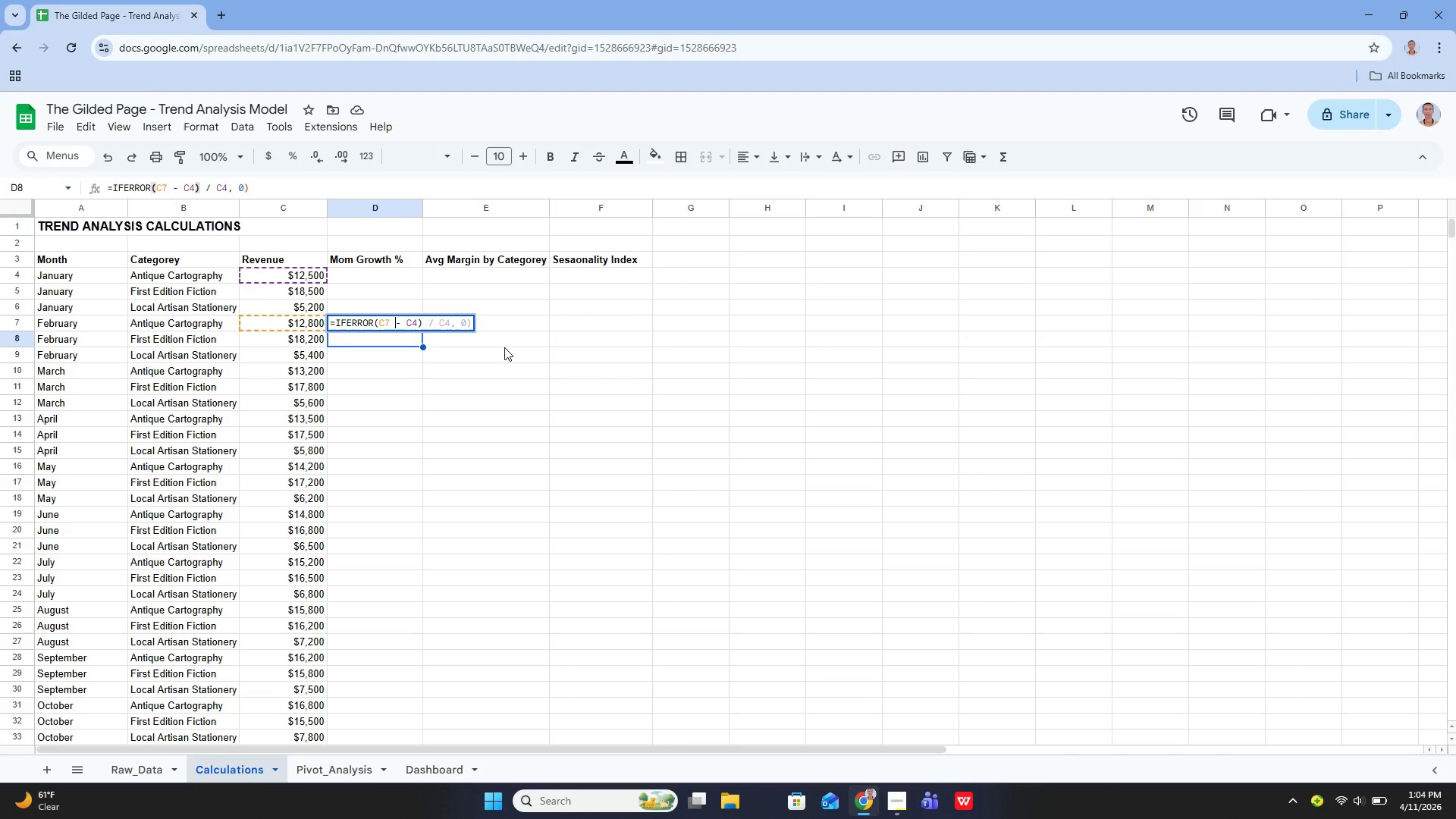 
key(ArrowLeft)
 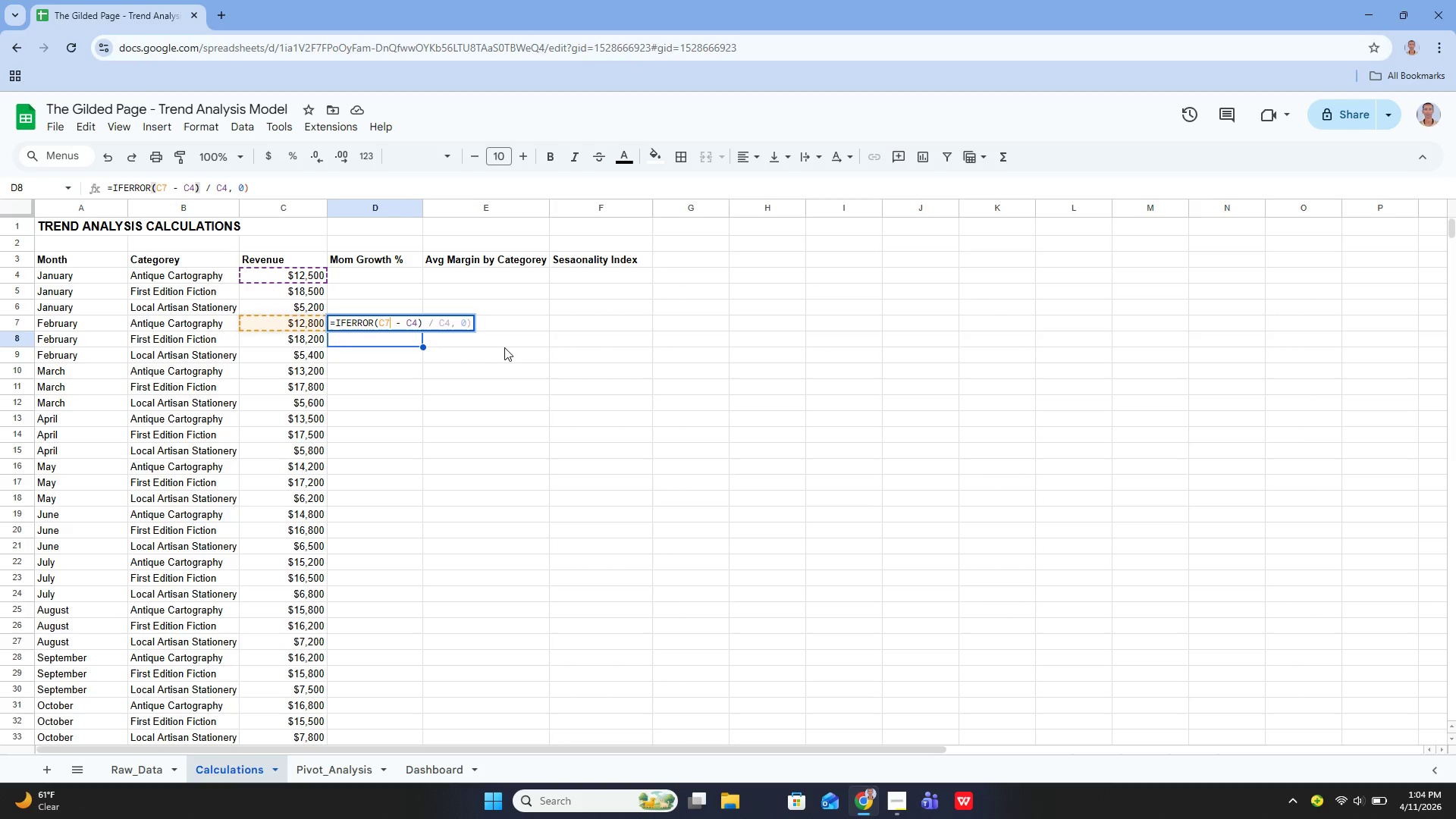 
key(ArrowLeft)
 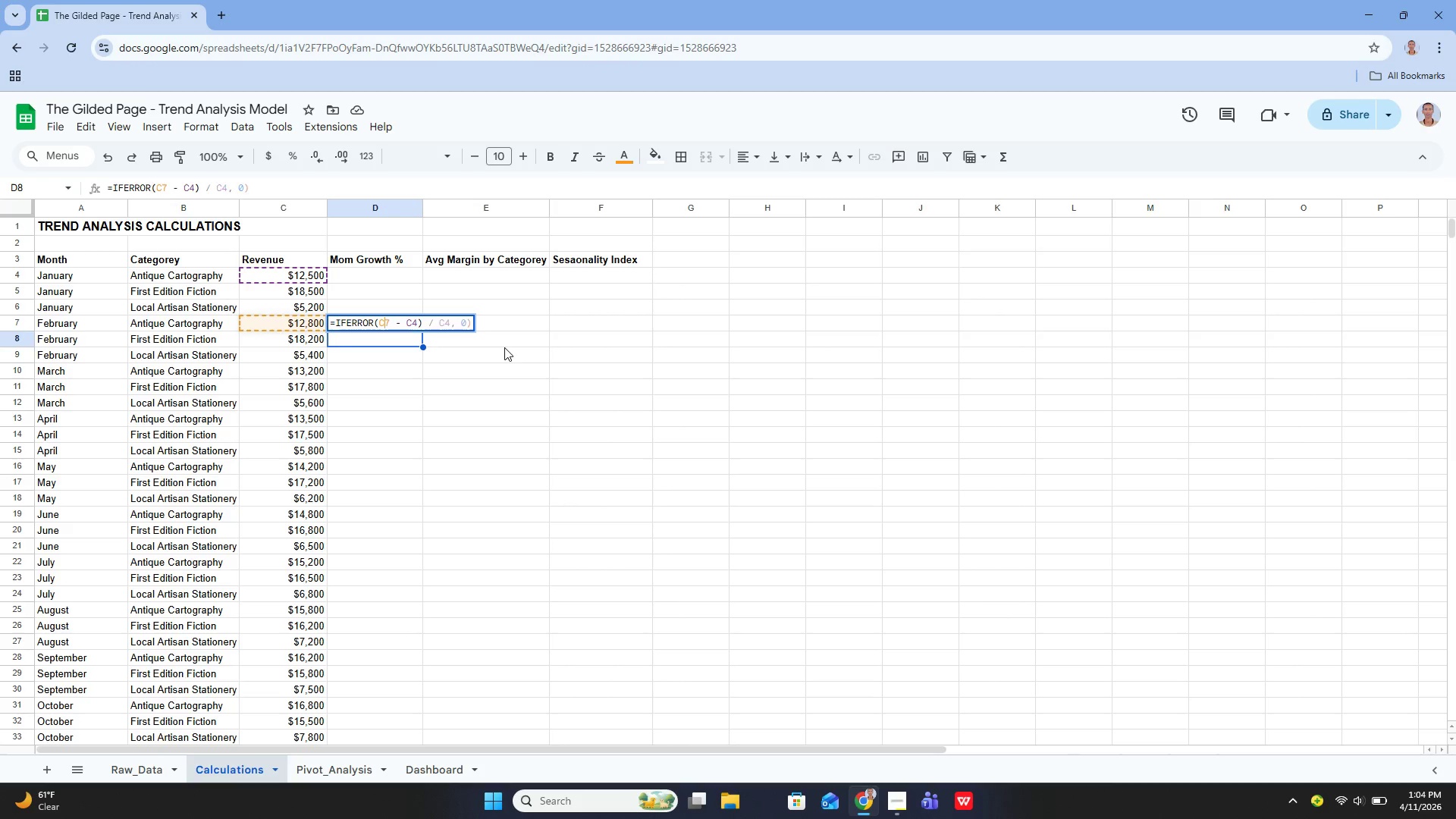 
key(ArrowLeft)
 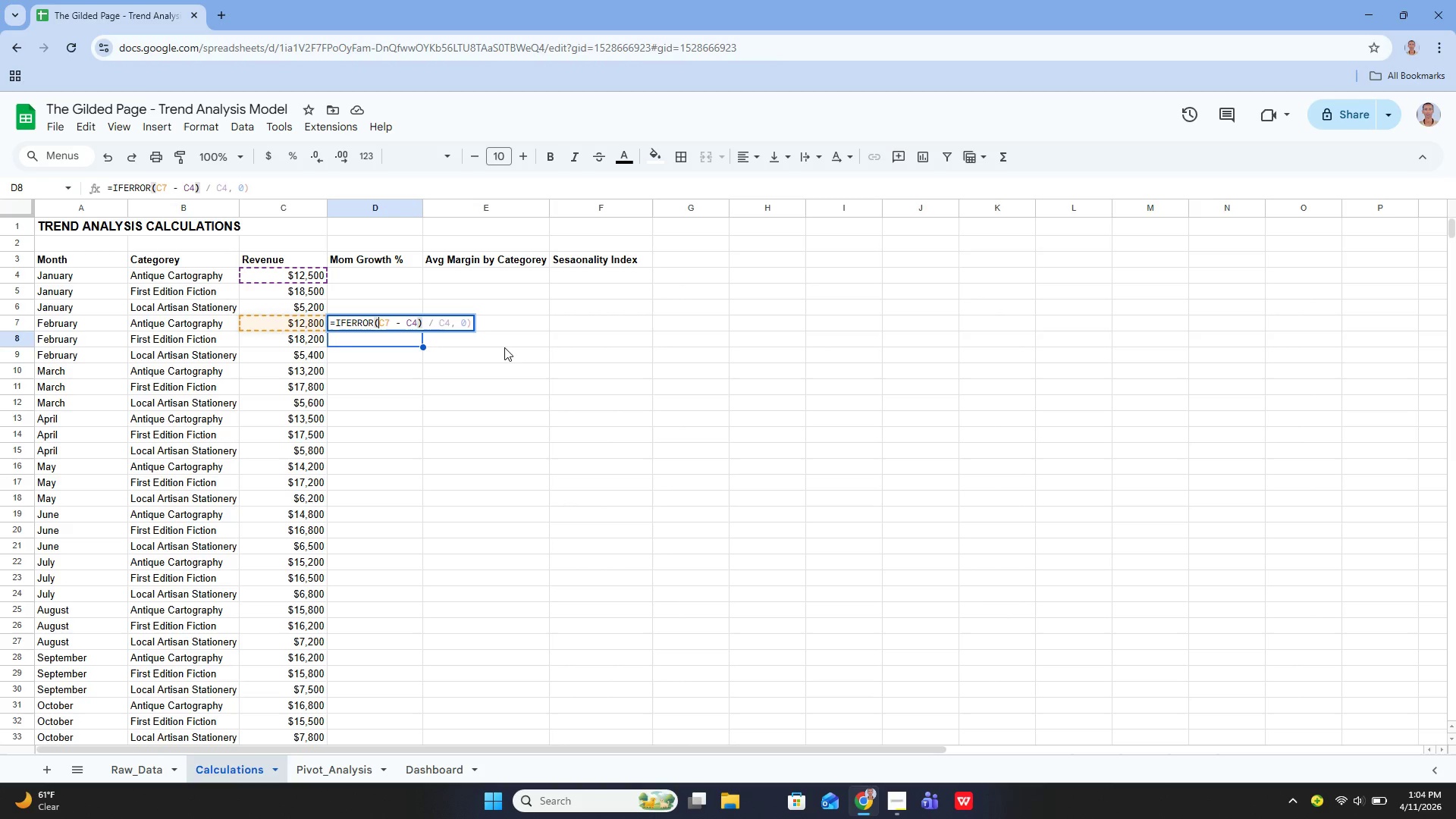 
key(Shift+9)
 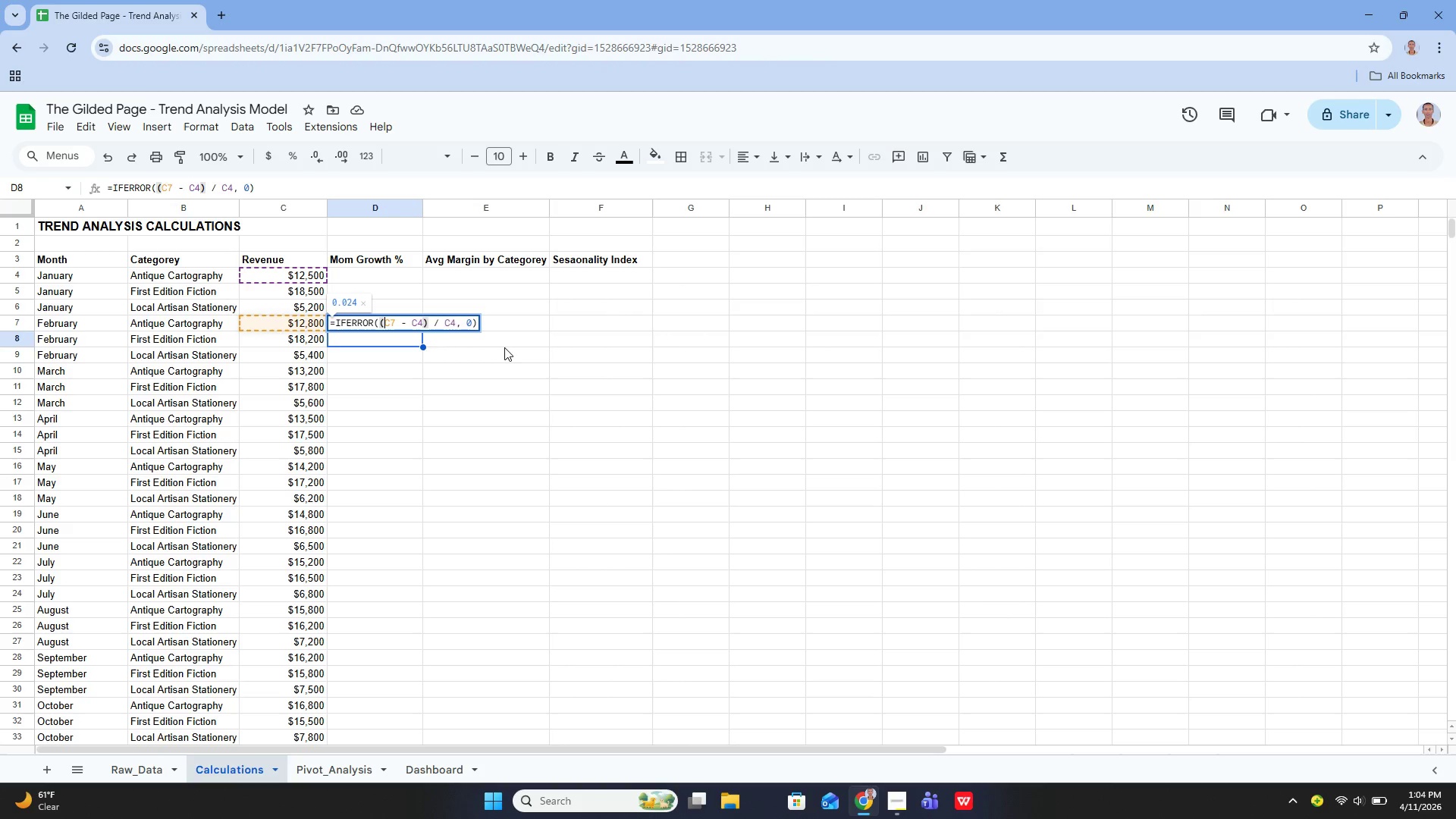 
key(ArrowRight)
 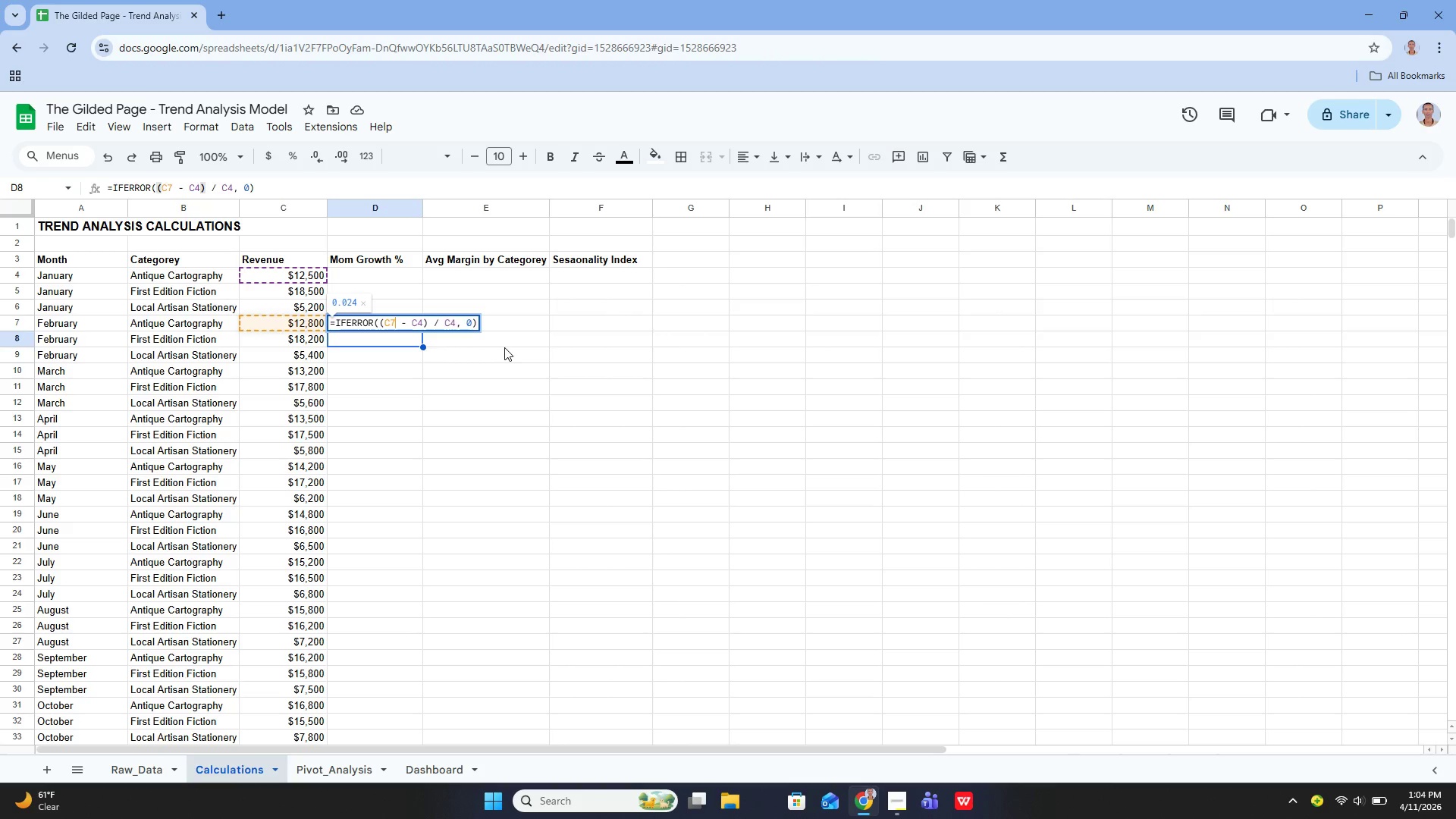 
key(ArrowRight)
 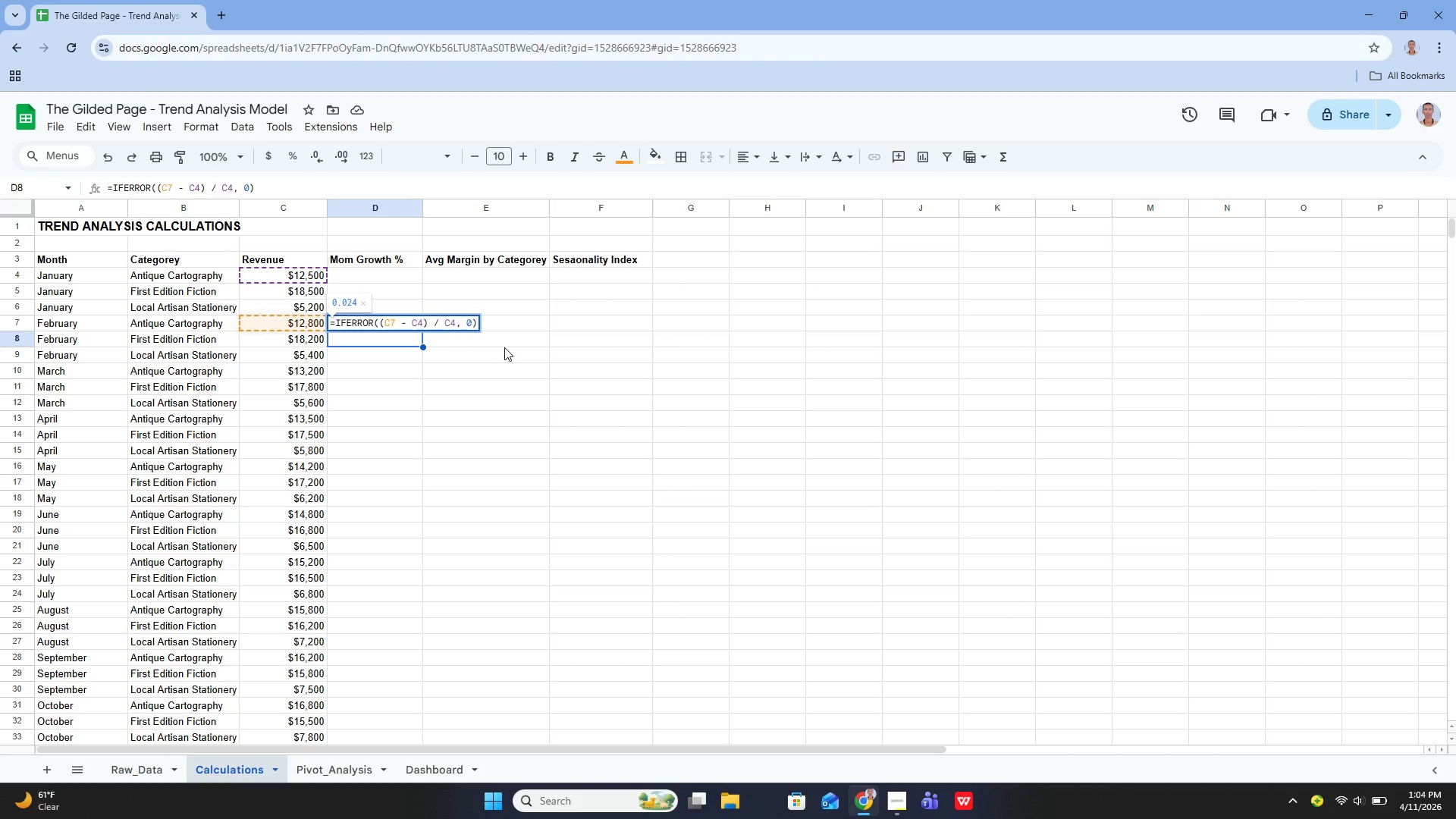 
key(ArrowRight)
 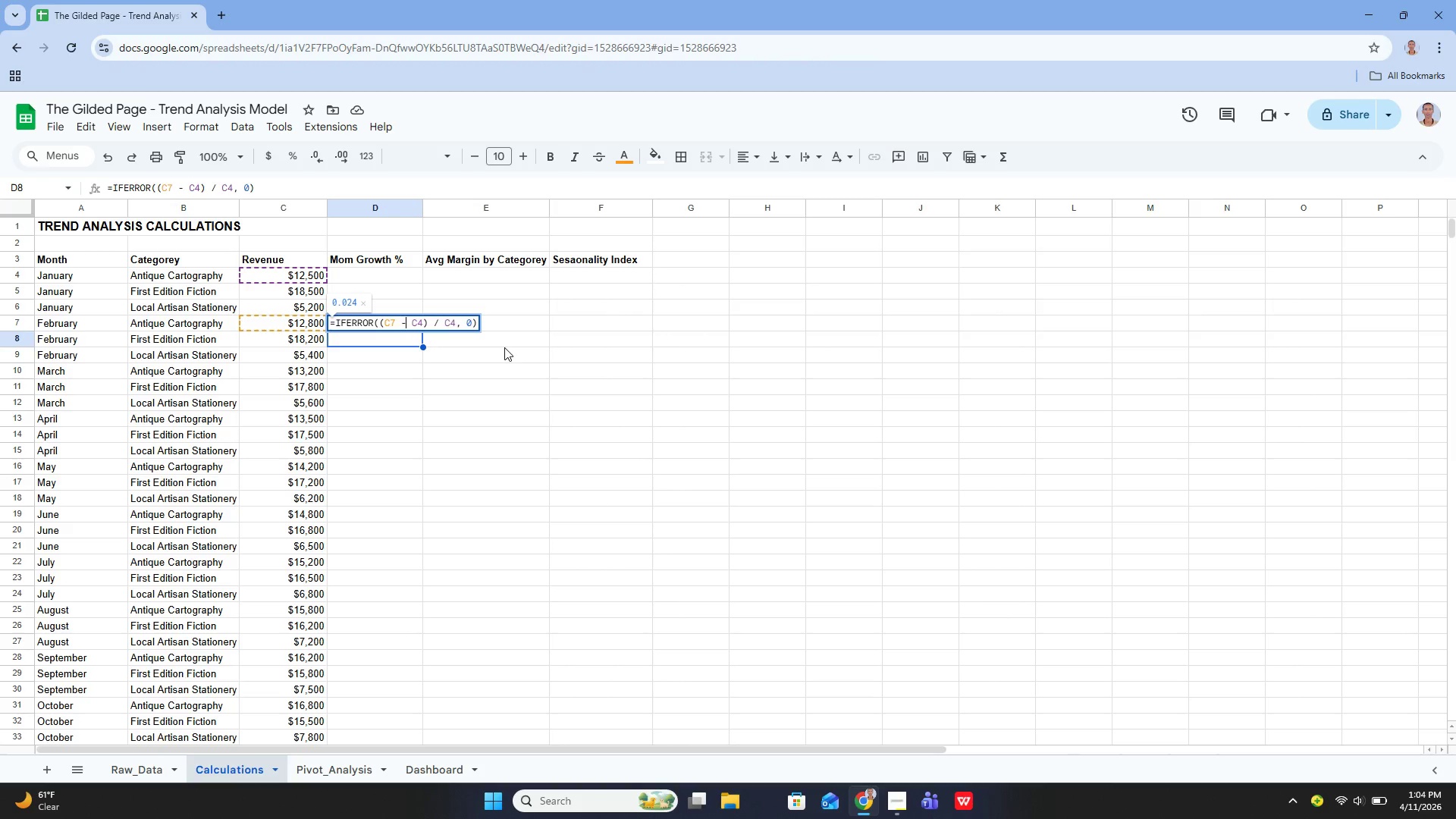 
key(ArrowRight)
 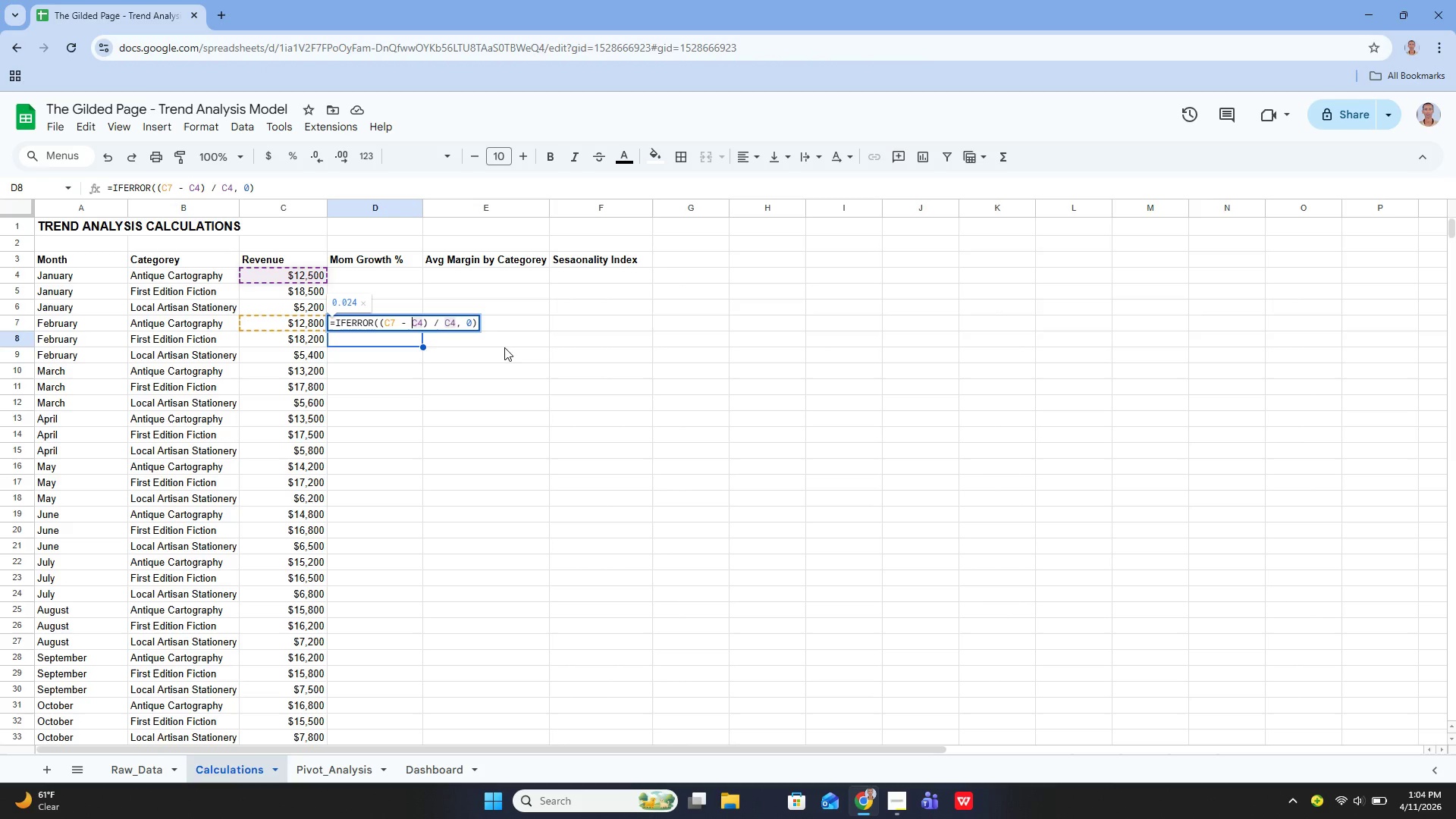 
key(ArrowRight)
 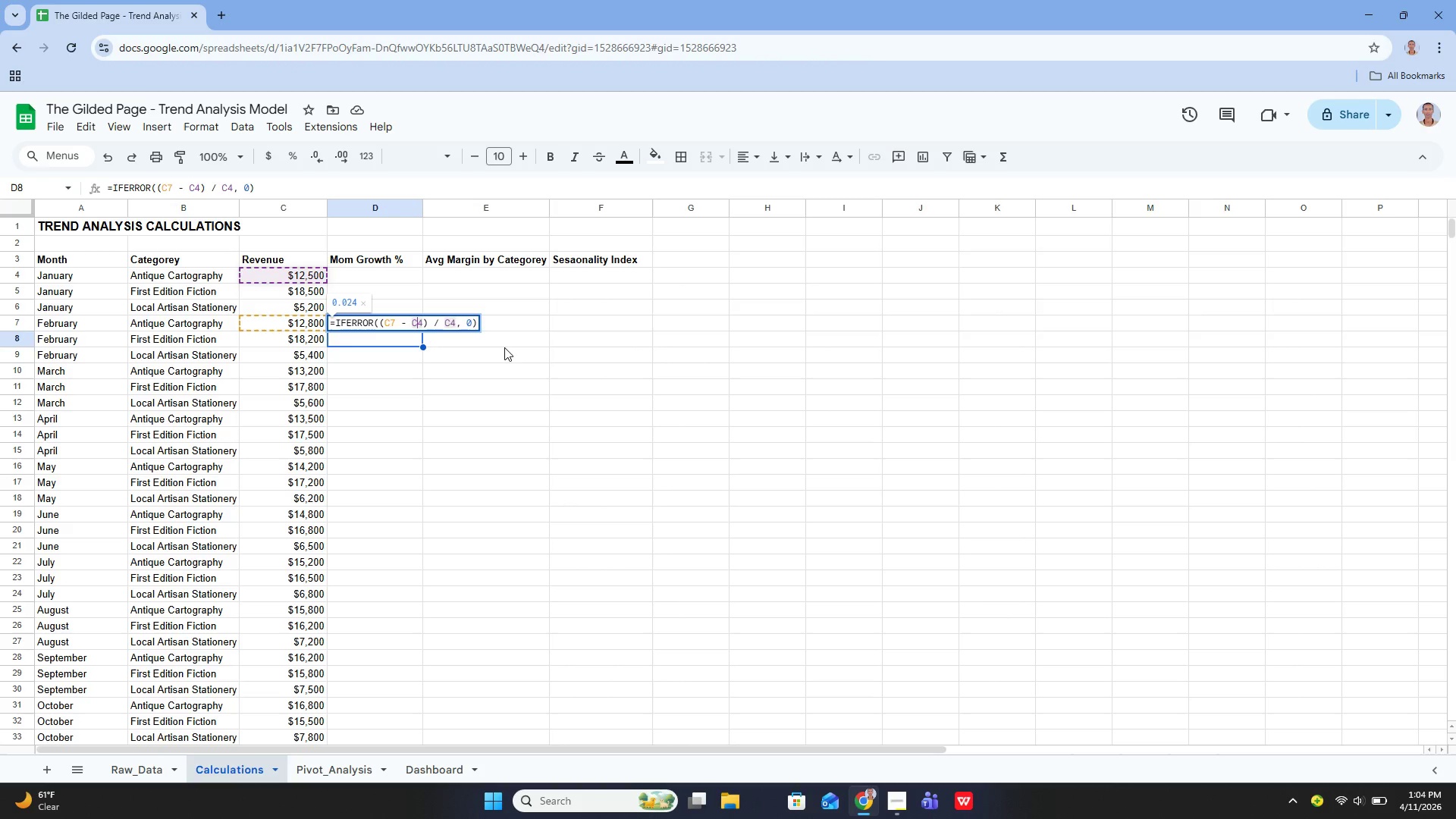 
key(ArrowRight)
 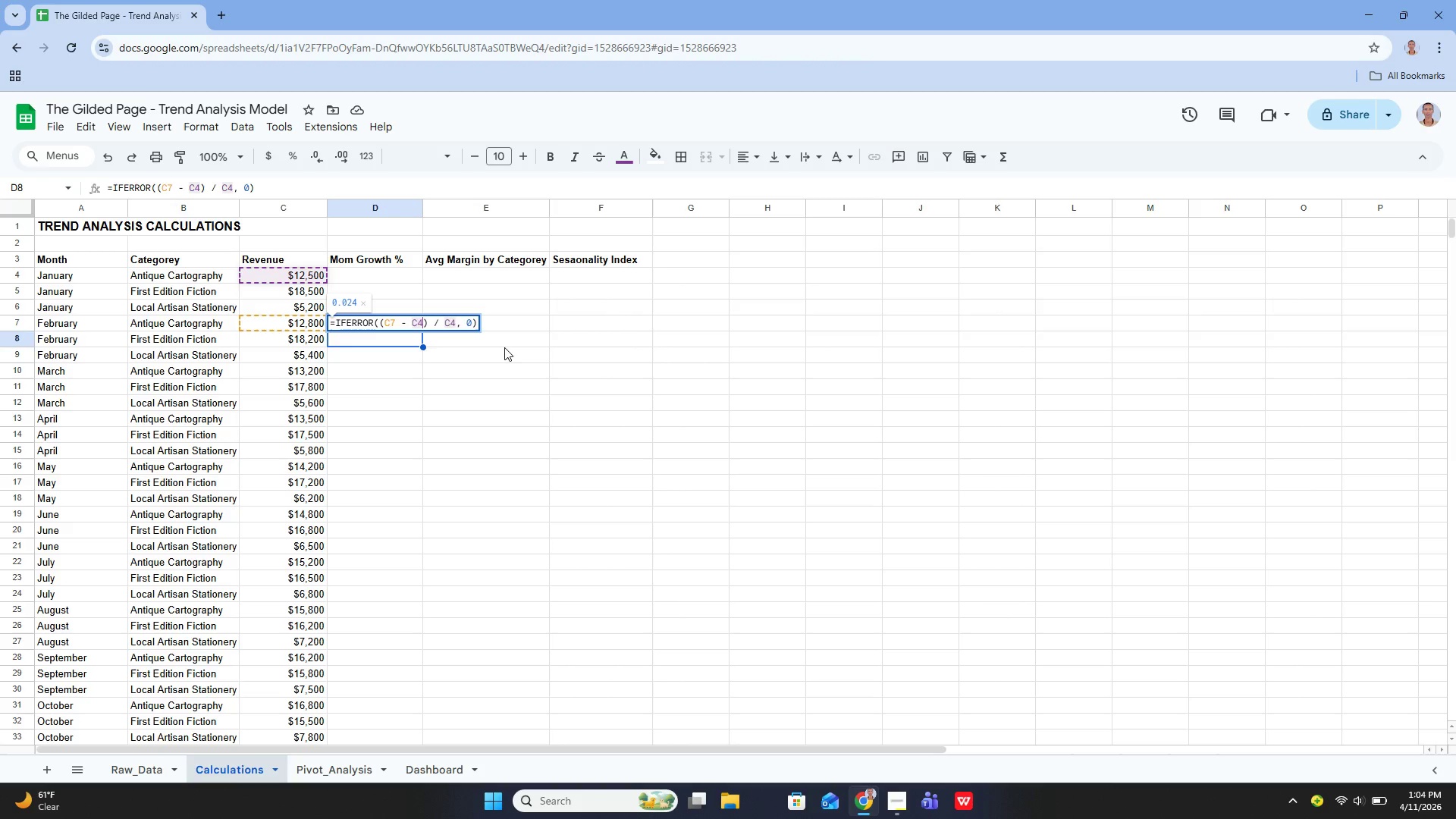 
hold_key(key=ArrowRight, duration=0.77)
 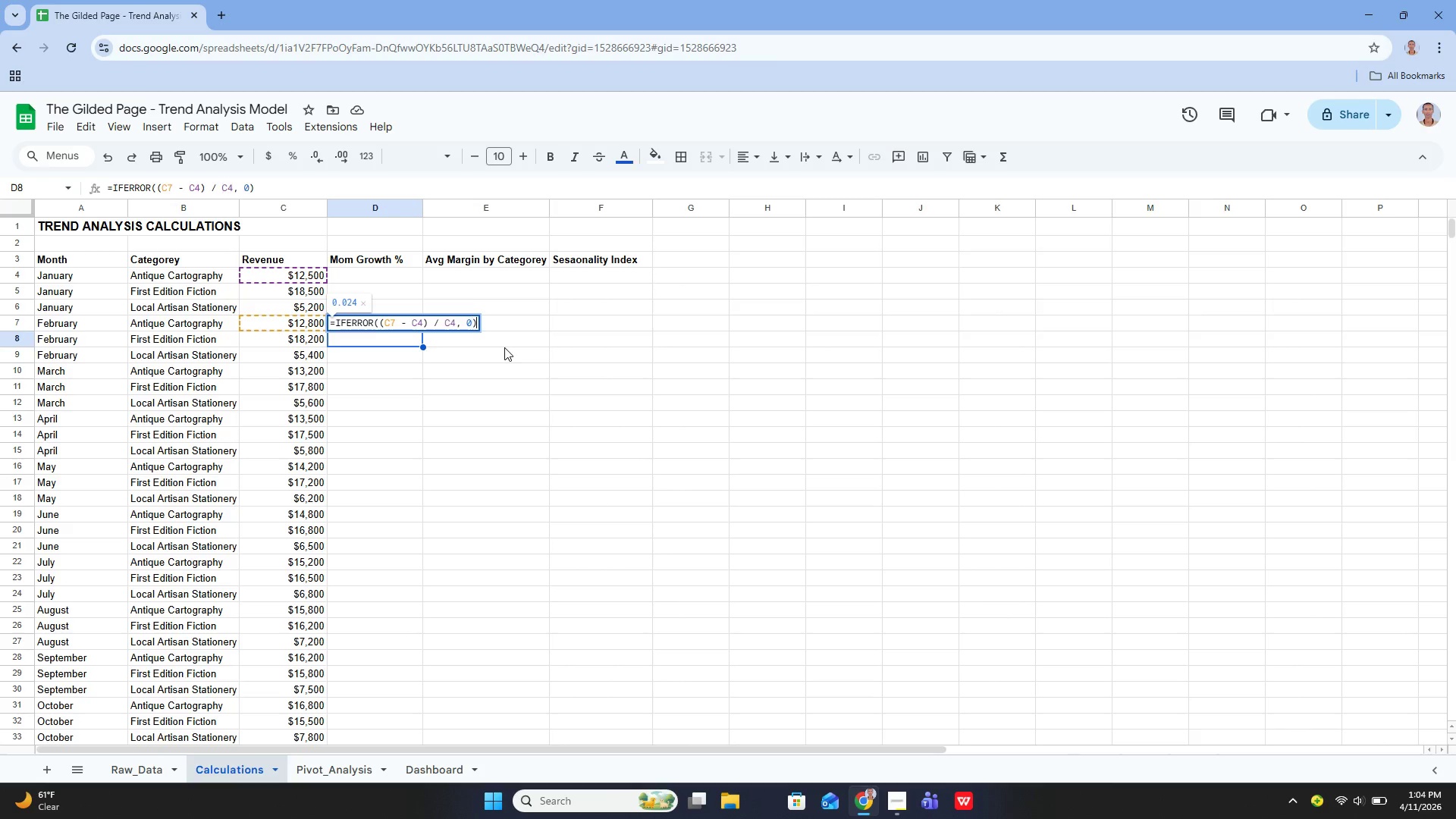 
key(ArrowRight)
 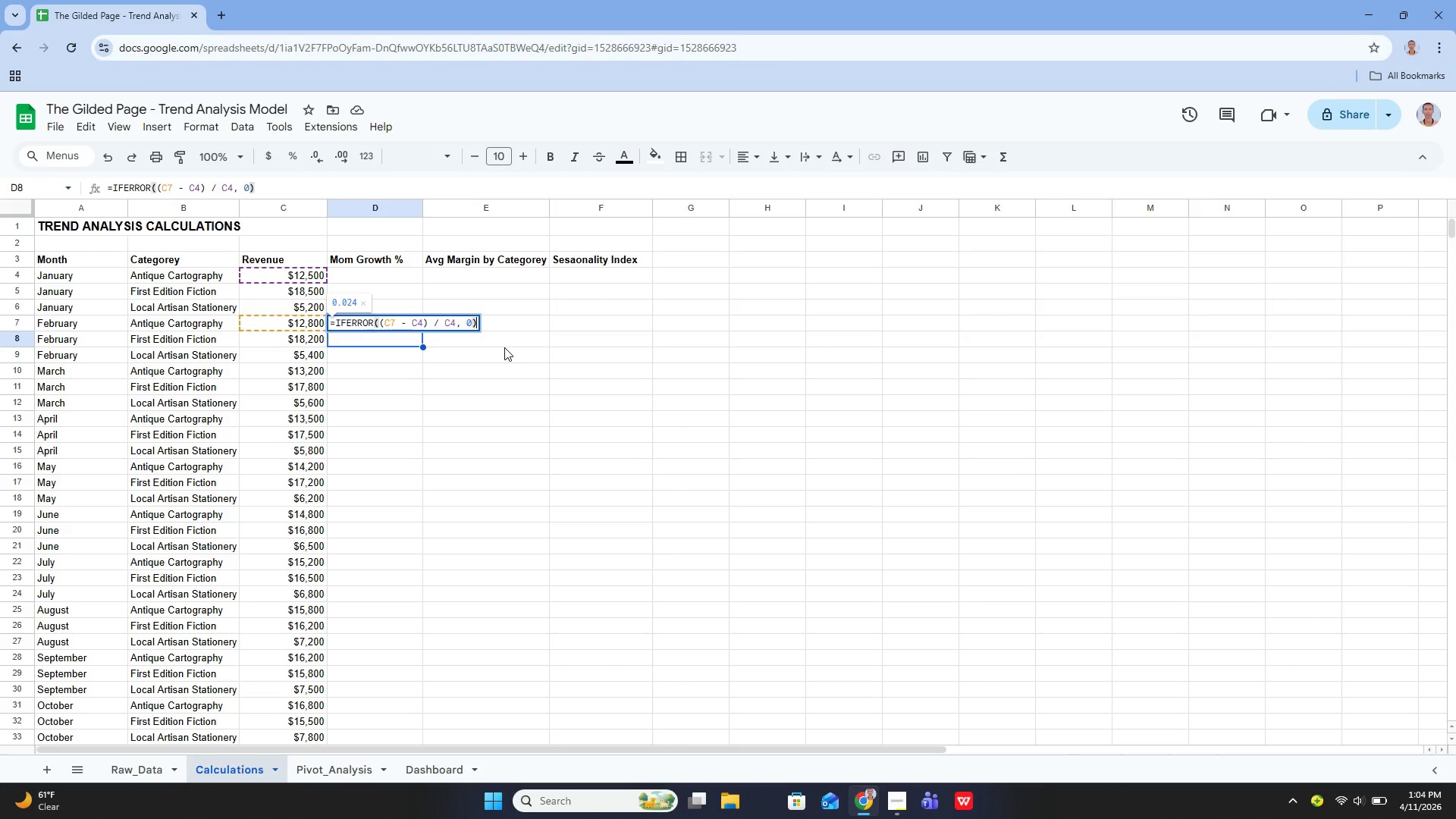 
key(Enter)
 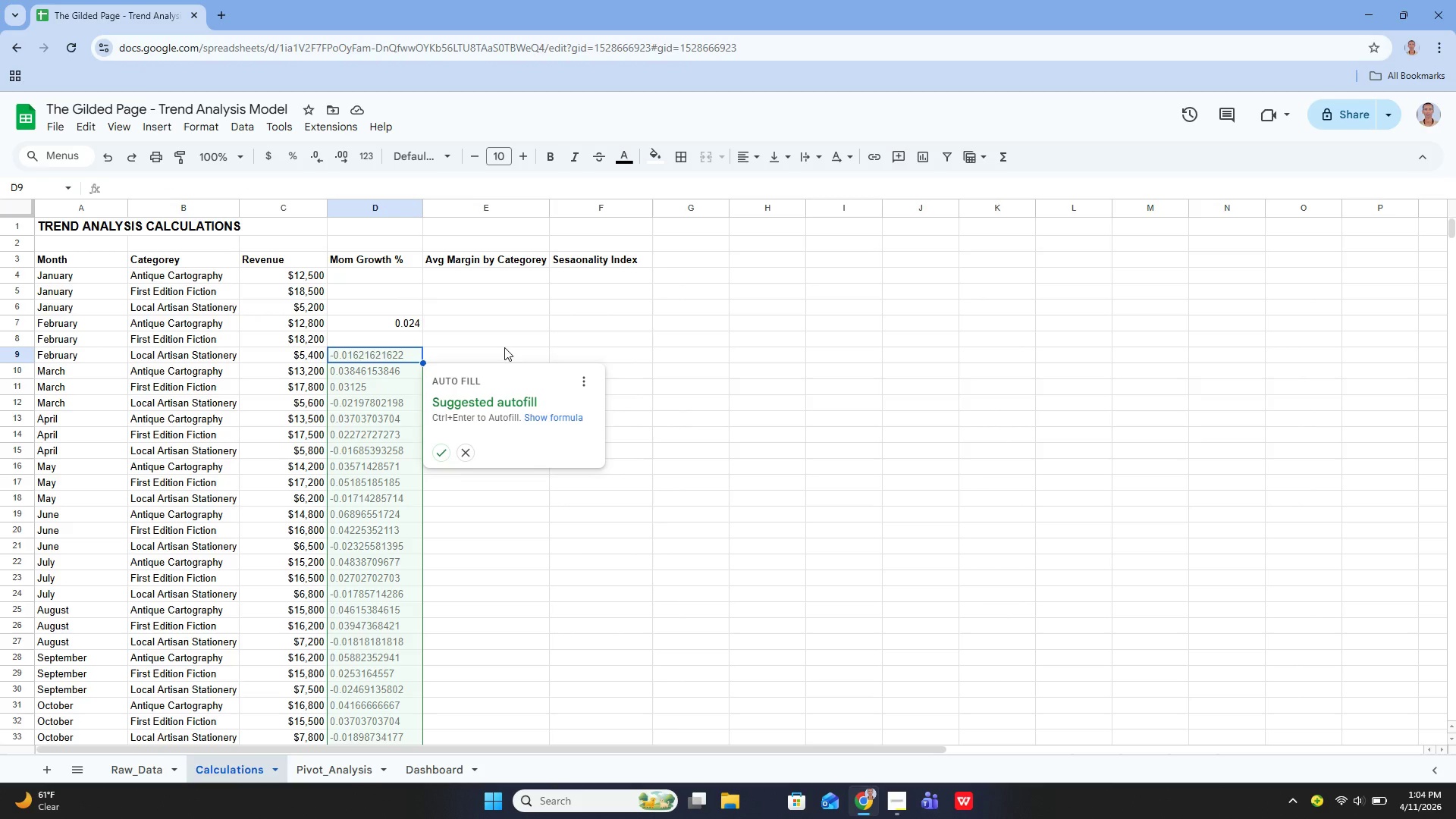 
wait(21.75)
 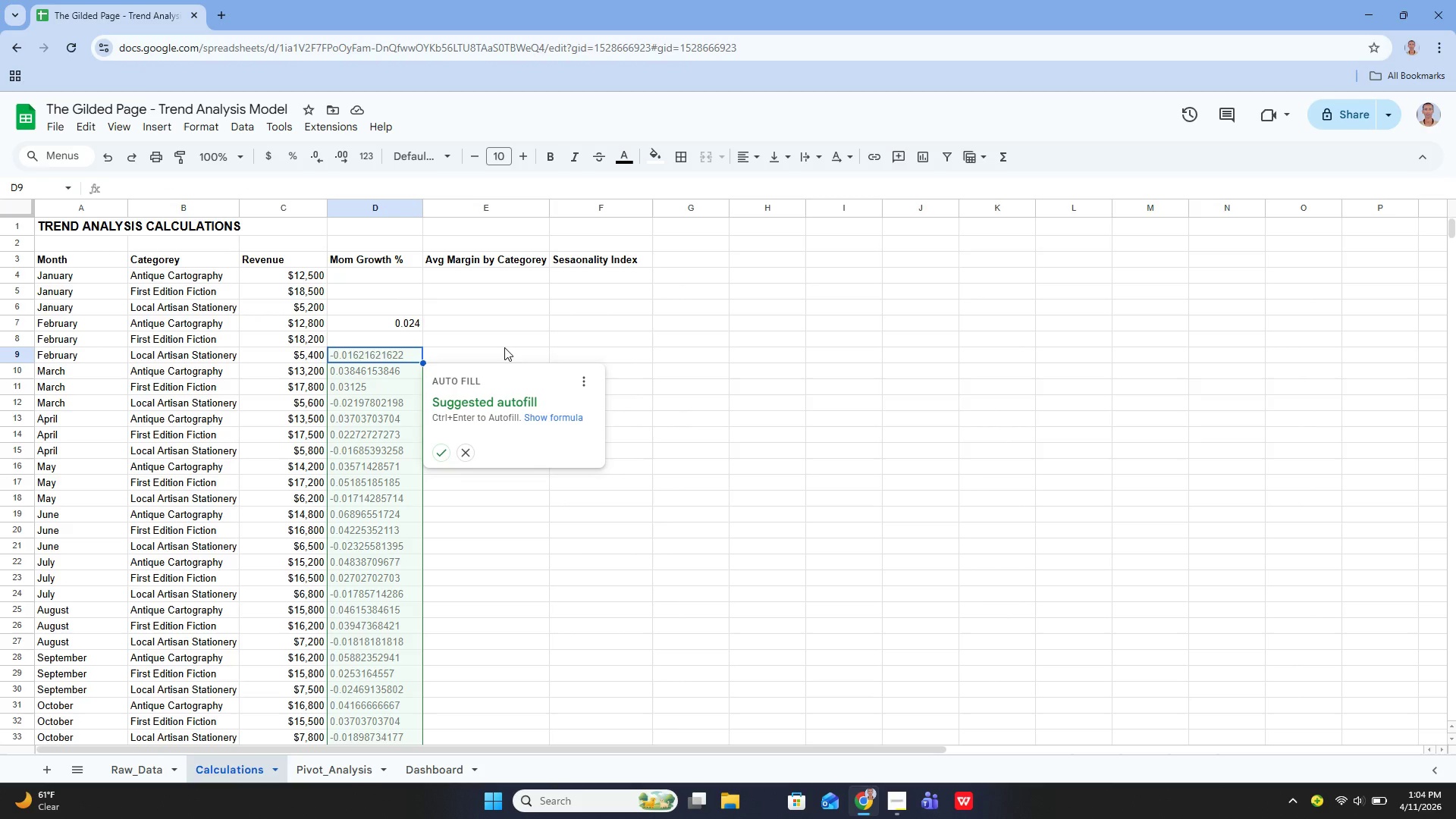 
left_click([378, 344])
 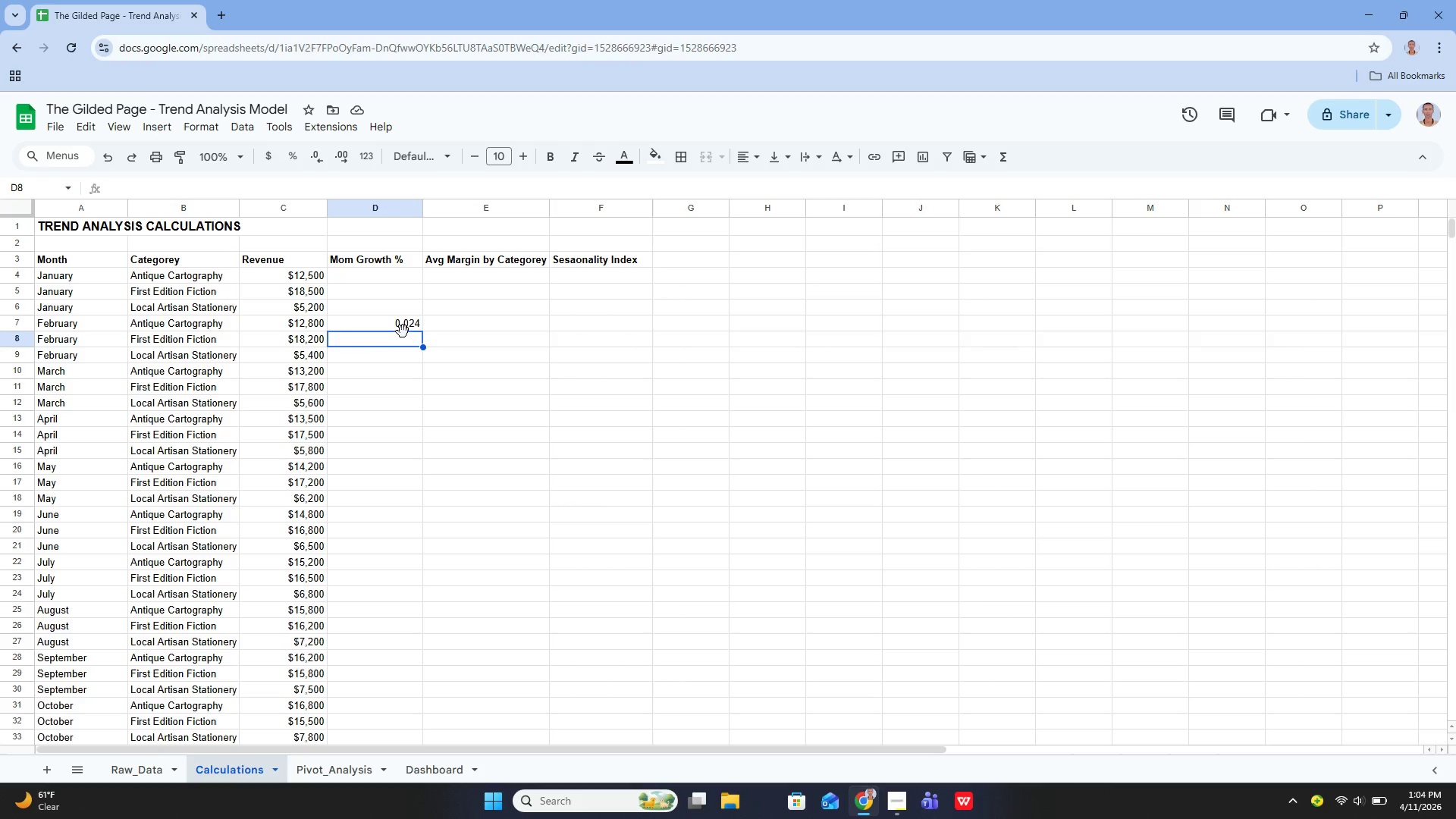 
left_click([402, 331])
 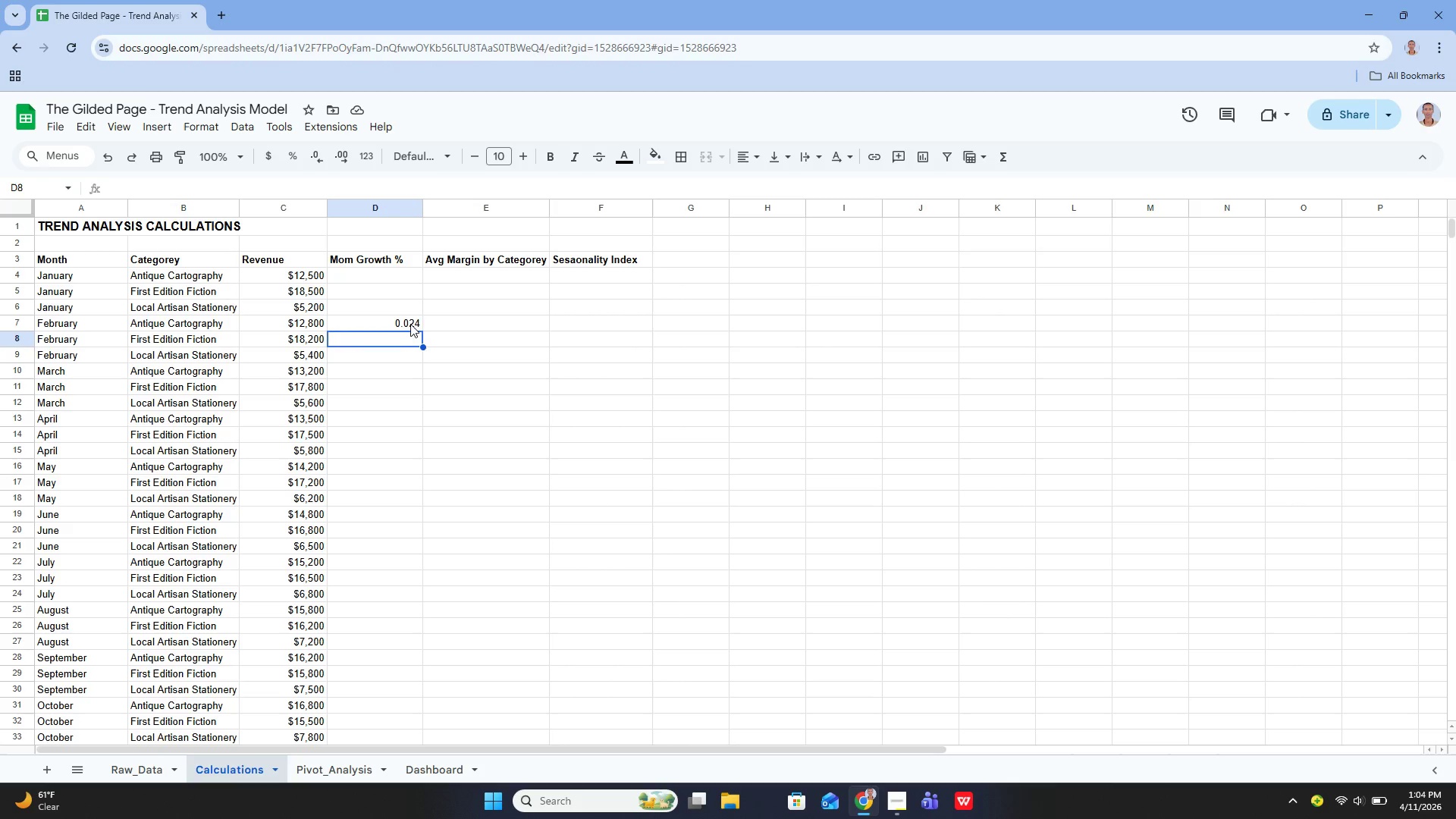 
left_click([409, 323])
 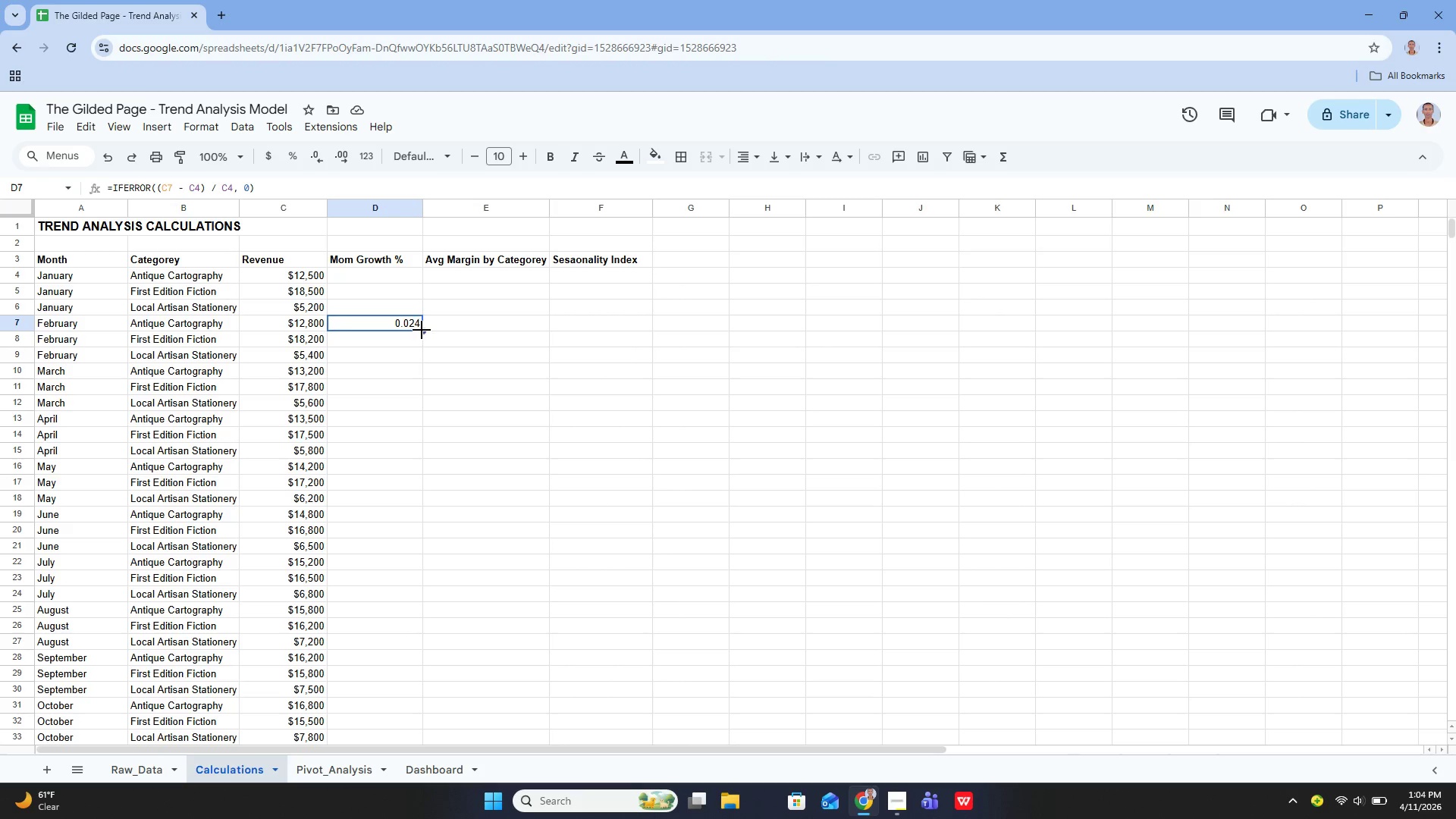 
left_click_drag(start_coordinate=[422, 330], to_coordinate=[423, 345])
 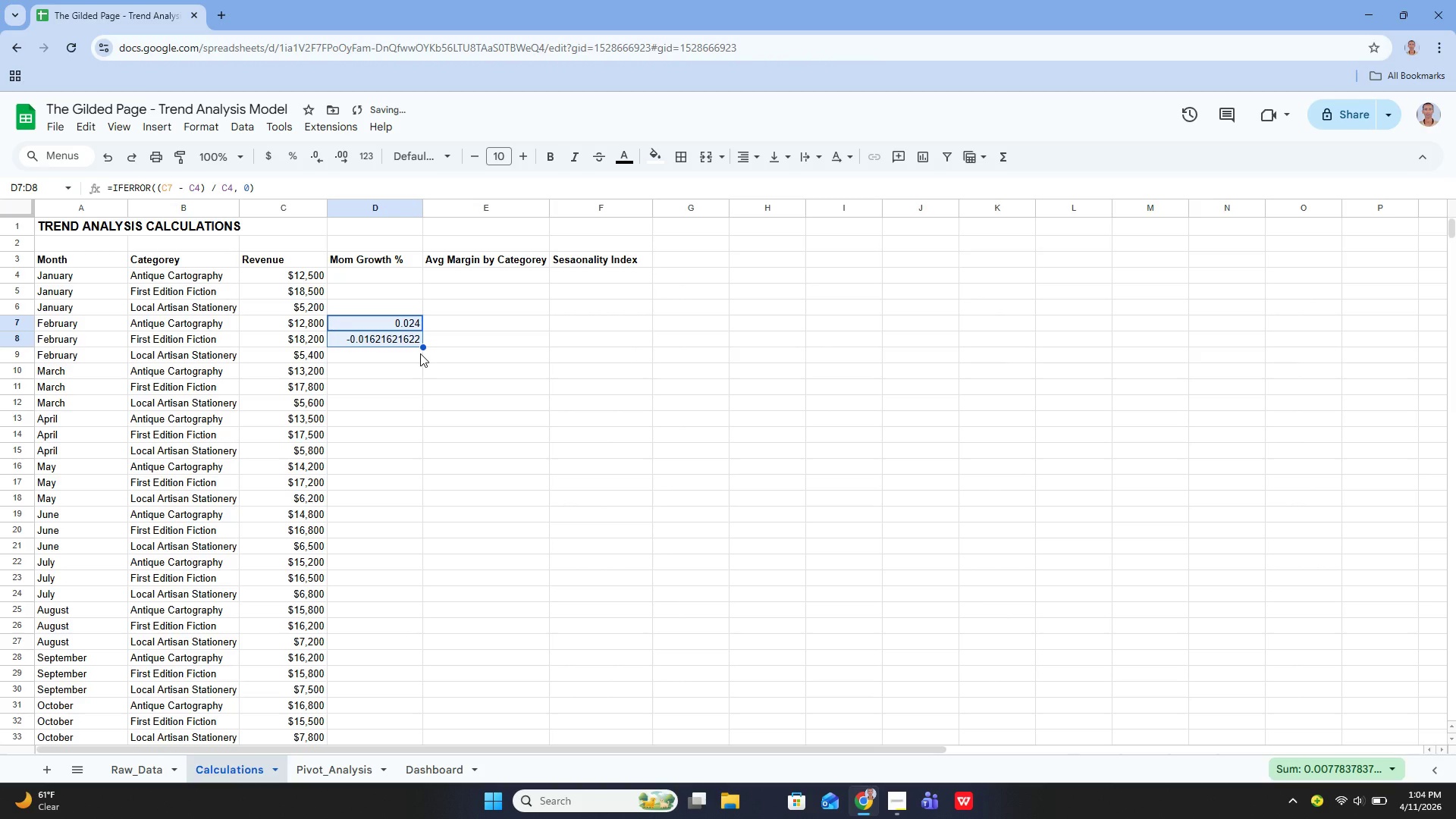 
key(Control+Z)
 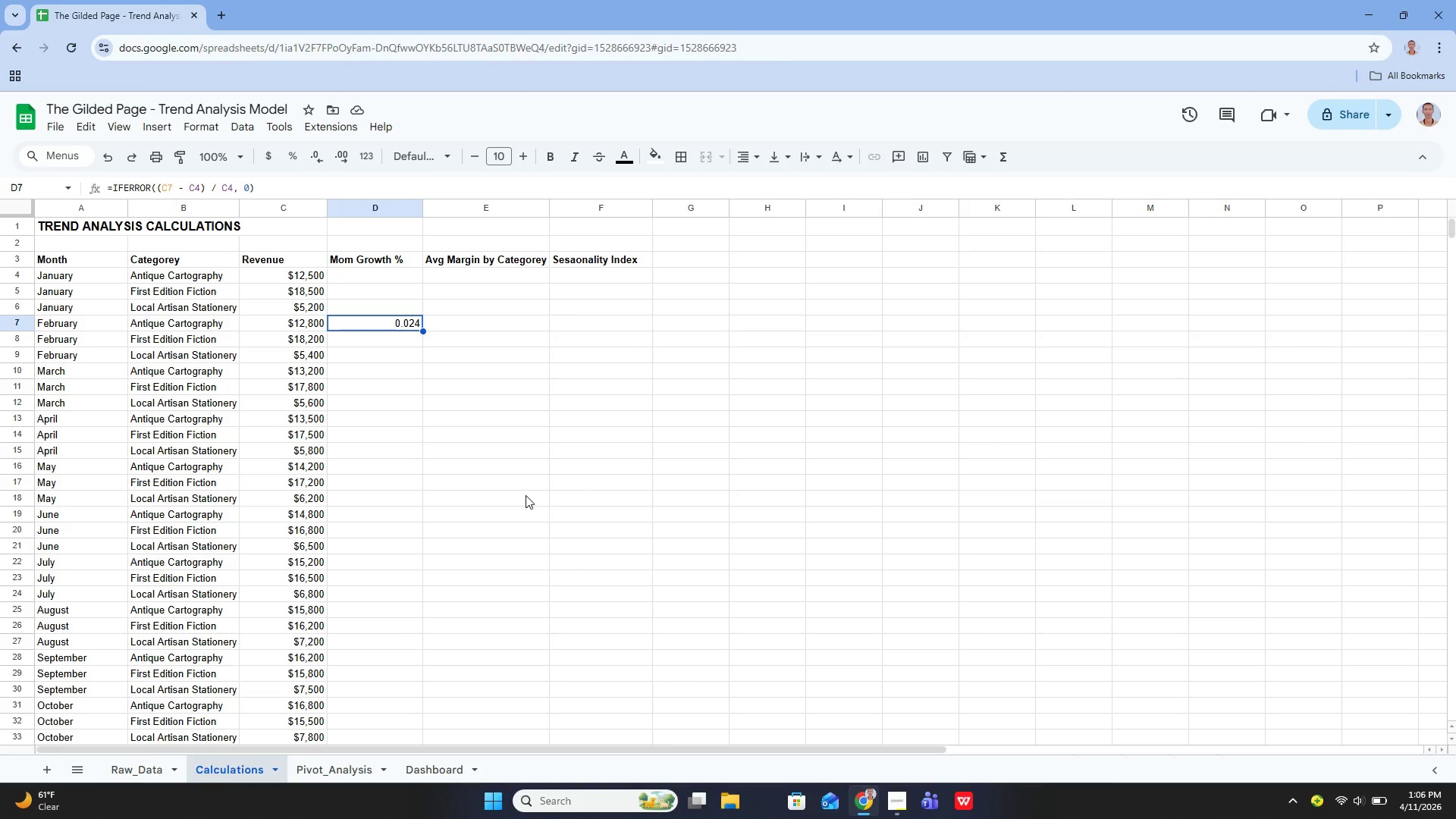 
wait(101.12)
 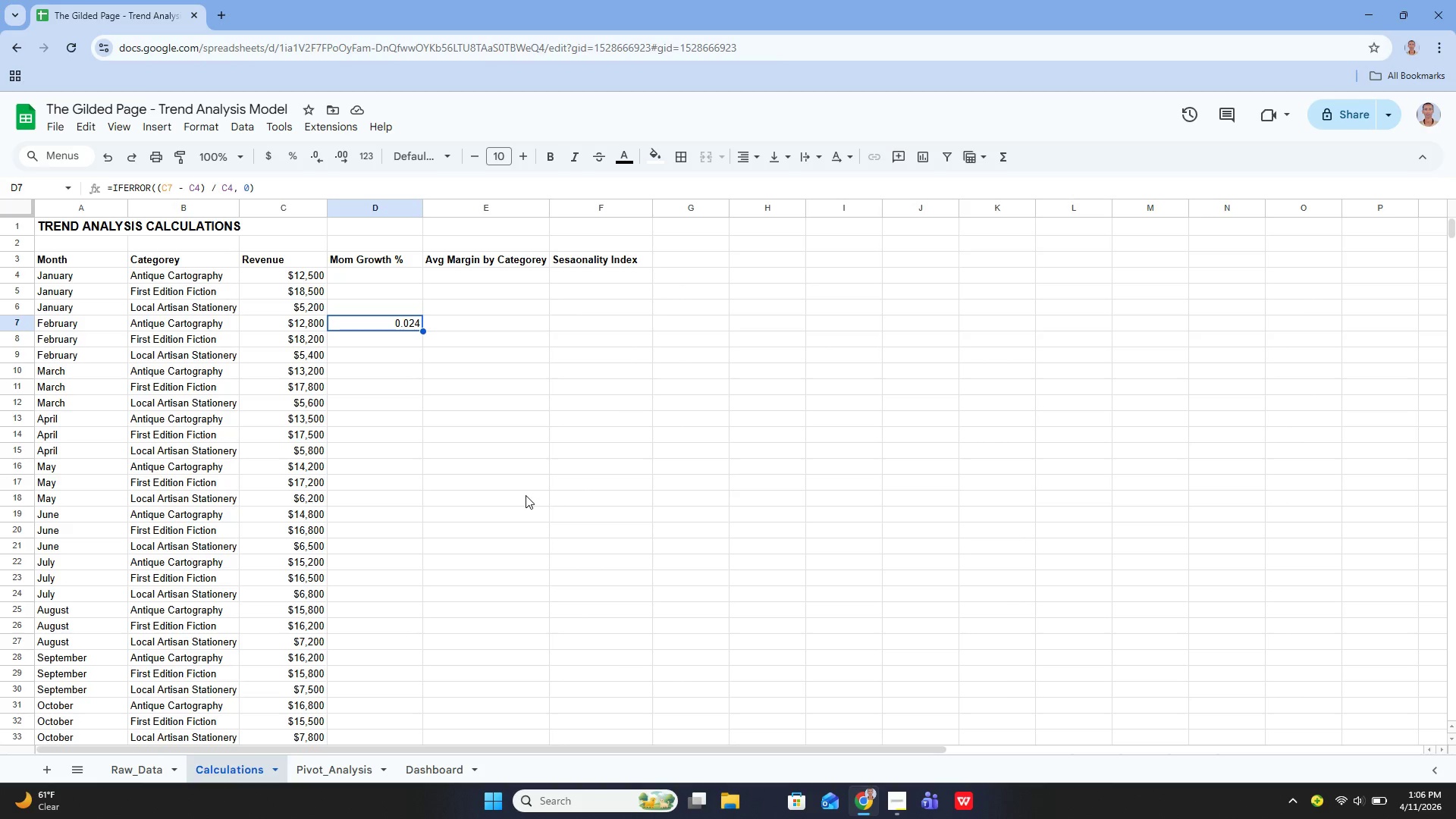 
left_click([378, 282])
 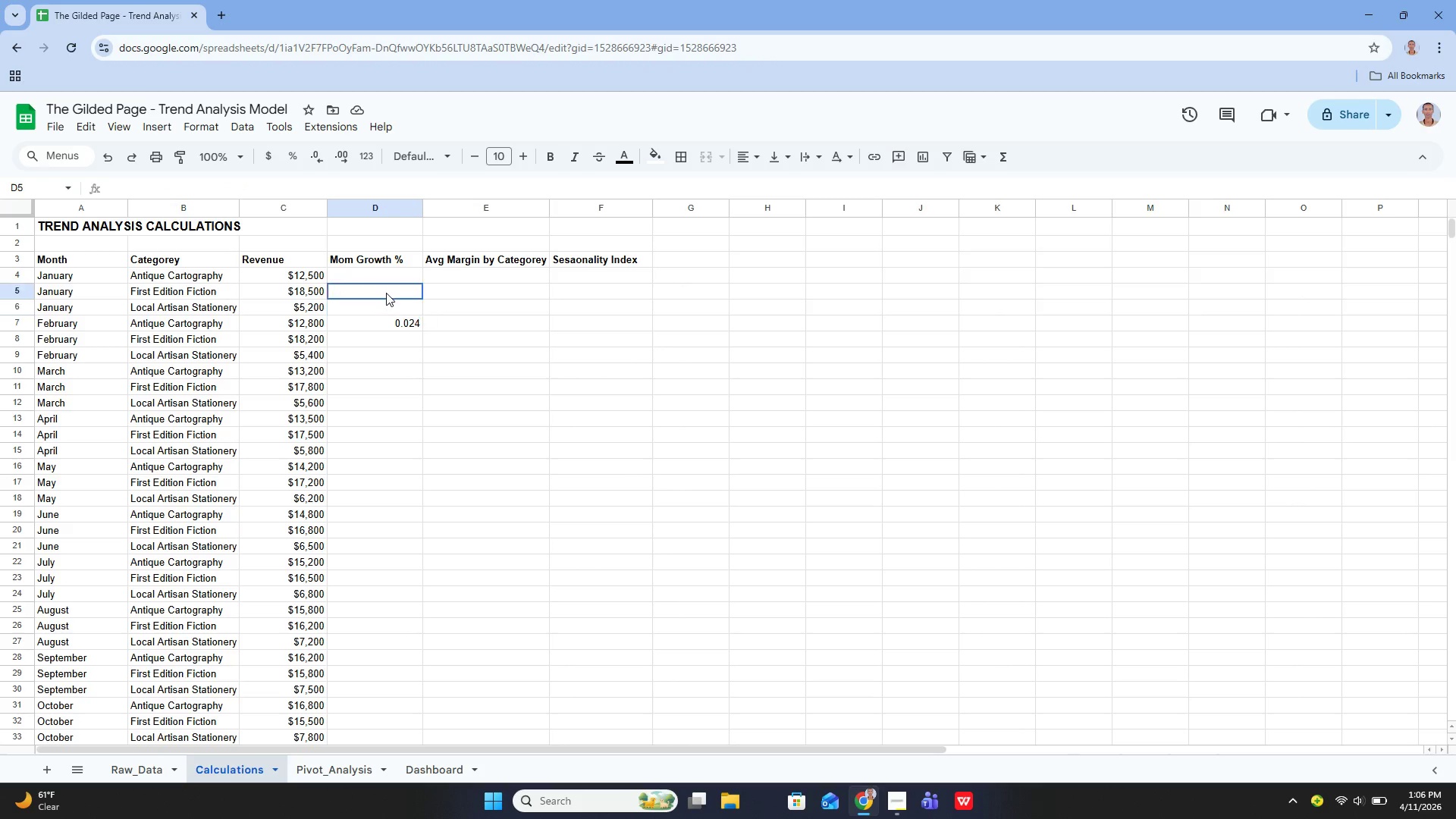 
left_click([396, 322])
 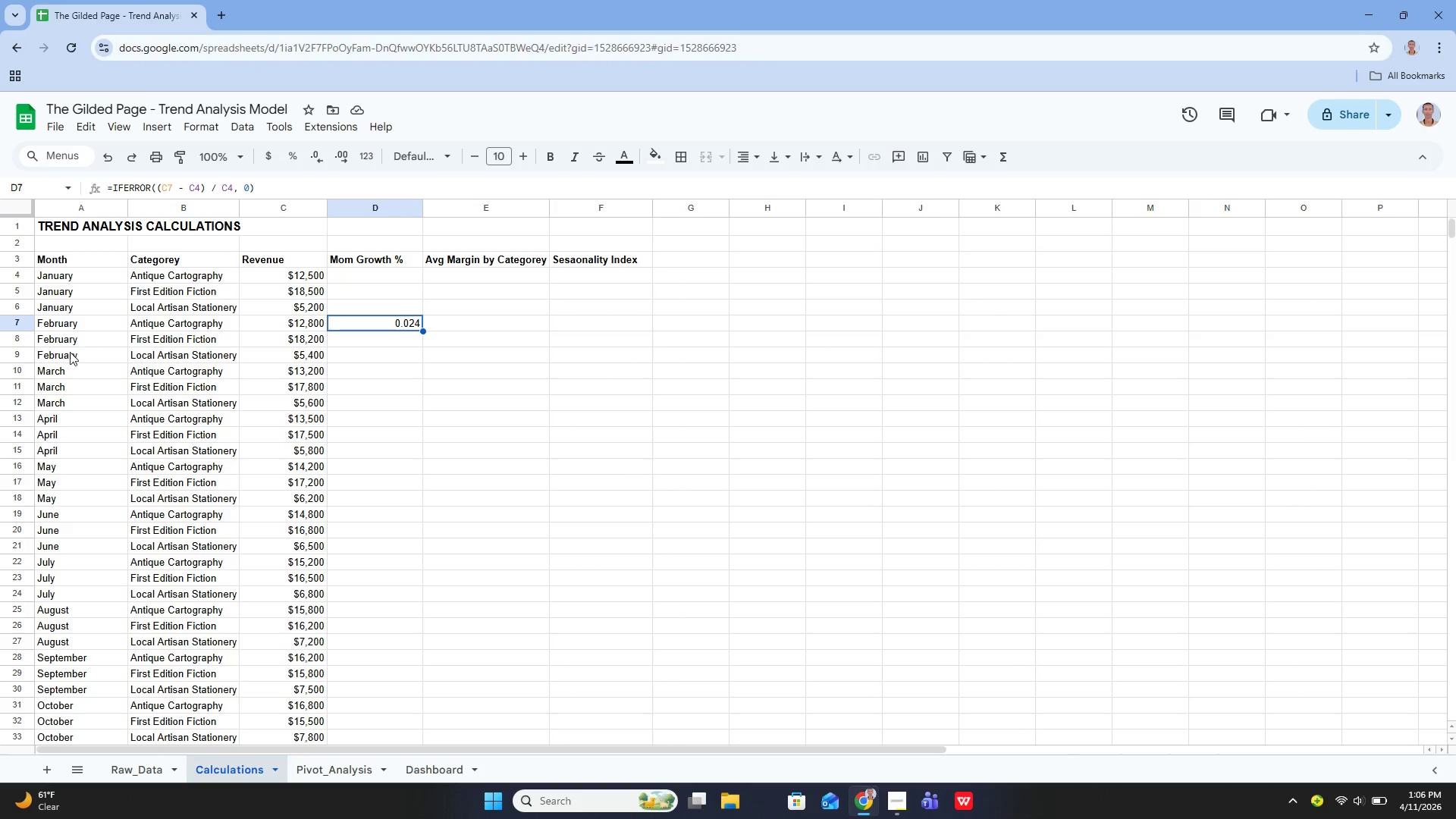 
wait(6.36)
 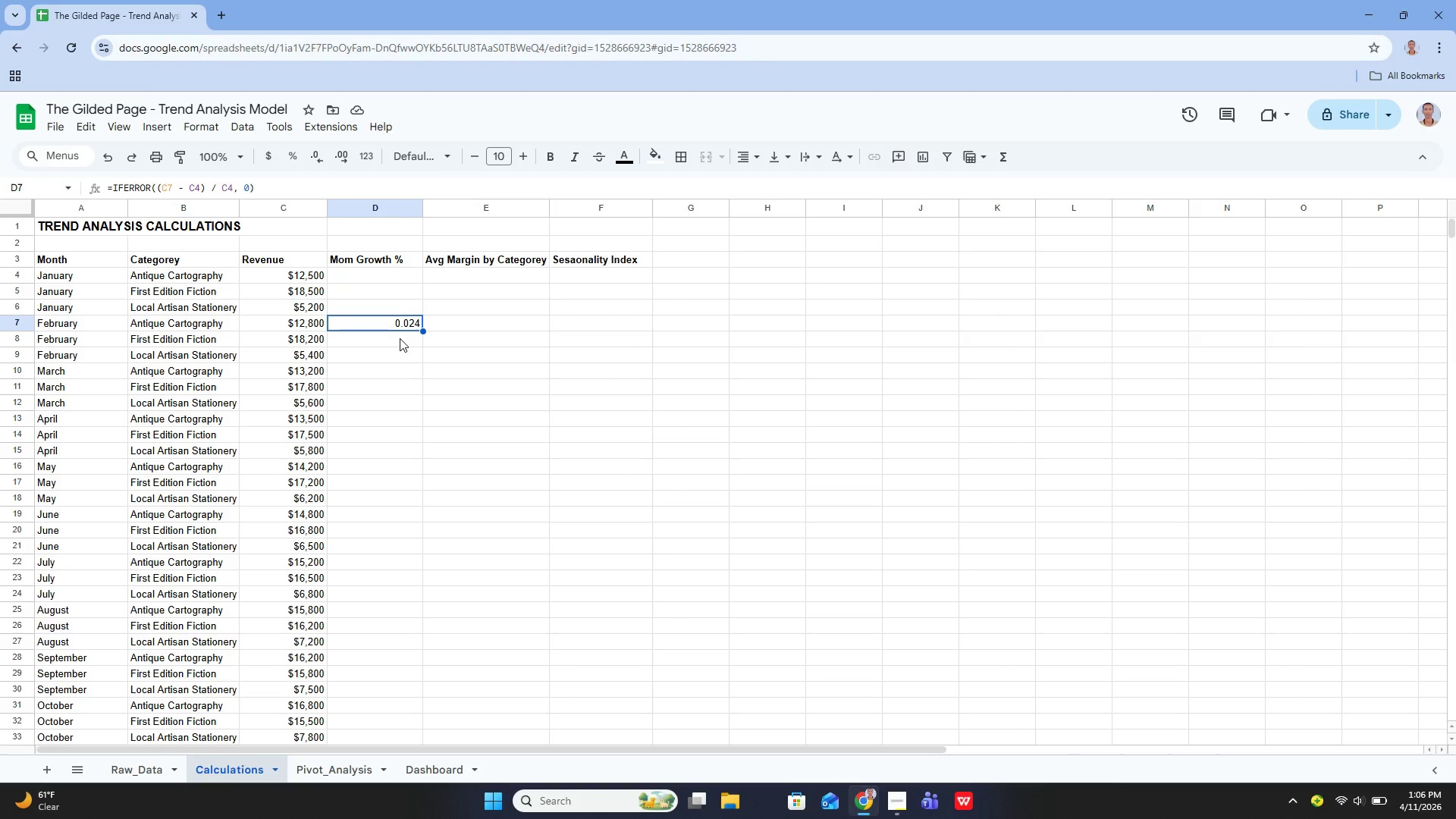 
left_click([366, 375])
 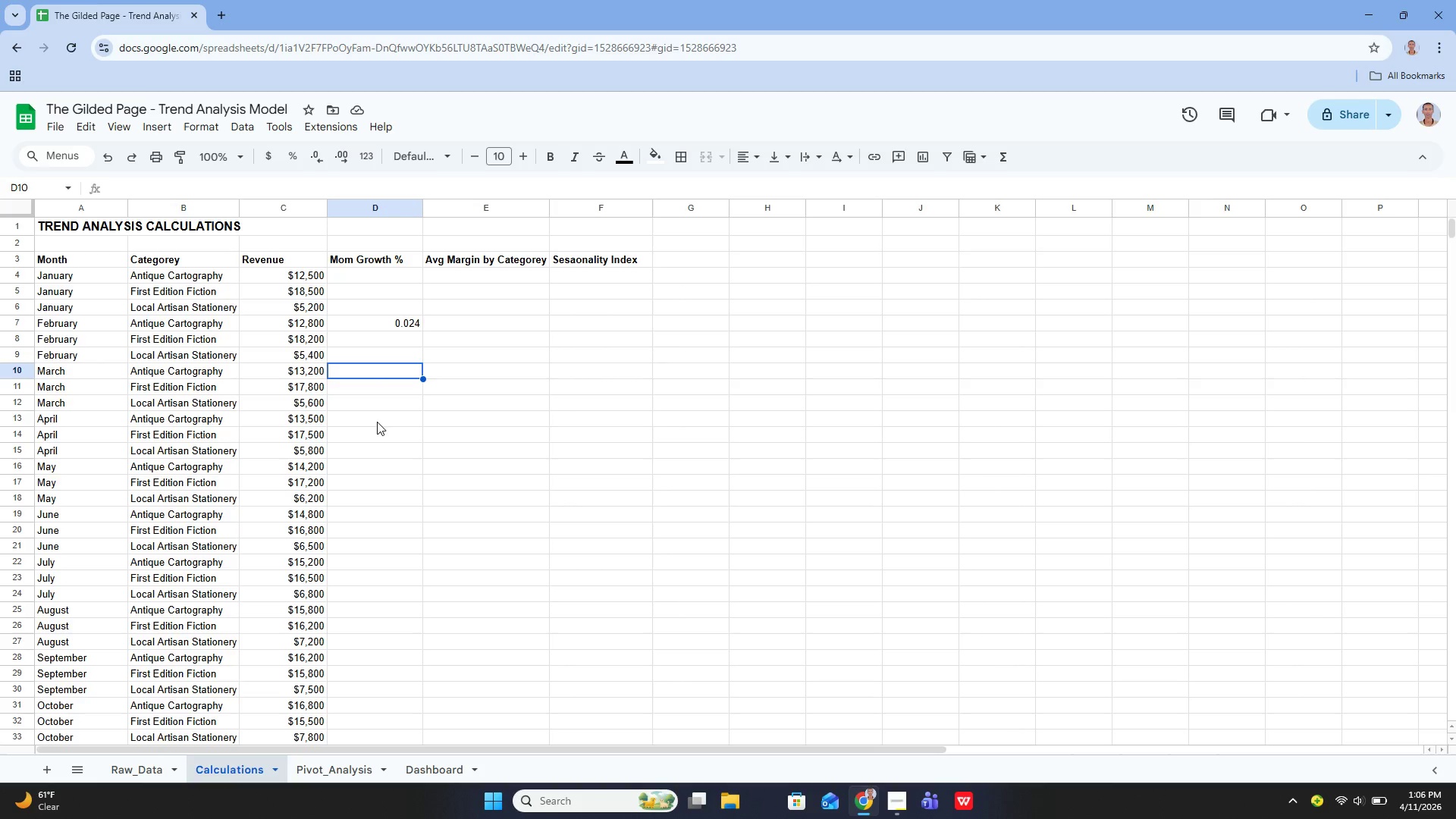 
key(Enter)
 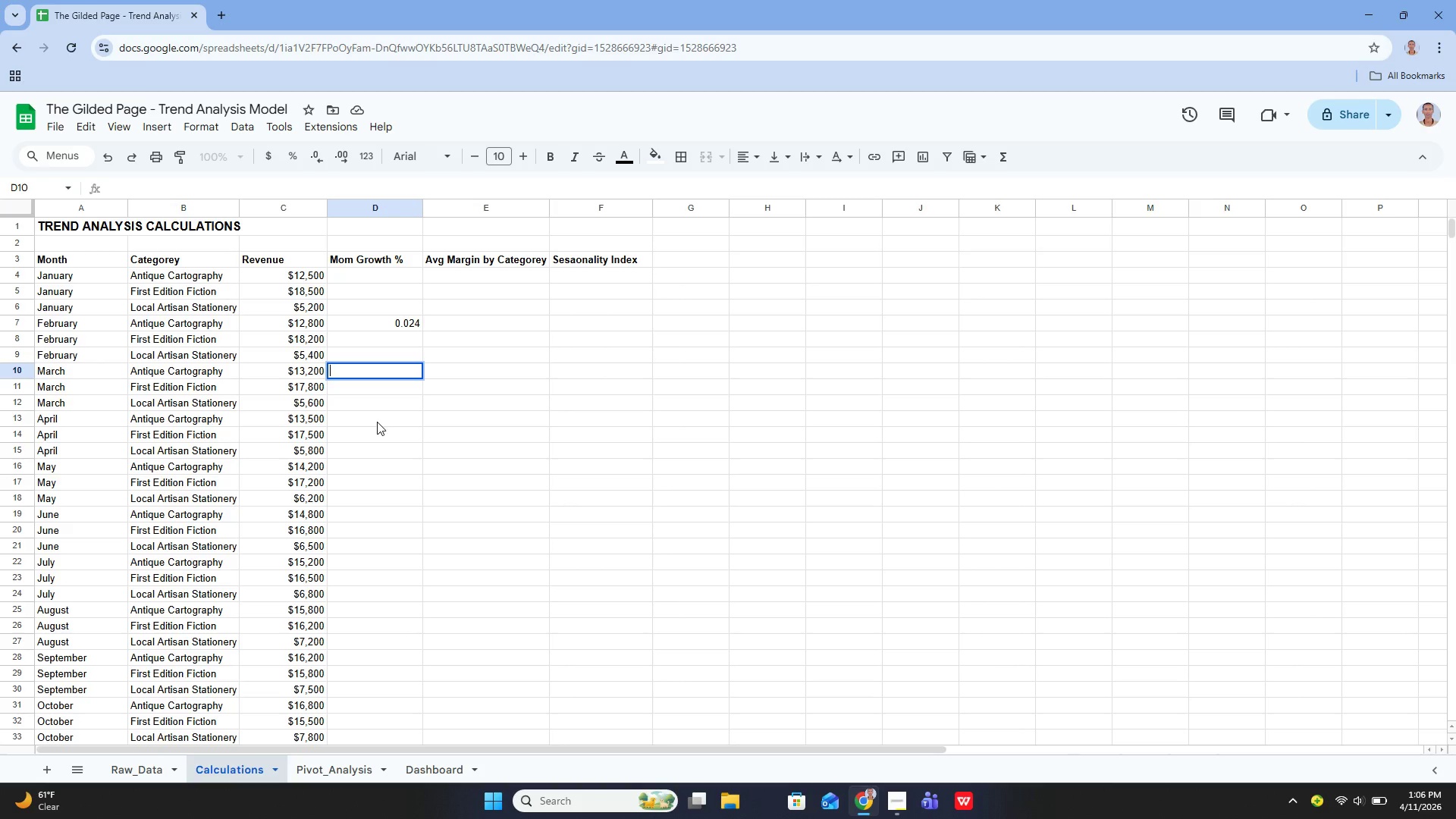 
type(=IFE)
 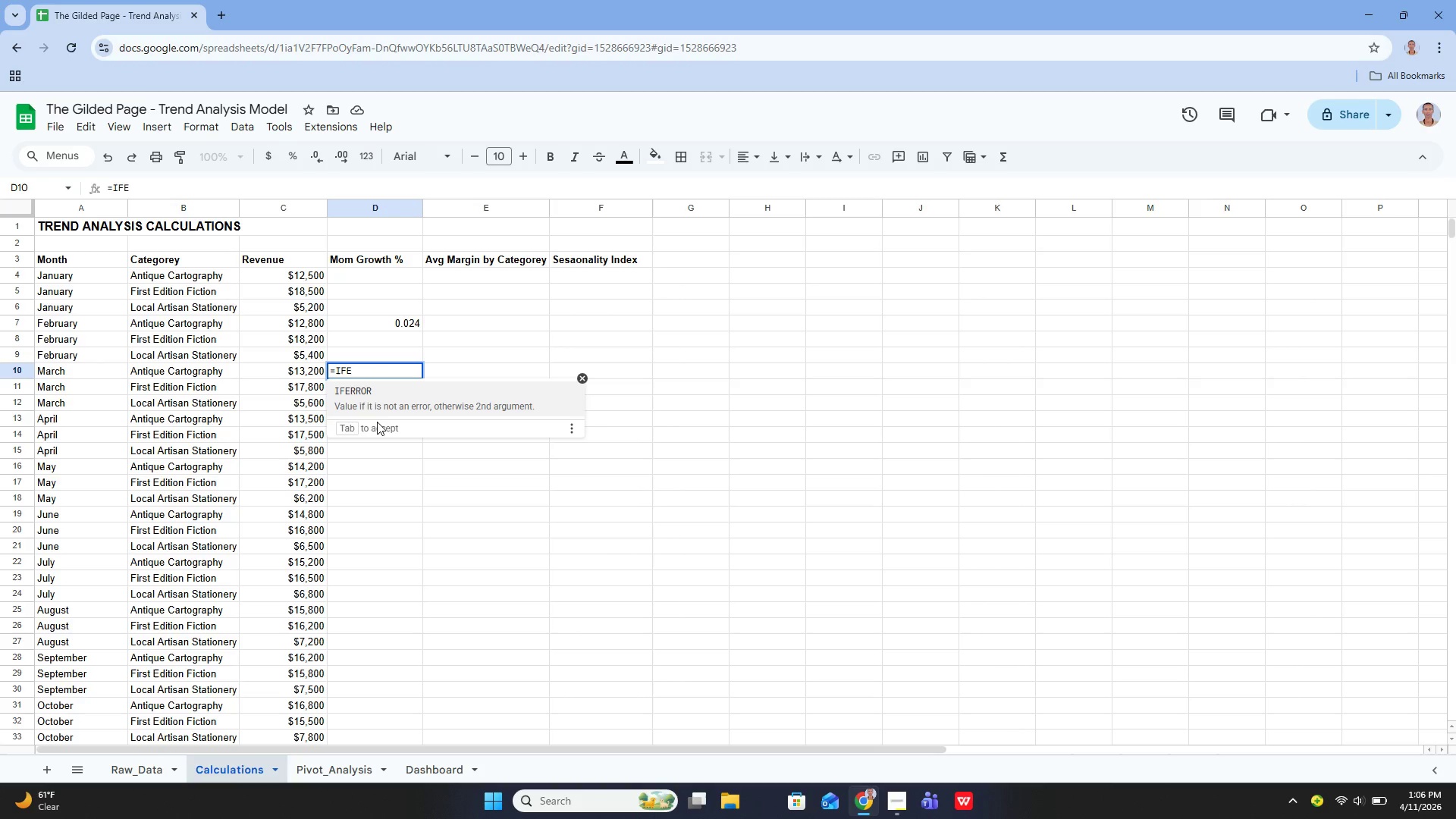 
key(ArrowDown)
 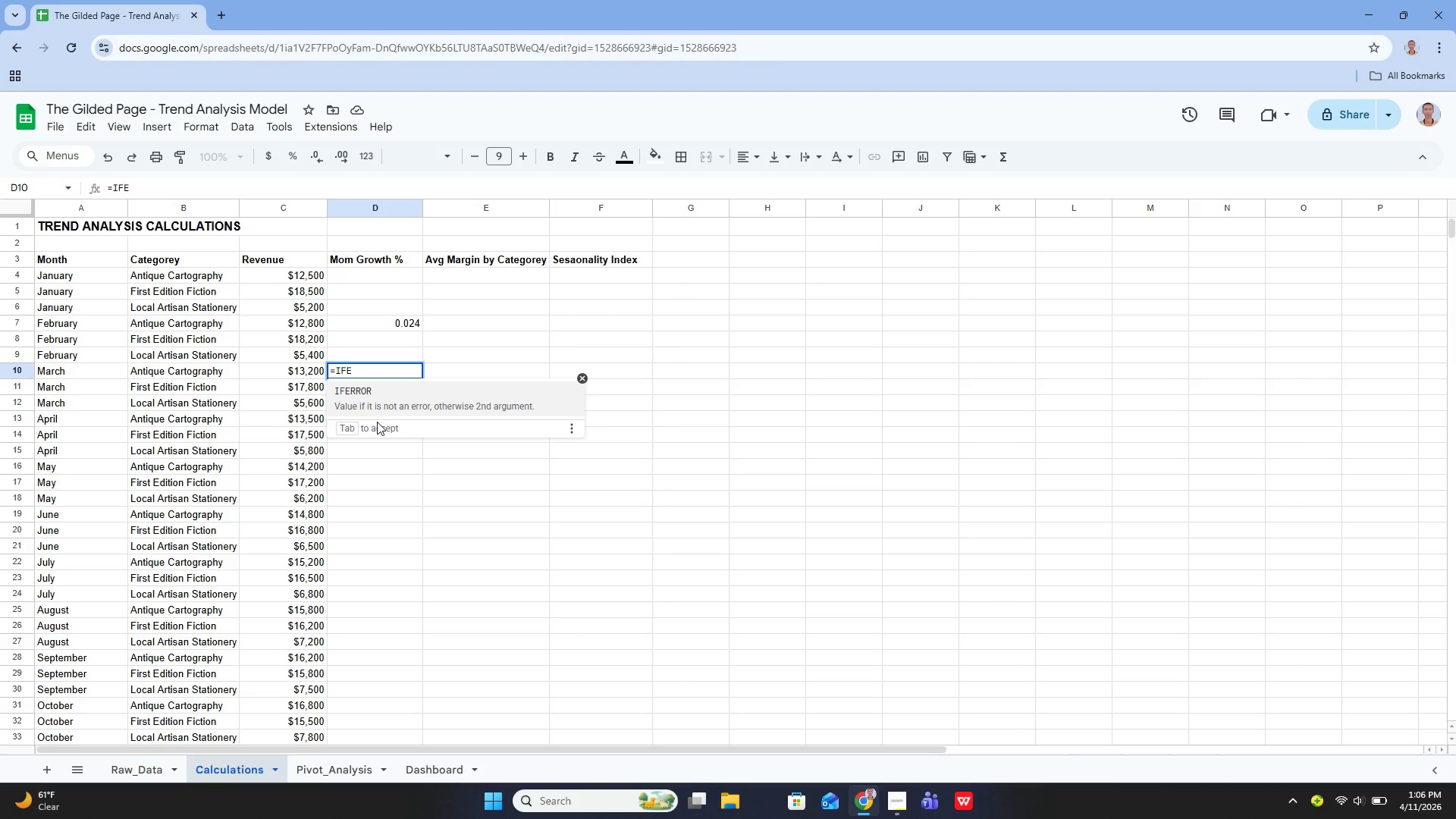 
key(ArrowDown)
 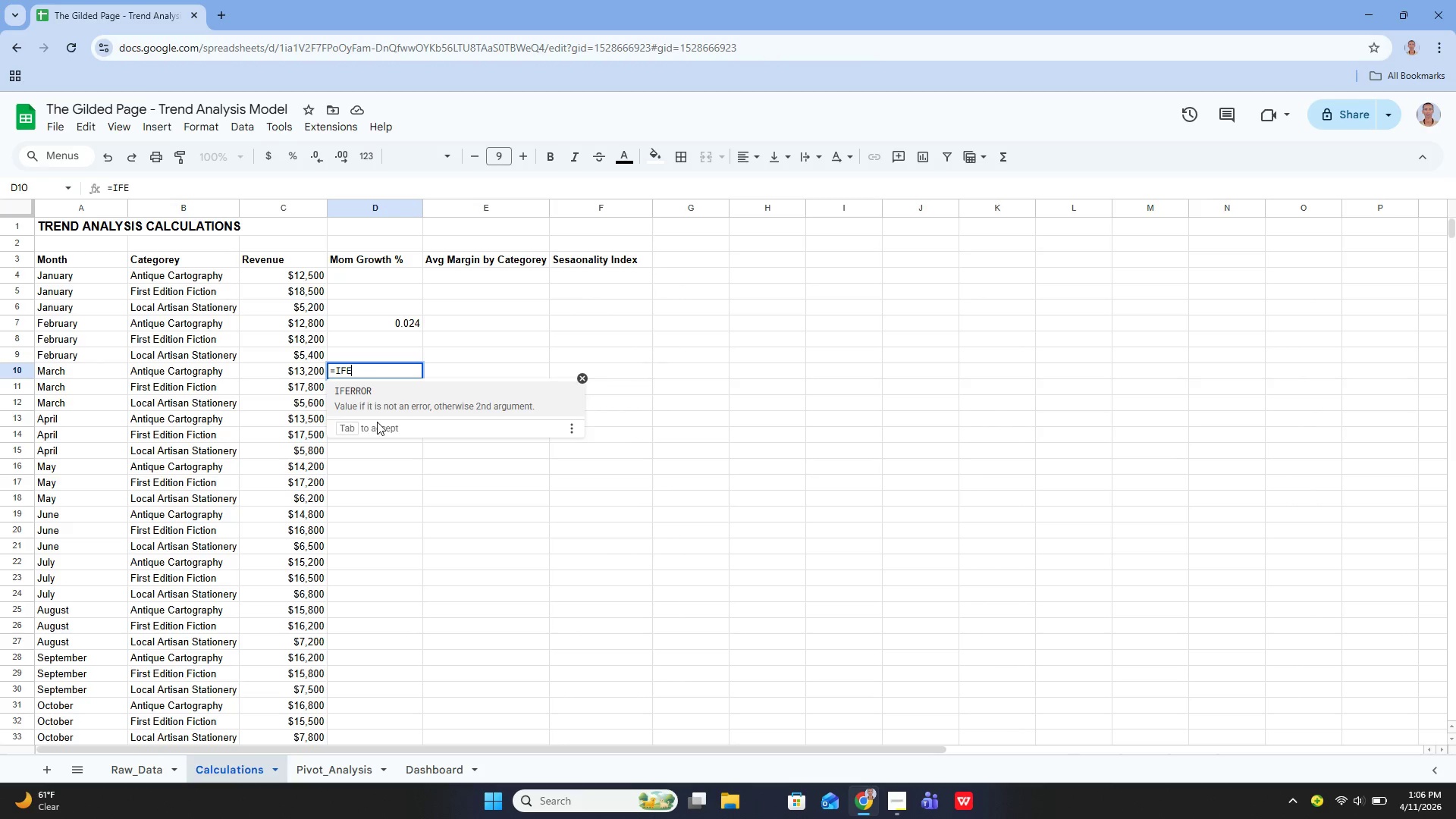 
key(Enter)
 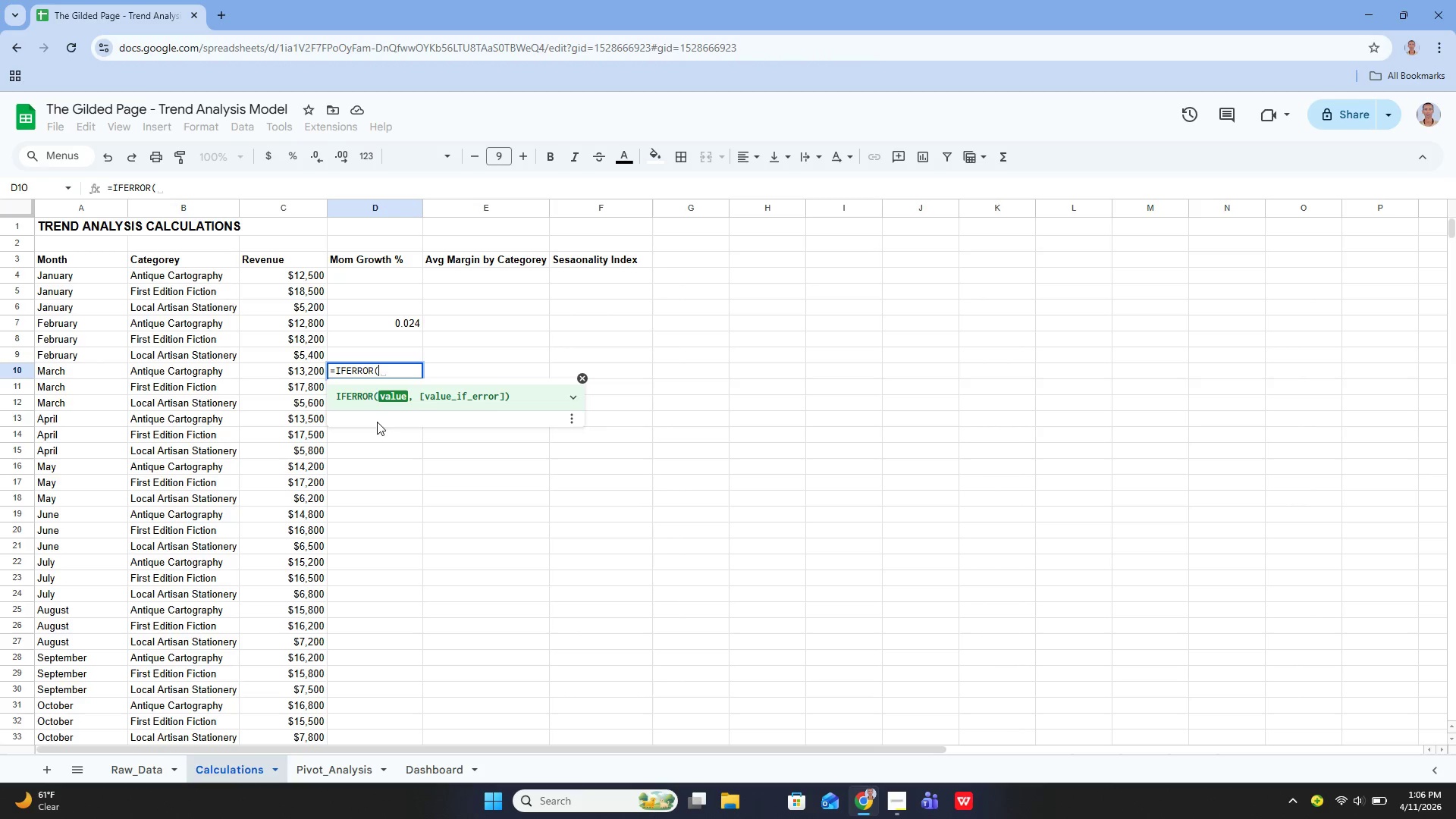 
type(C10)
 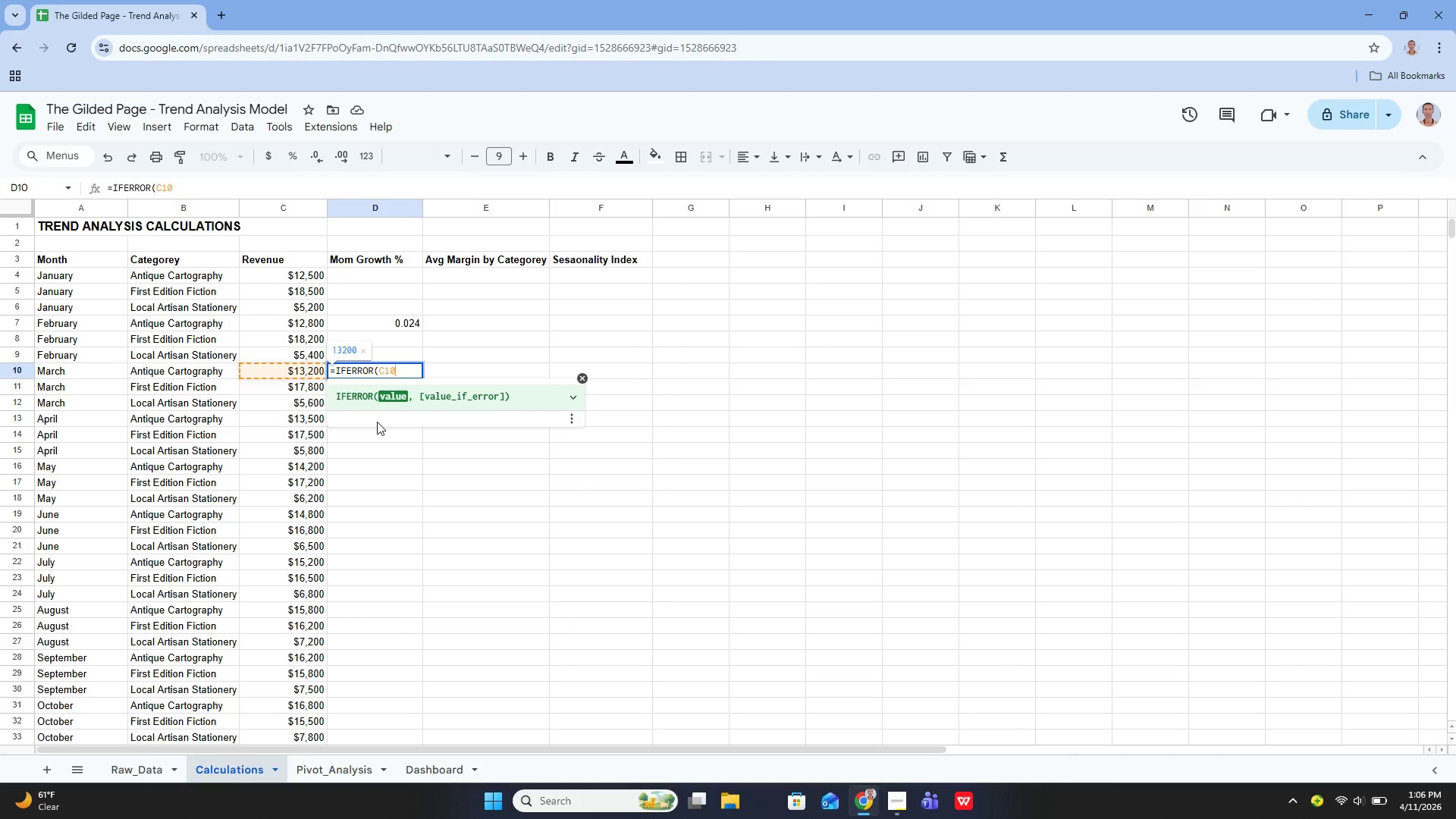 
key(Home)
 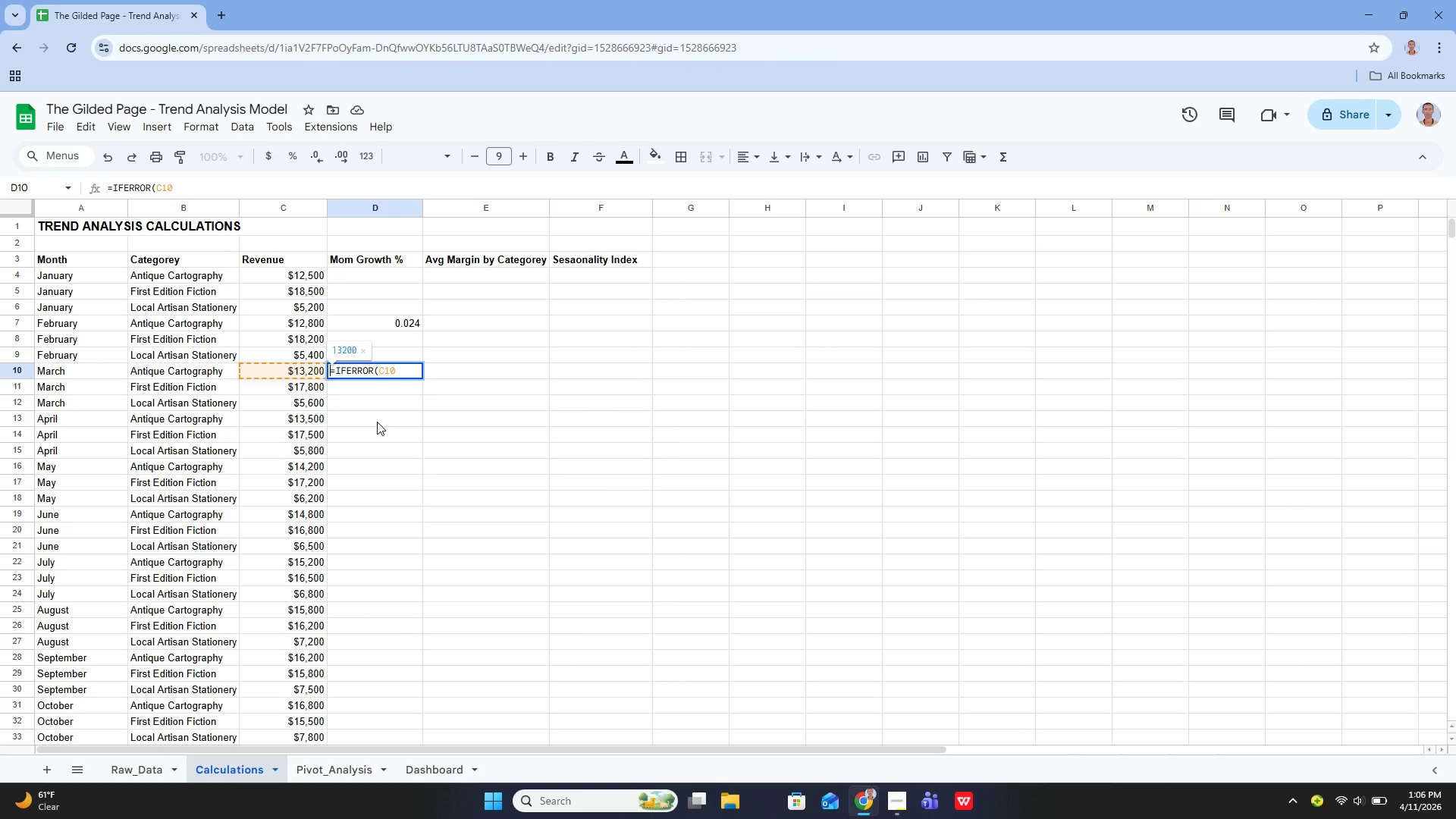 
key(ArrowDown)
 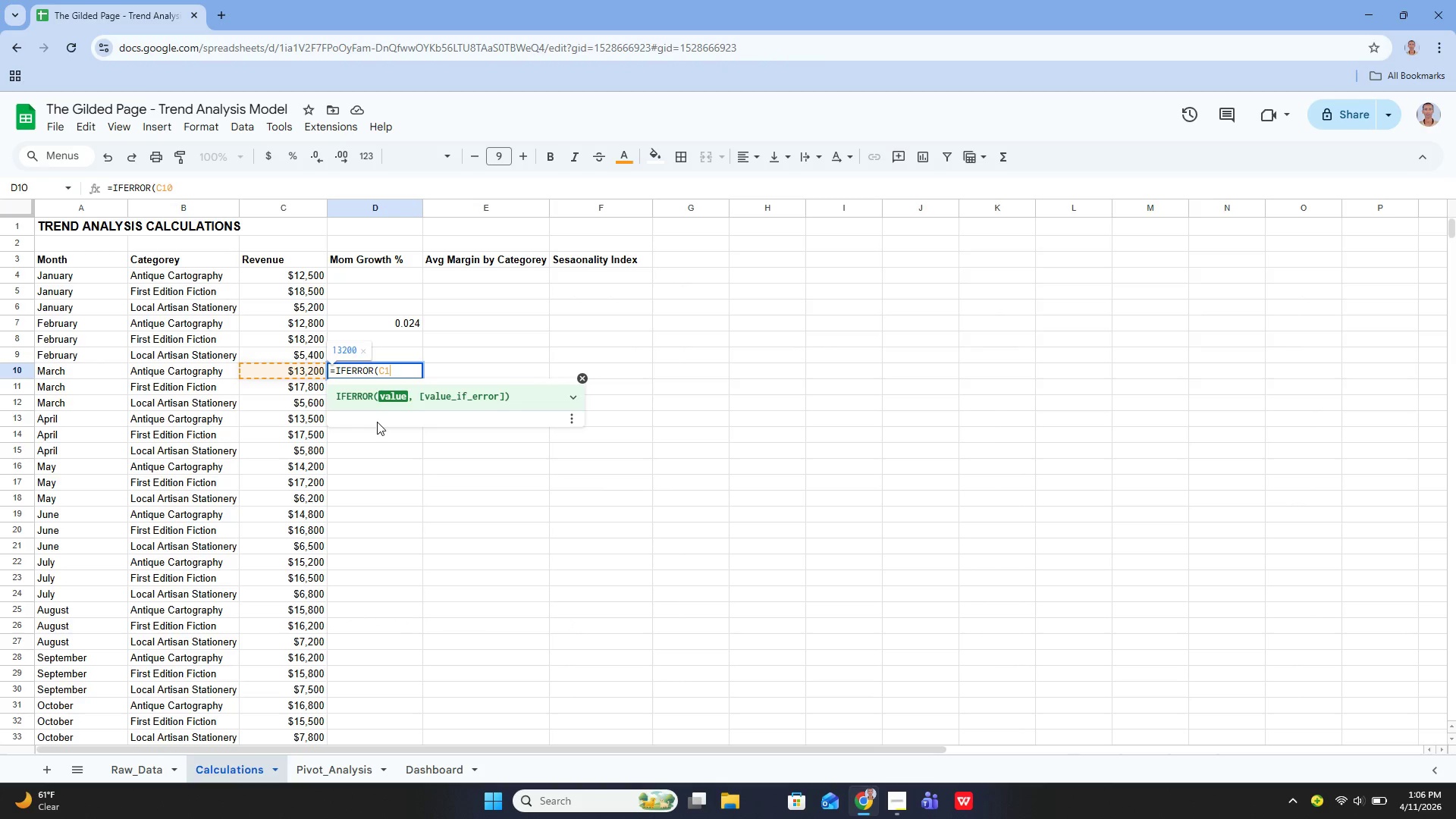 
key(Backspace)
key(Backspace)
type(()
key(Backspace)
key(Backspace)
type((C10-C7()
key(Backspace)
type())
 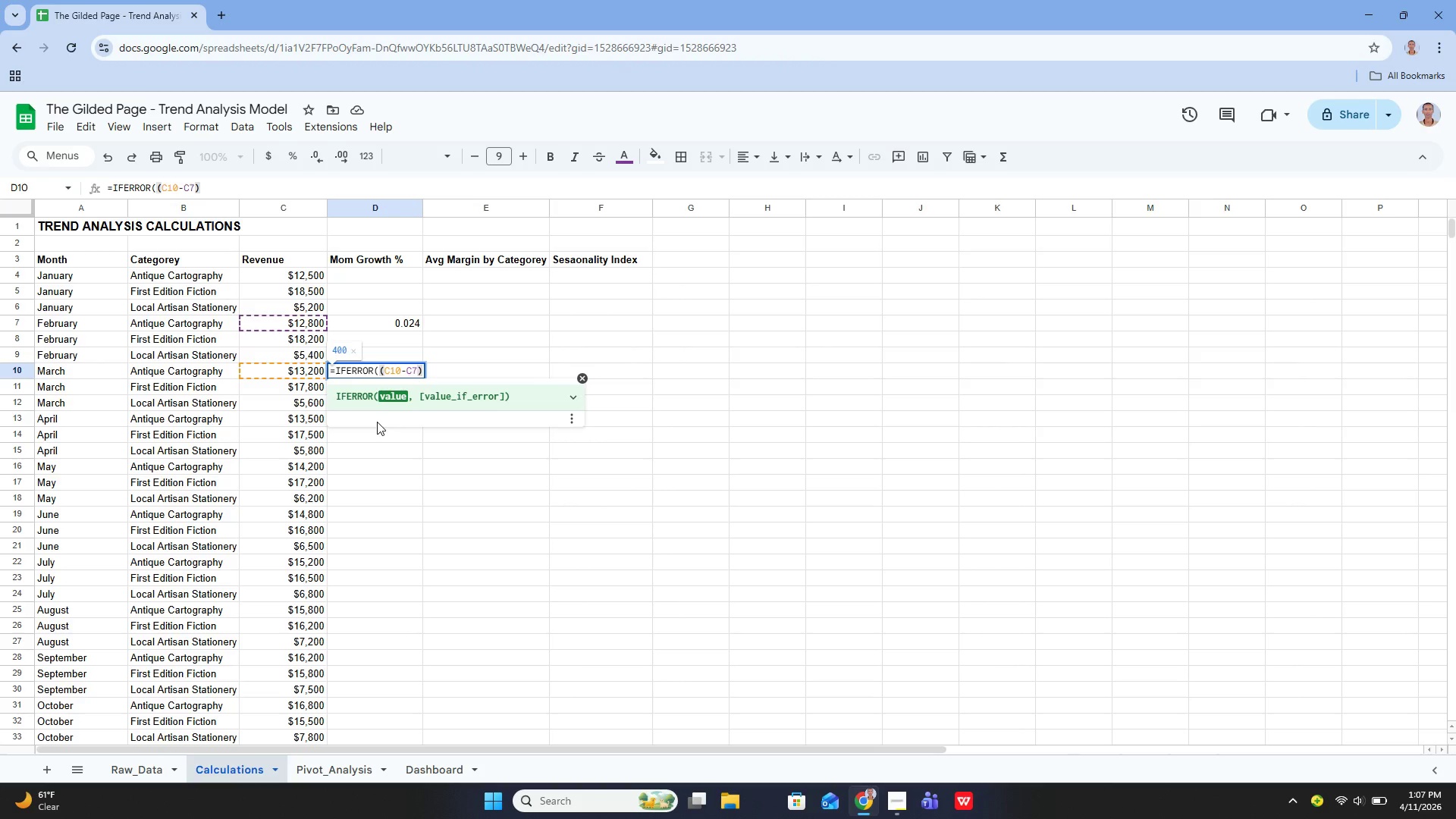 
type(/C7, 0))
 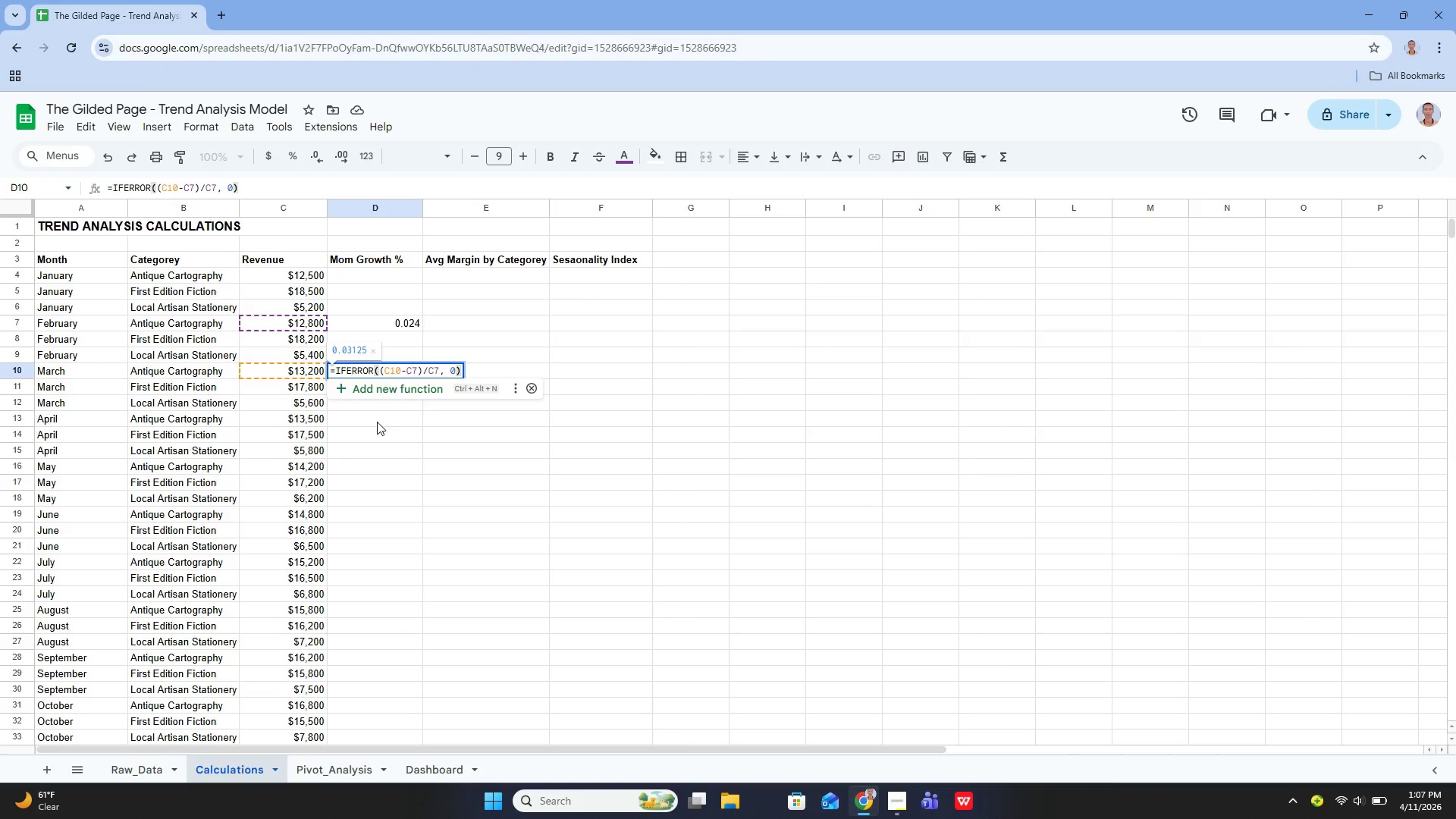 
key(Enter)
 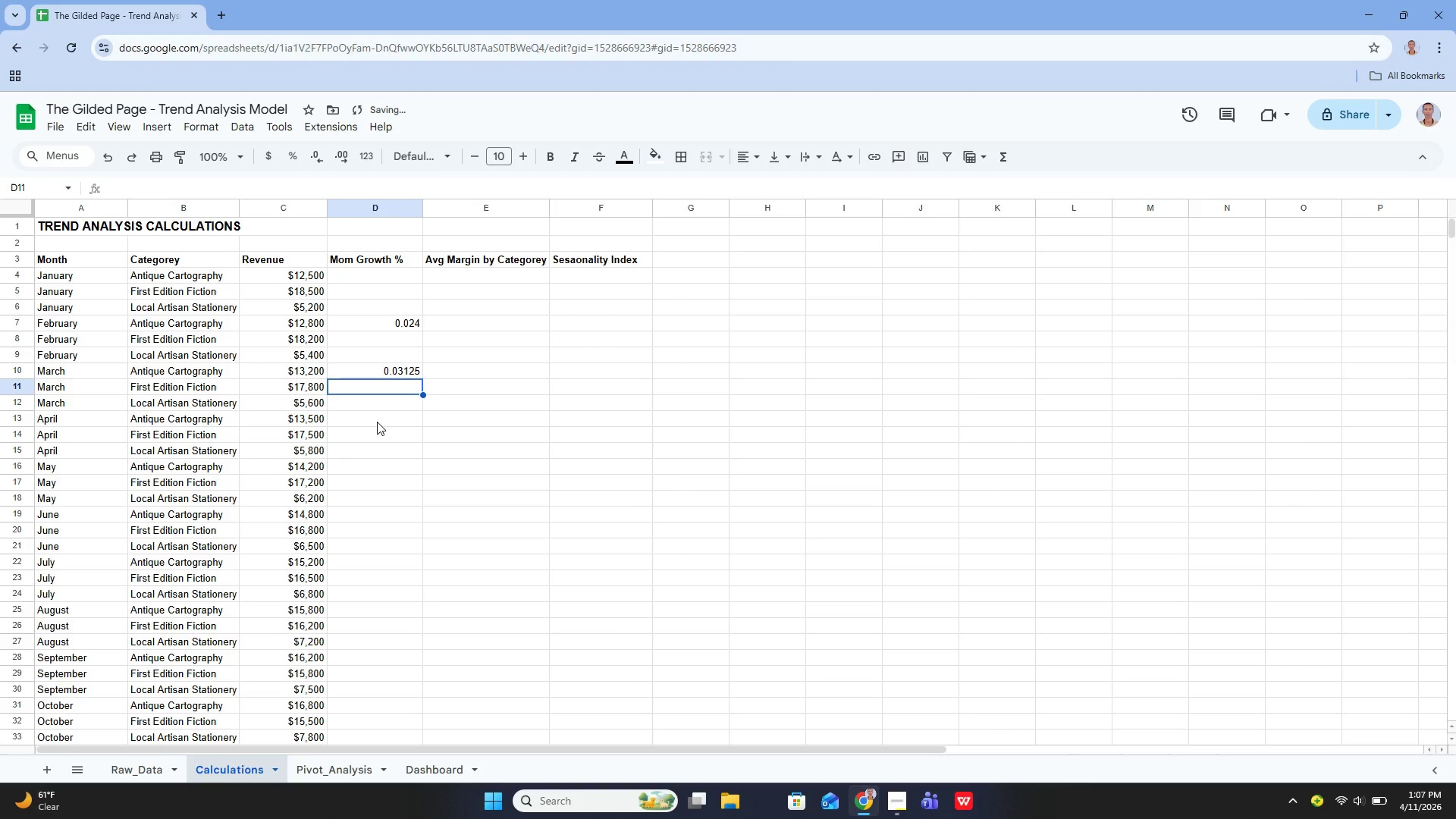 
key(ArrowUp)
 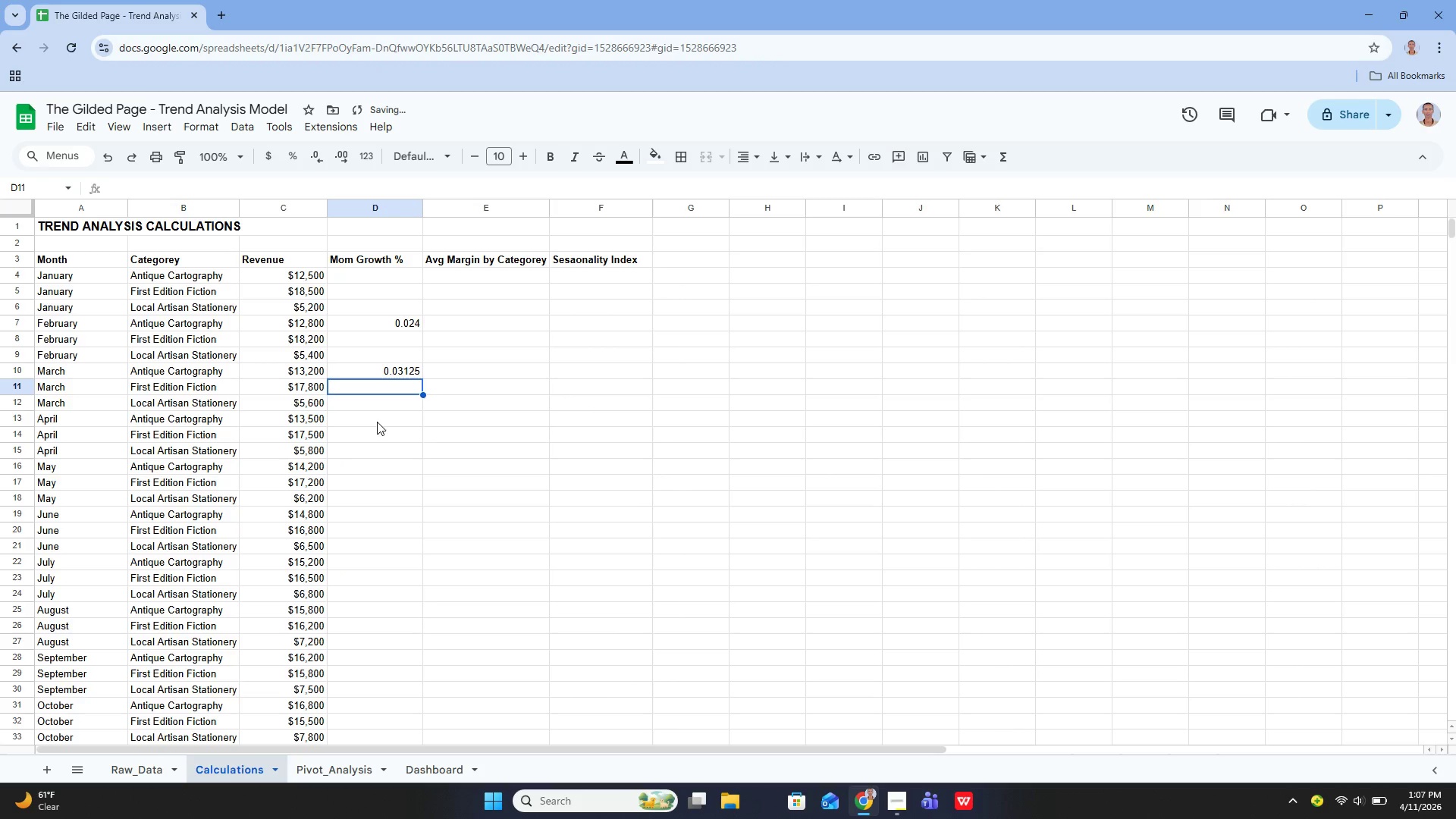 
key(ArrowDown)
 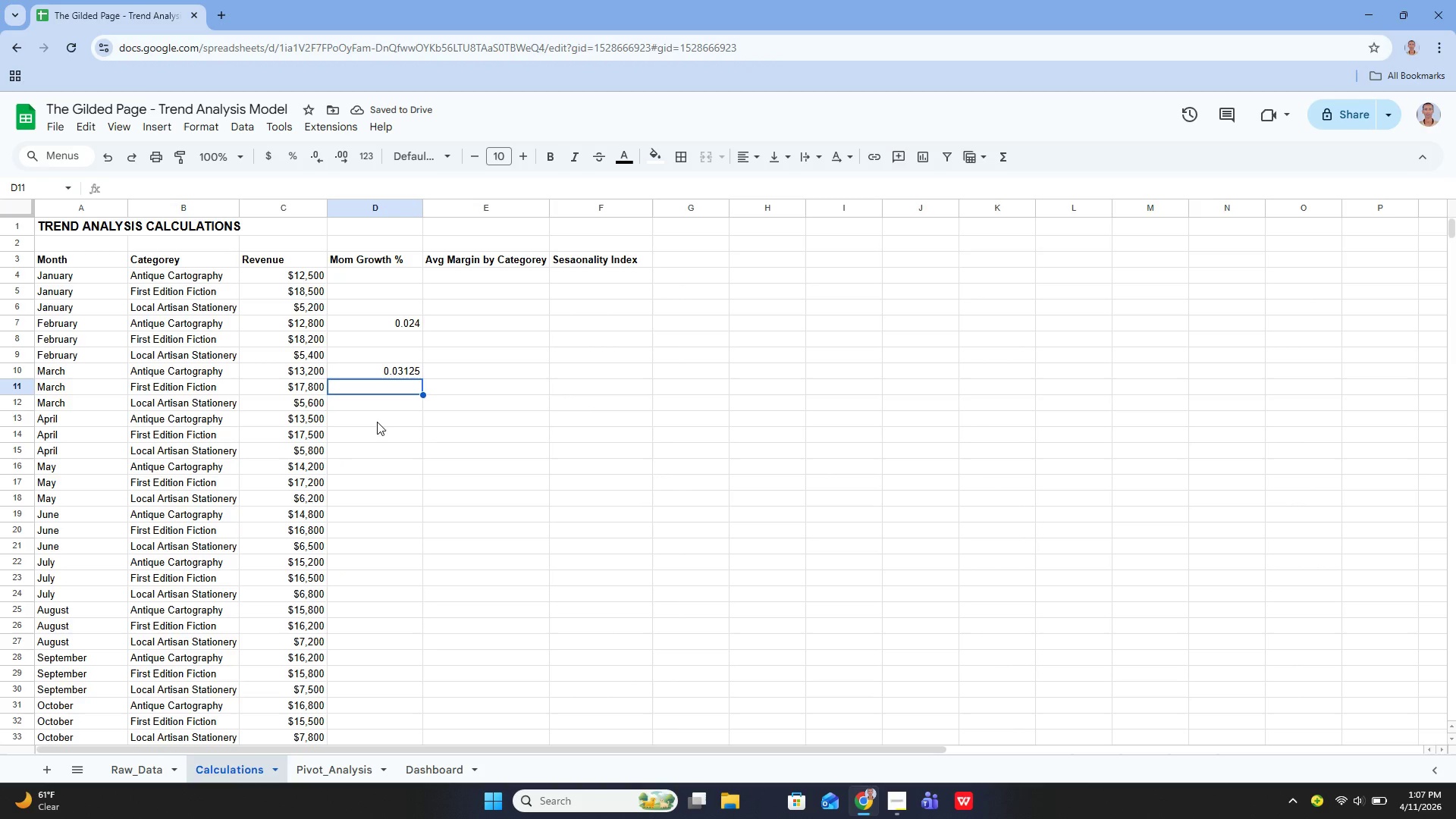 
key(ArrowUp)
 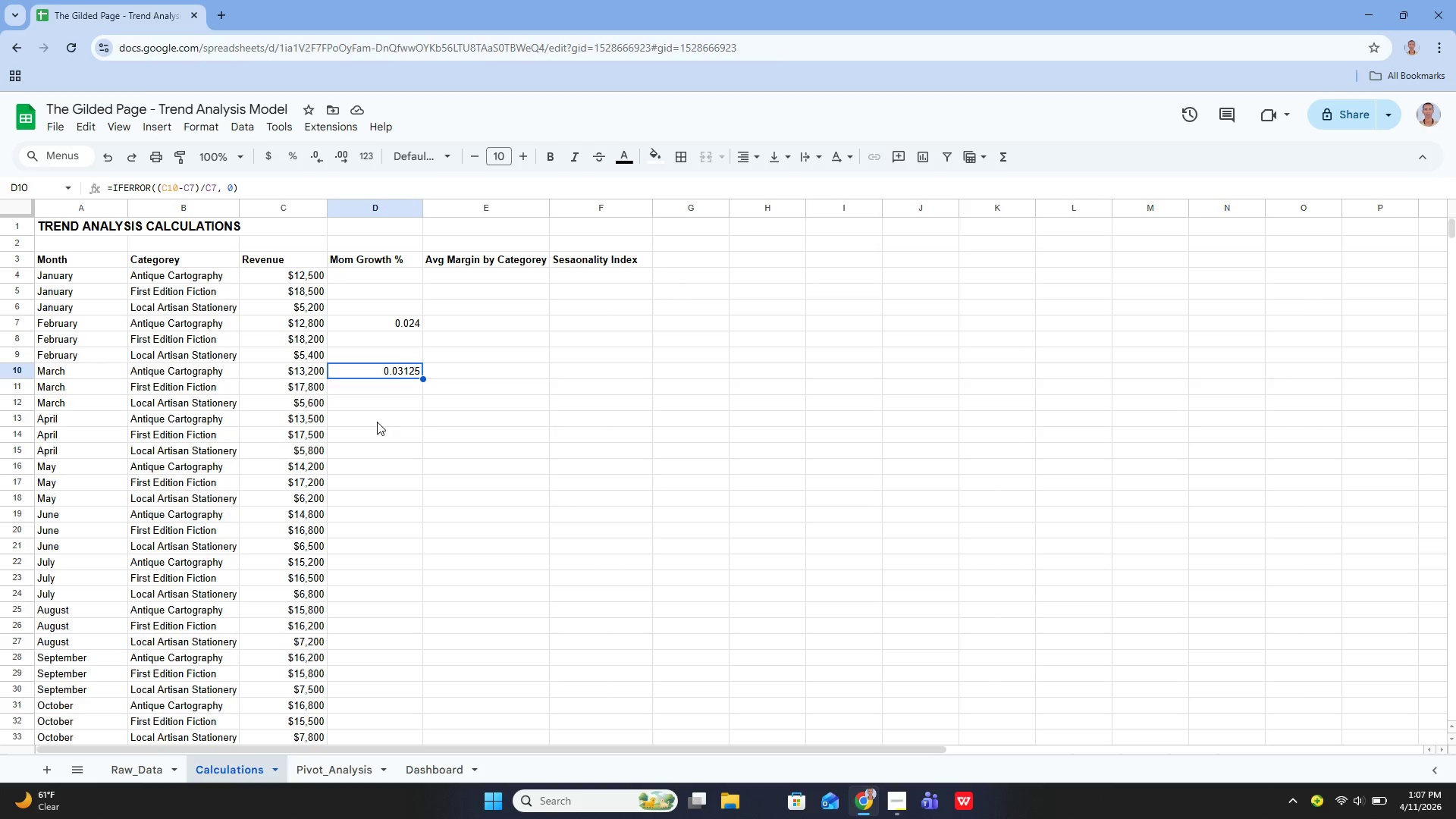 
key(ArrowDown)
 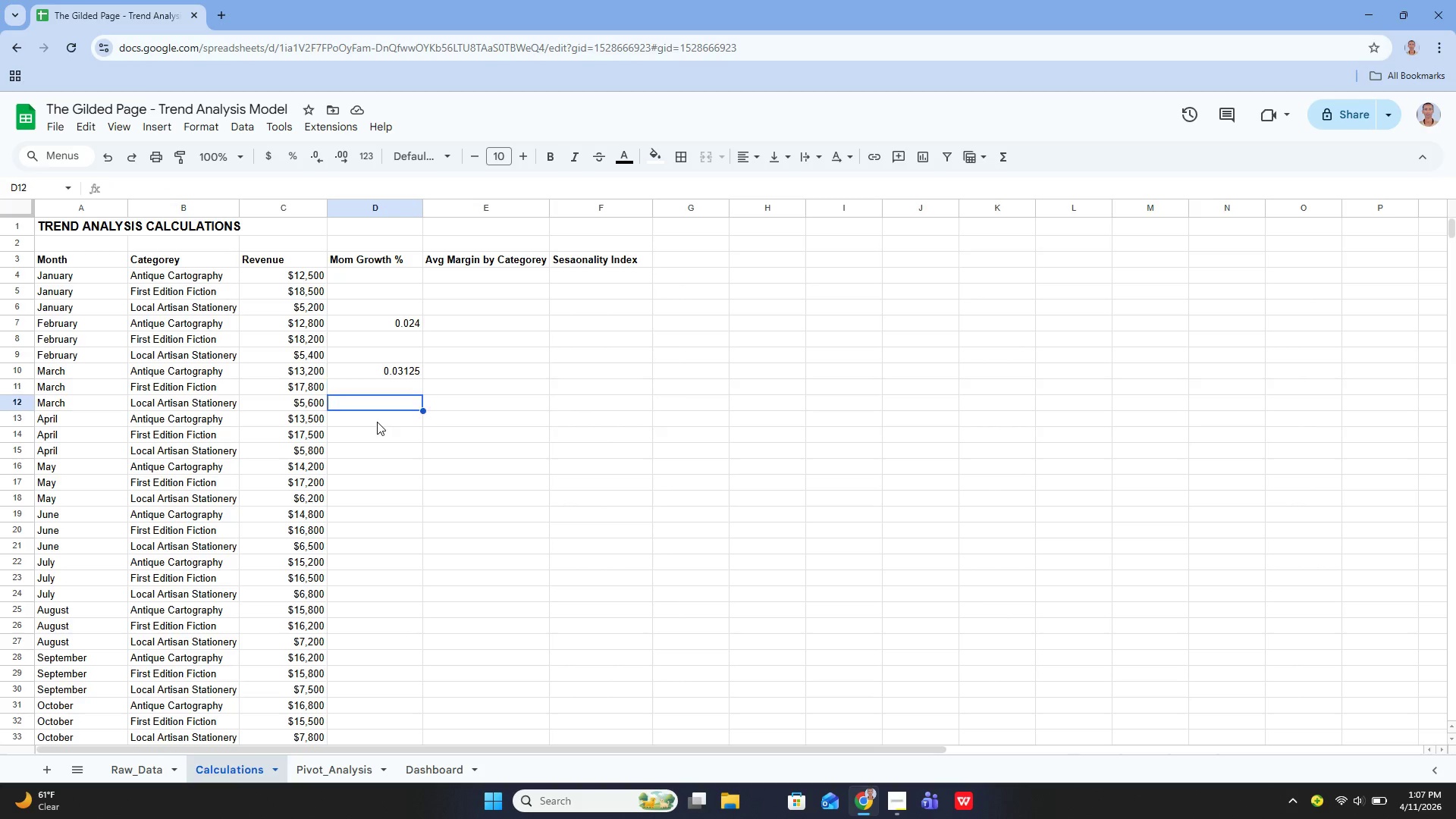 
key(ArrowDown)
 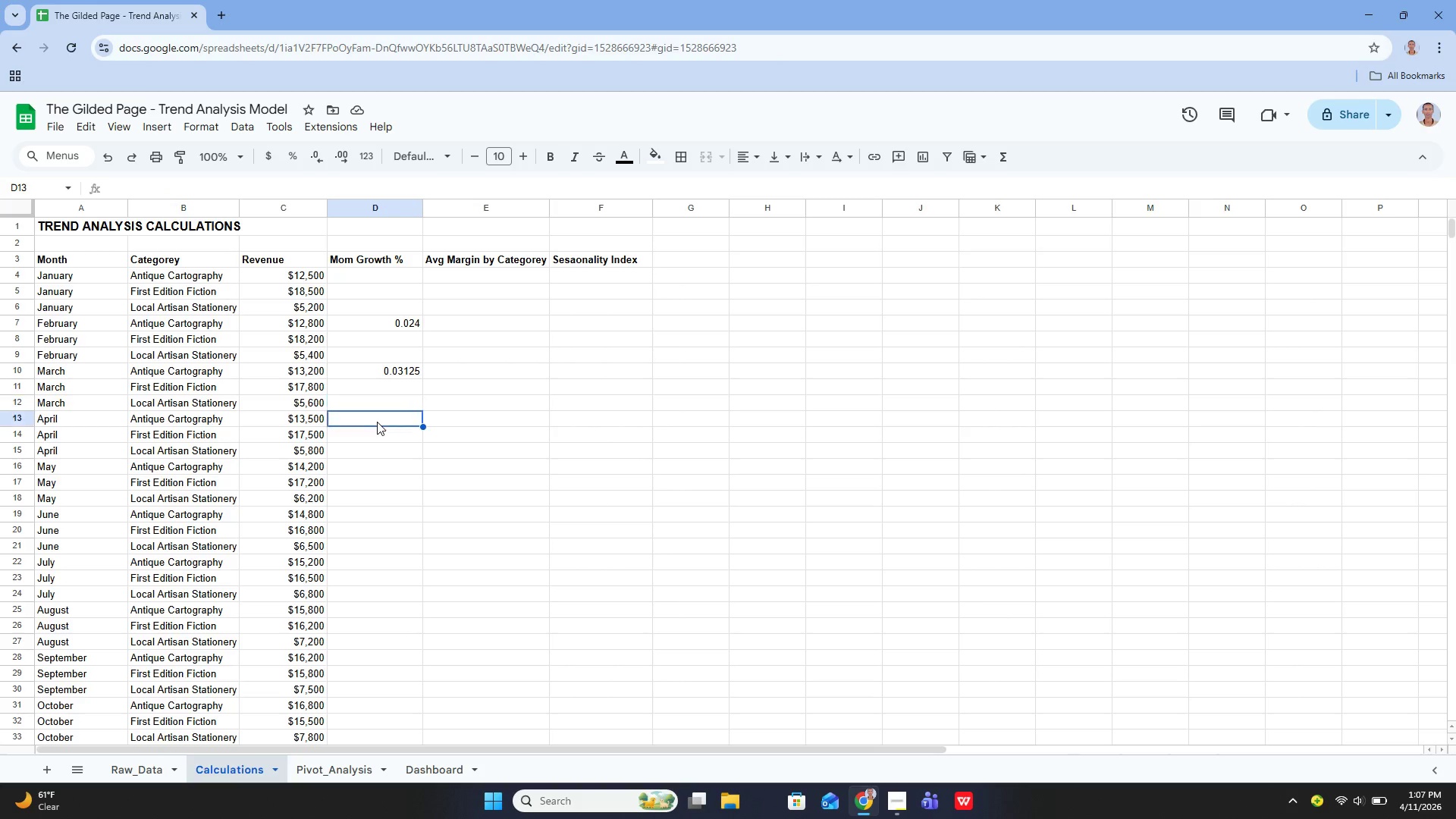 
key(ArrowDown)
 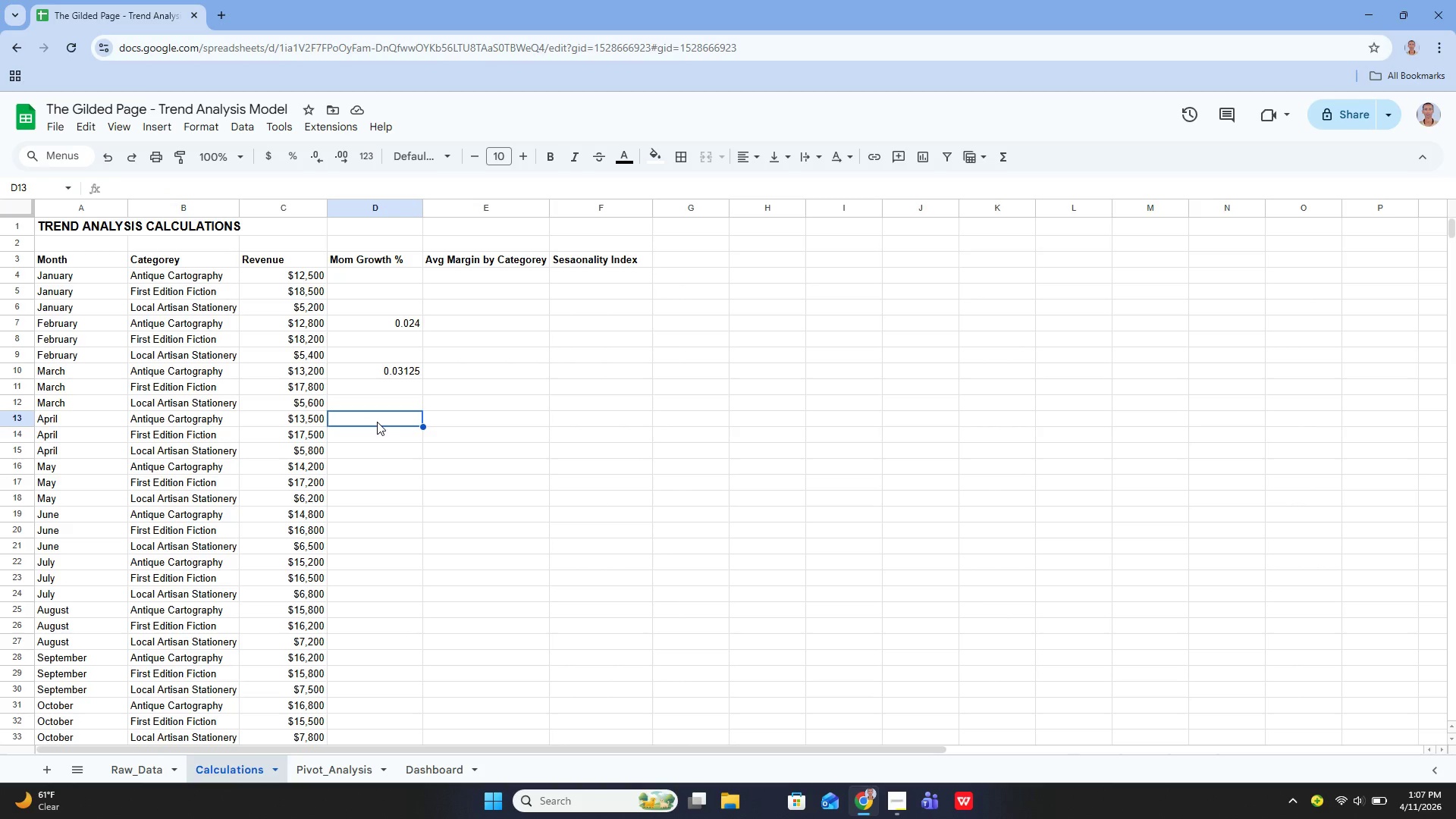 
key(Enter)
 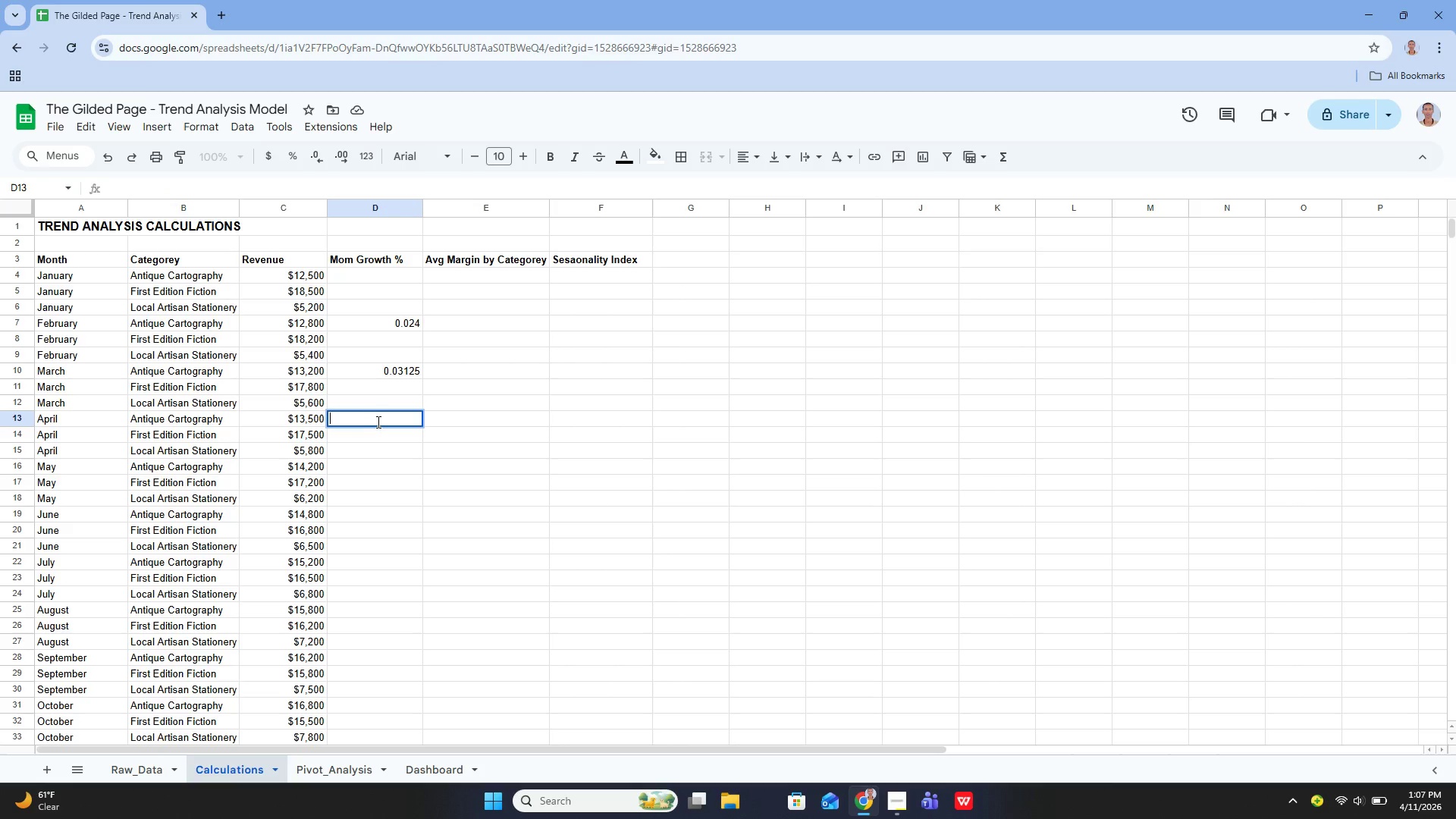 
type(=I)
key(Backspace)
type(ifer)
 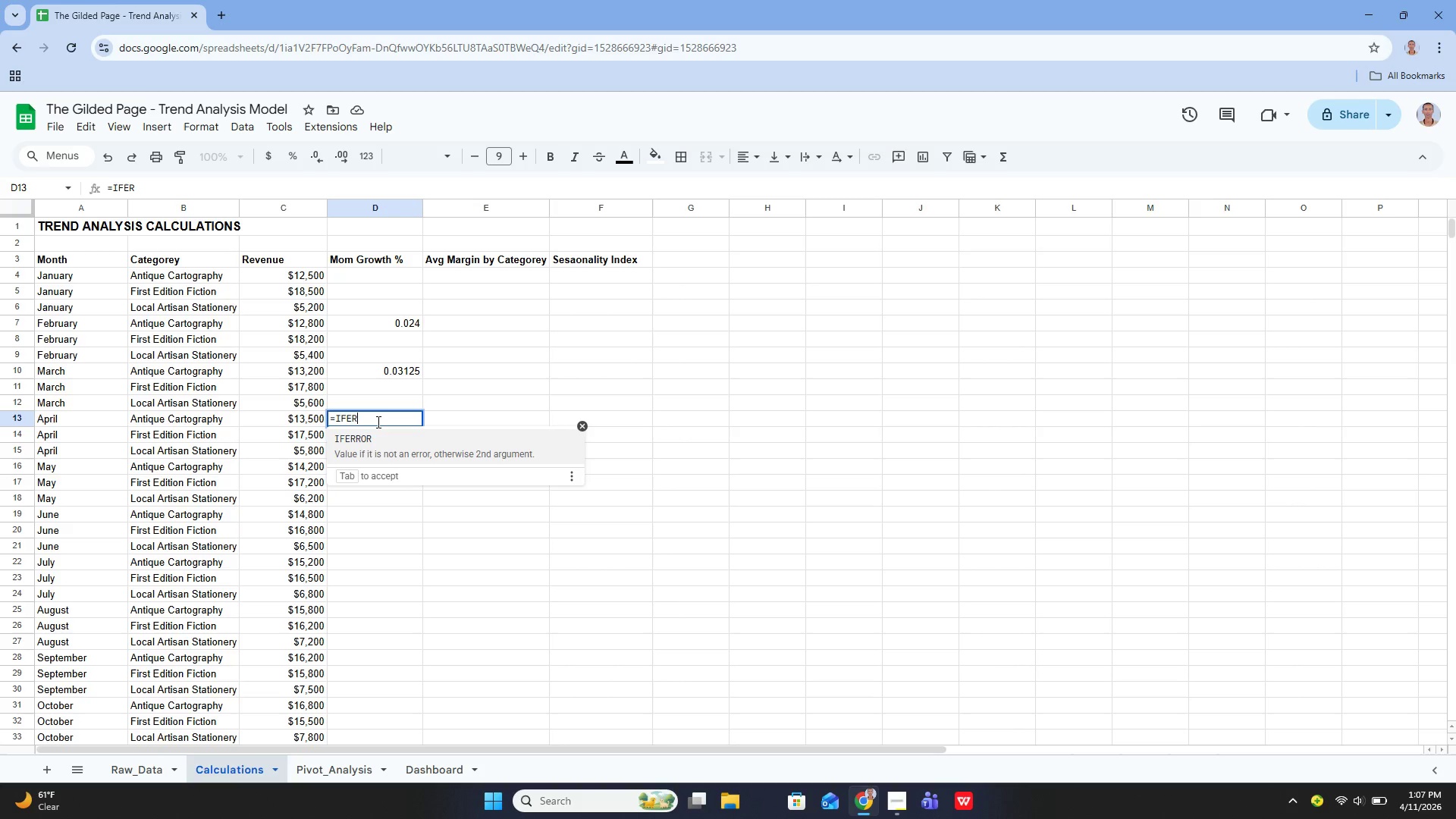 
key(ArrowDown)
 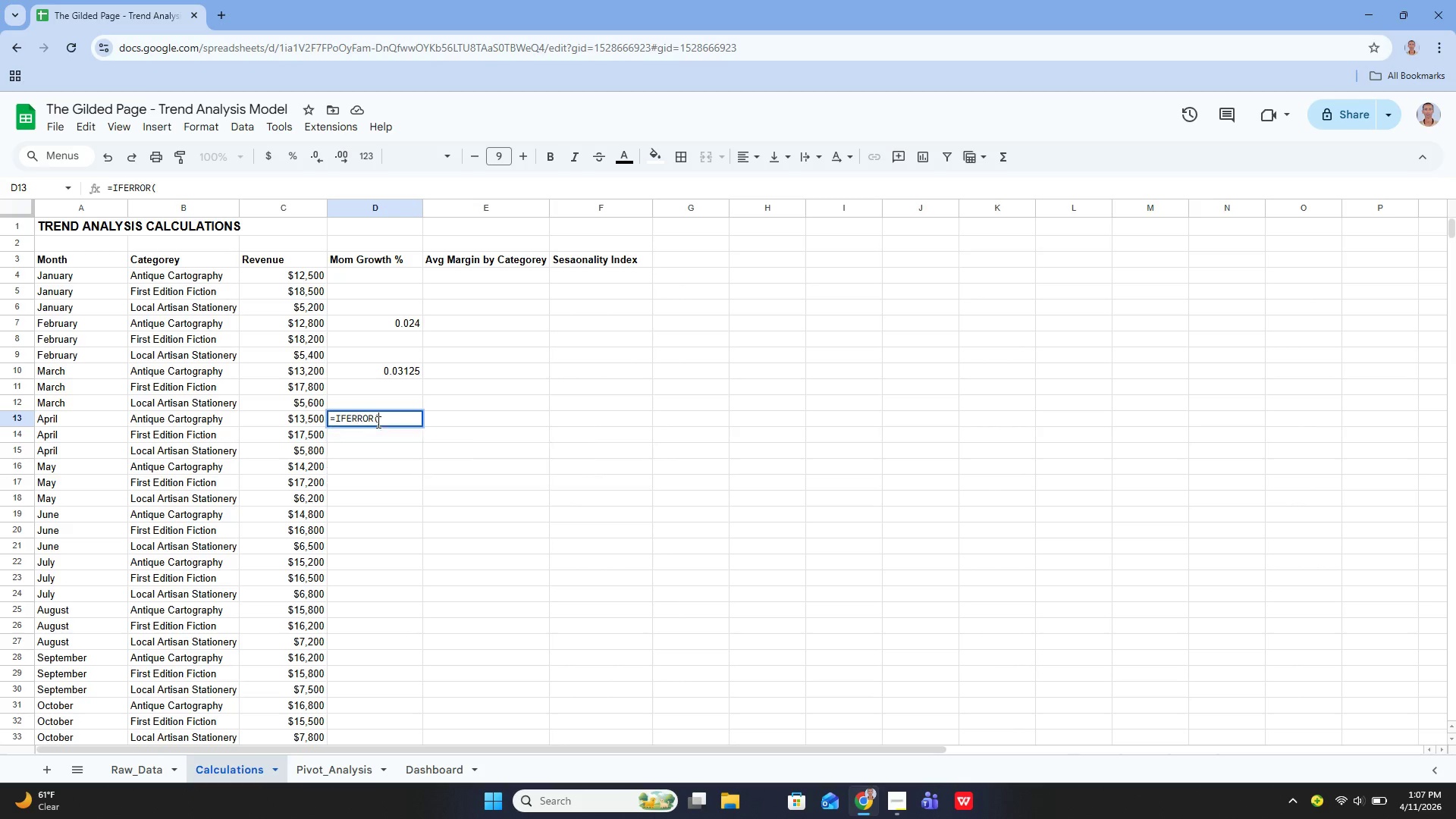 
key(Enter)
 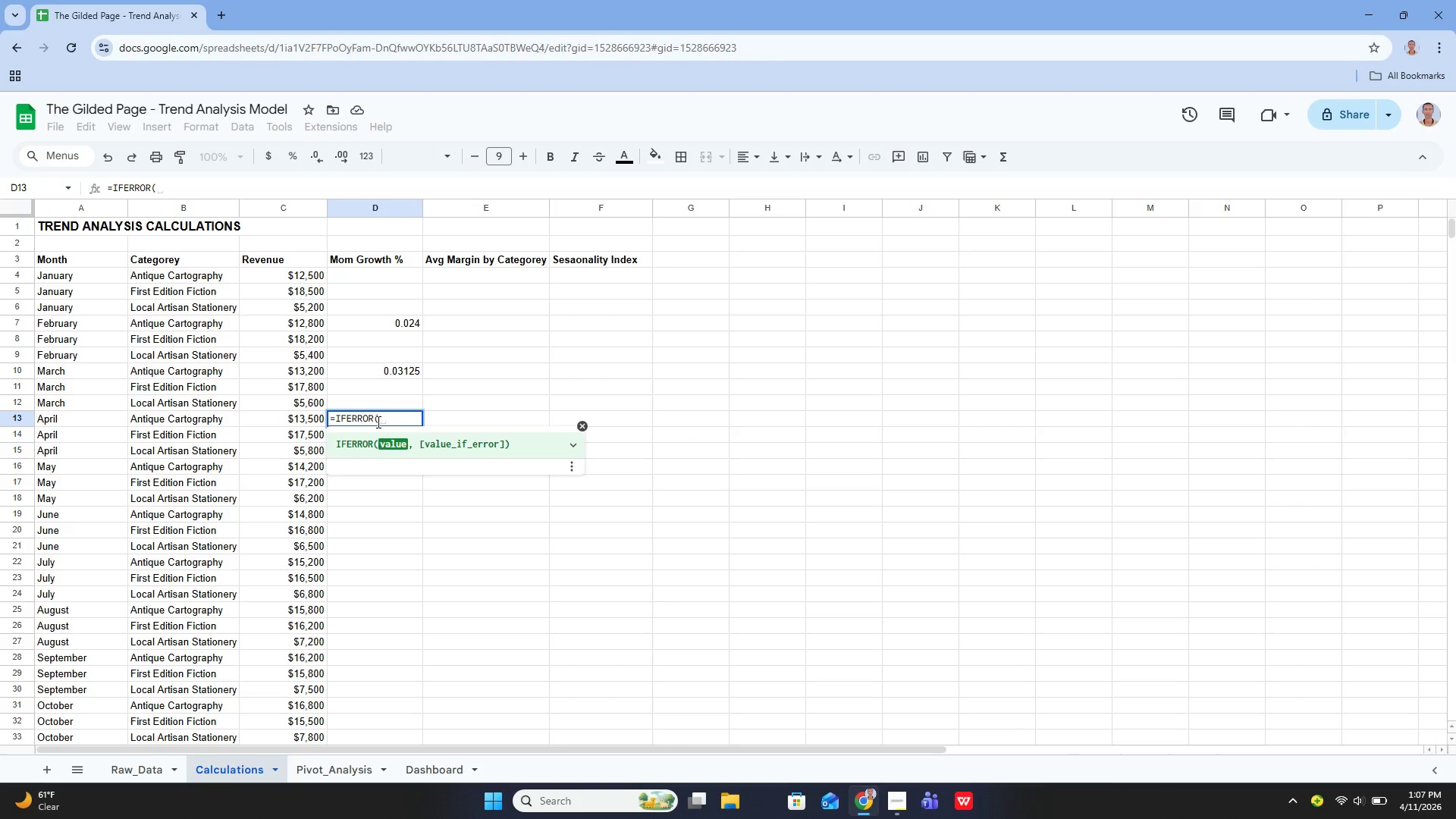 
key(Shift+ShiftLeft)
 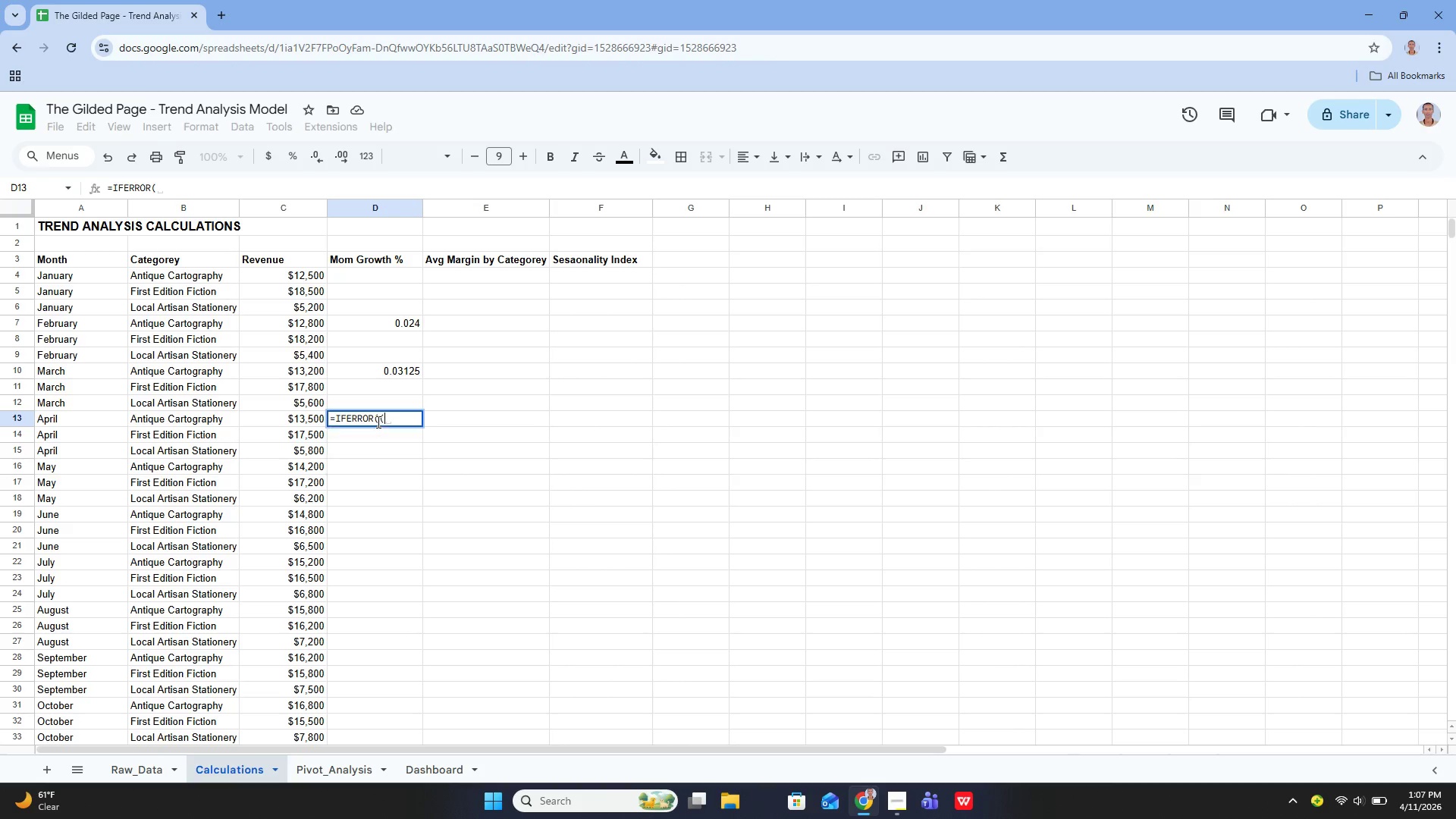 
key(Shift+9)
 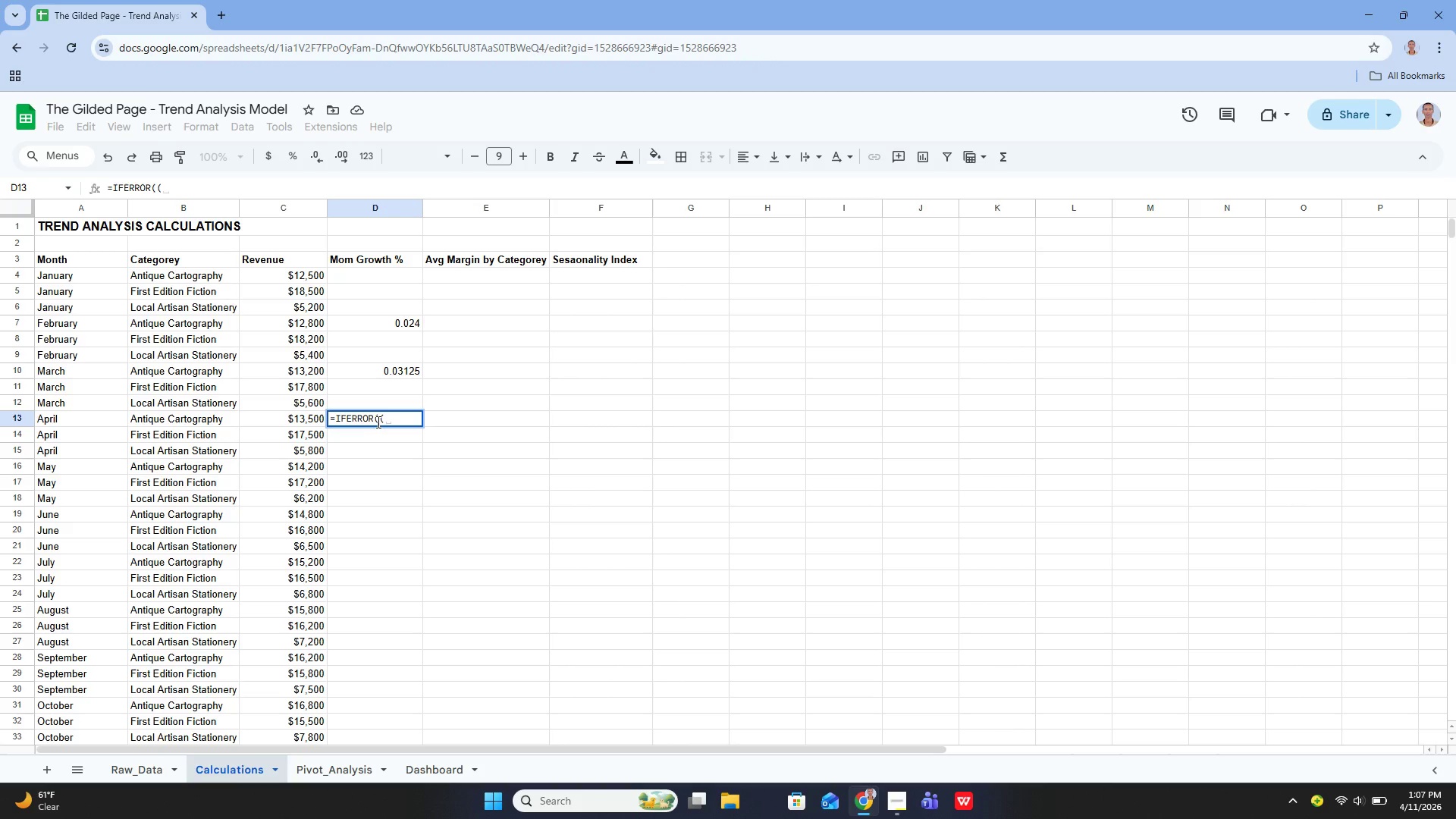 
type(c13-c10)/c10, 0))
 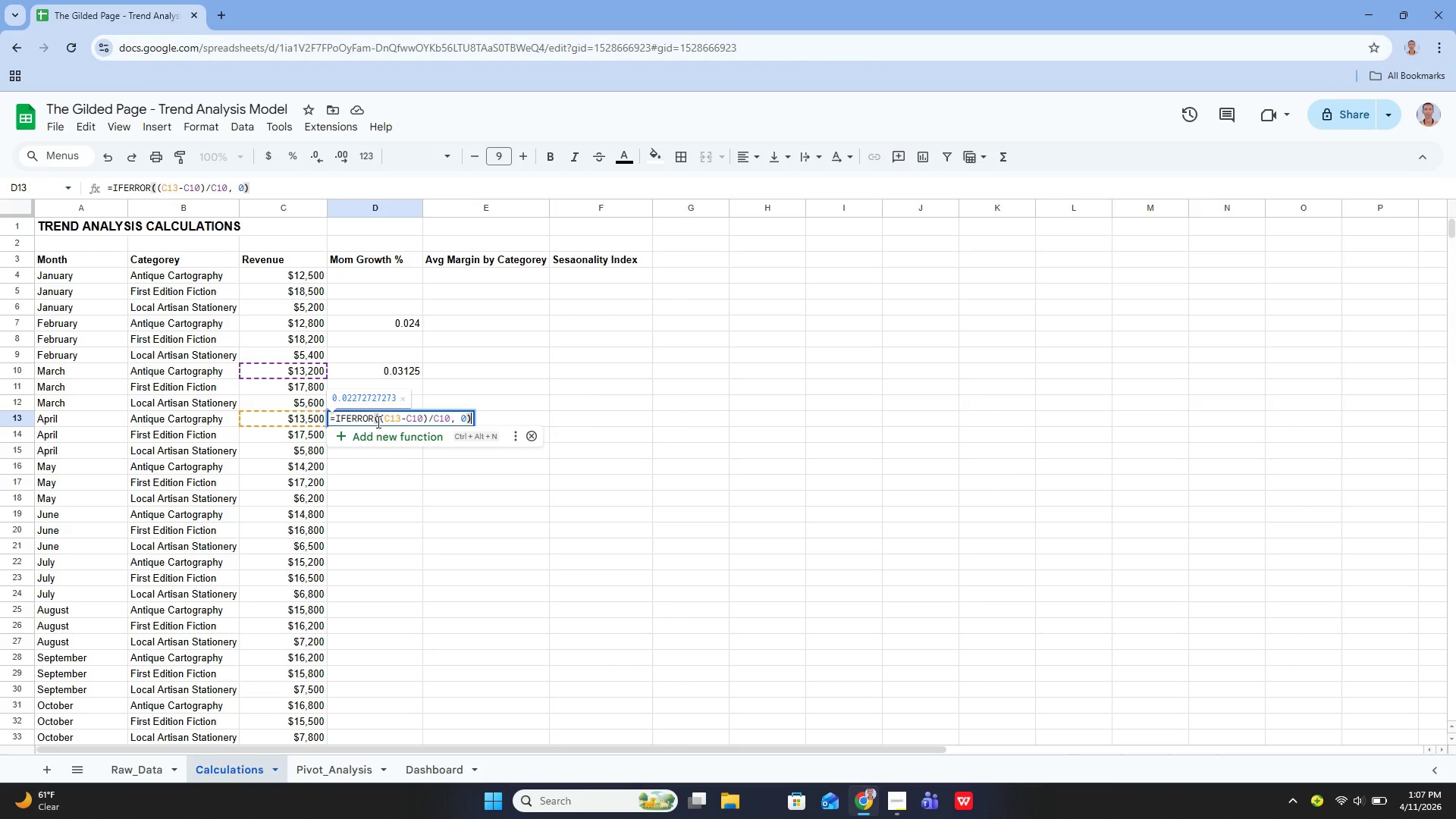 
key(Enter)
 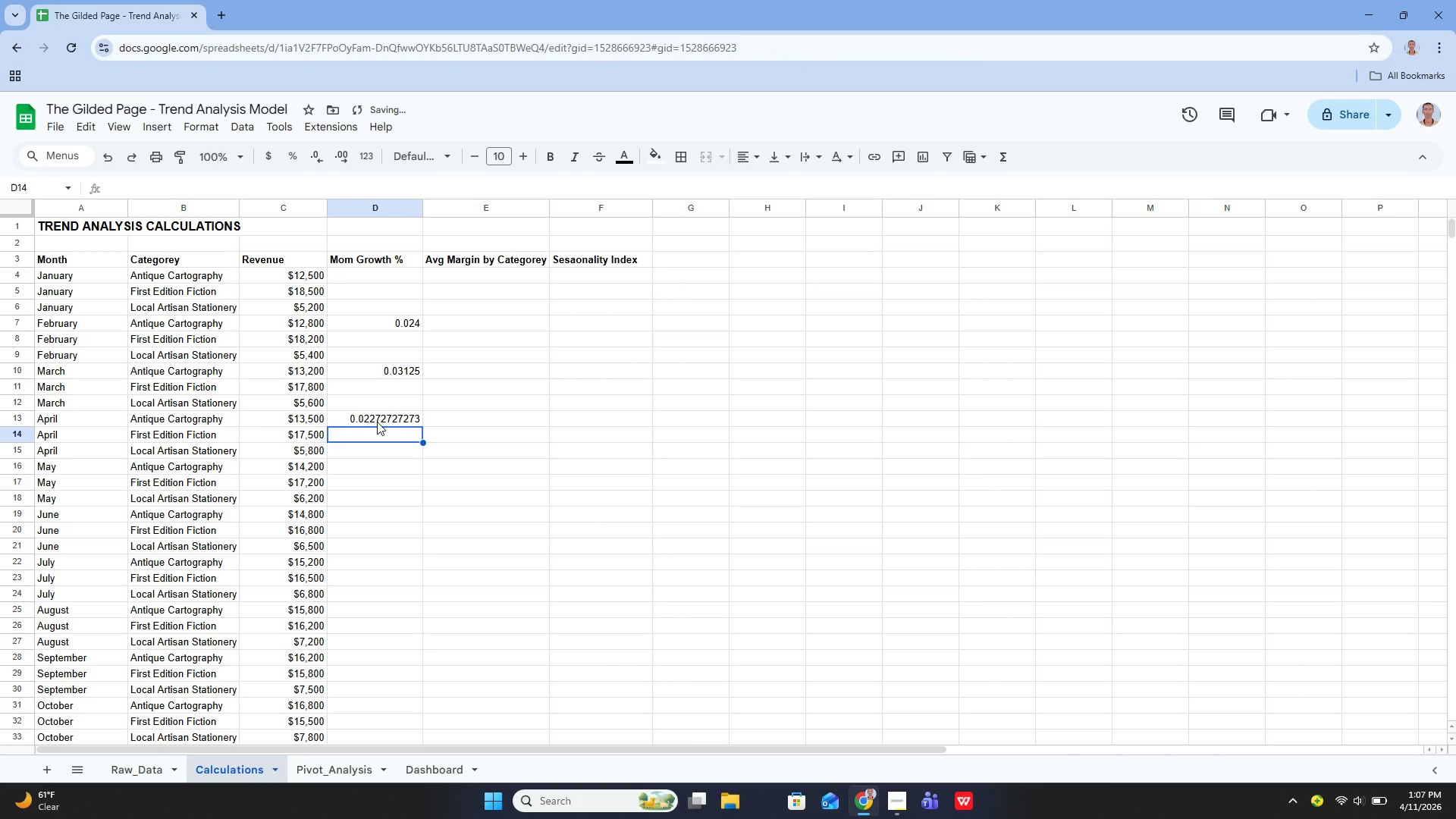 
key(ArrowDown)
 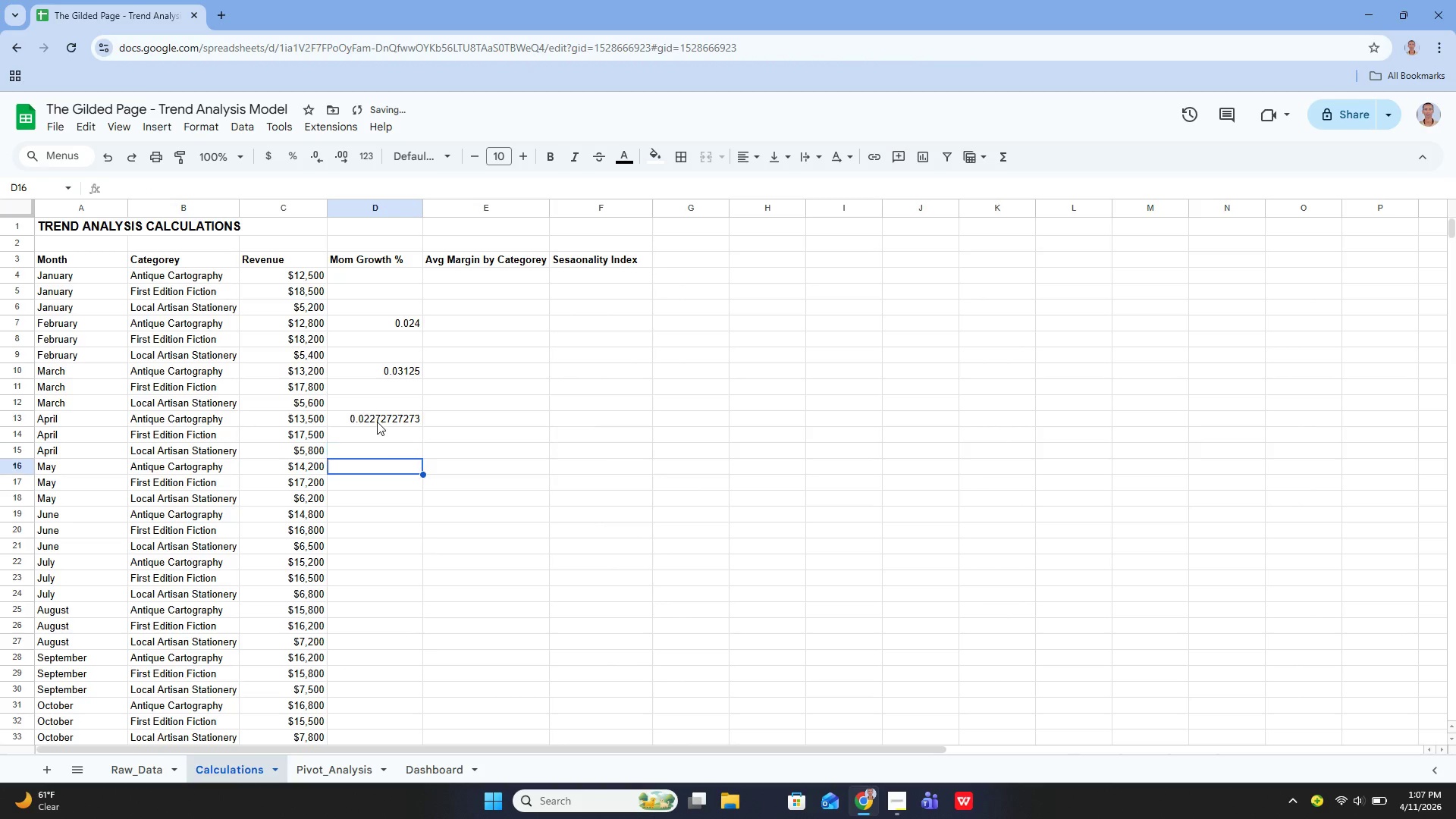 
key(ArrowDown)
 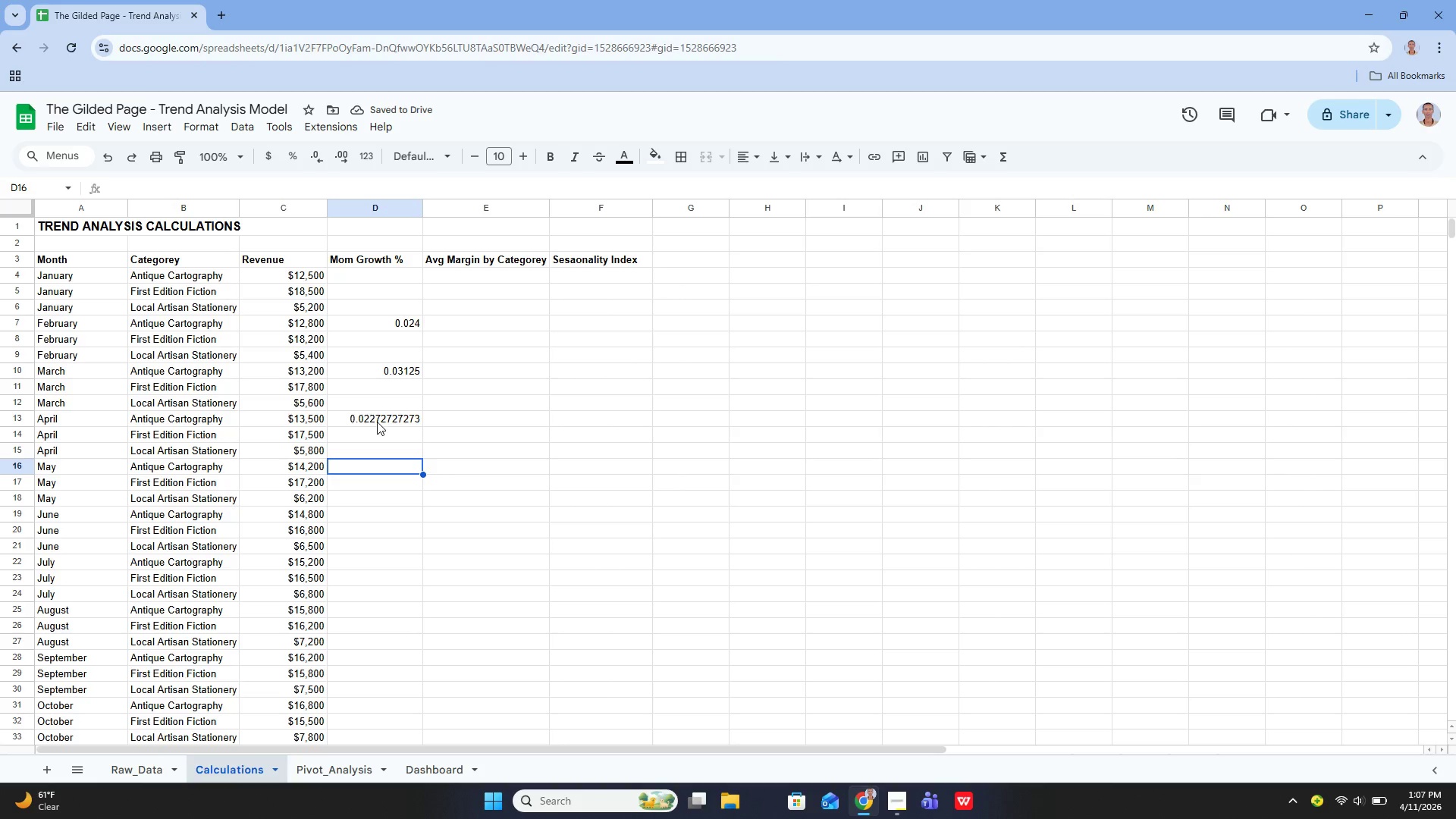 
key(ArrowUp)
 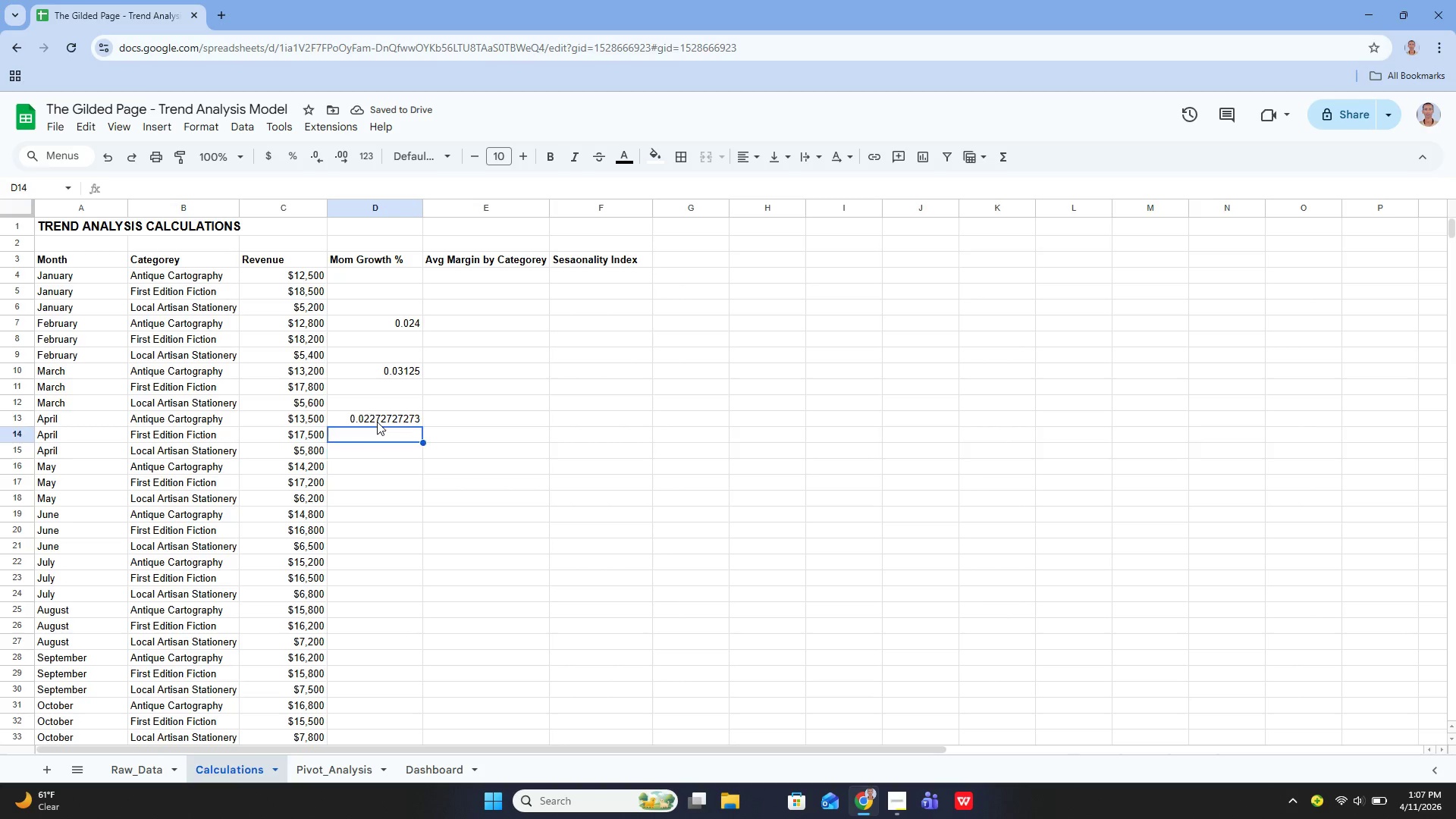 
key(ArrowUp)
 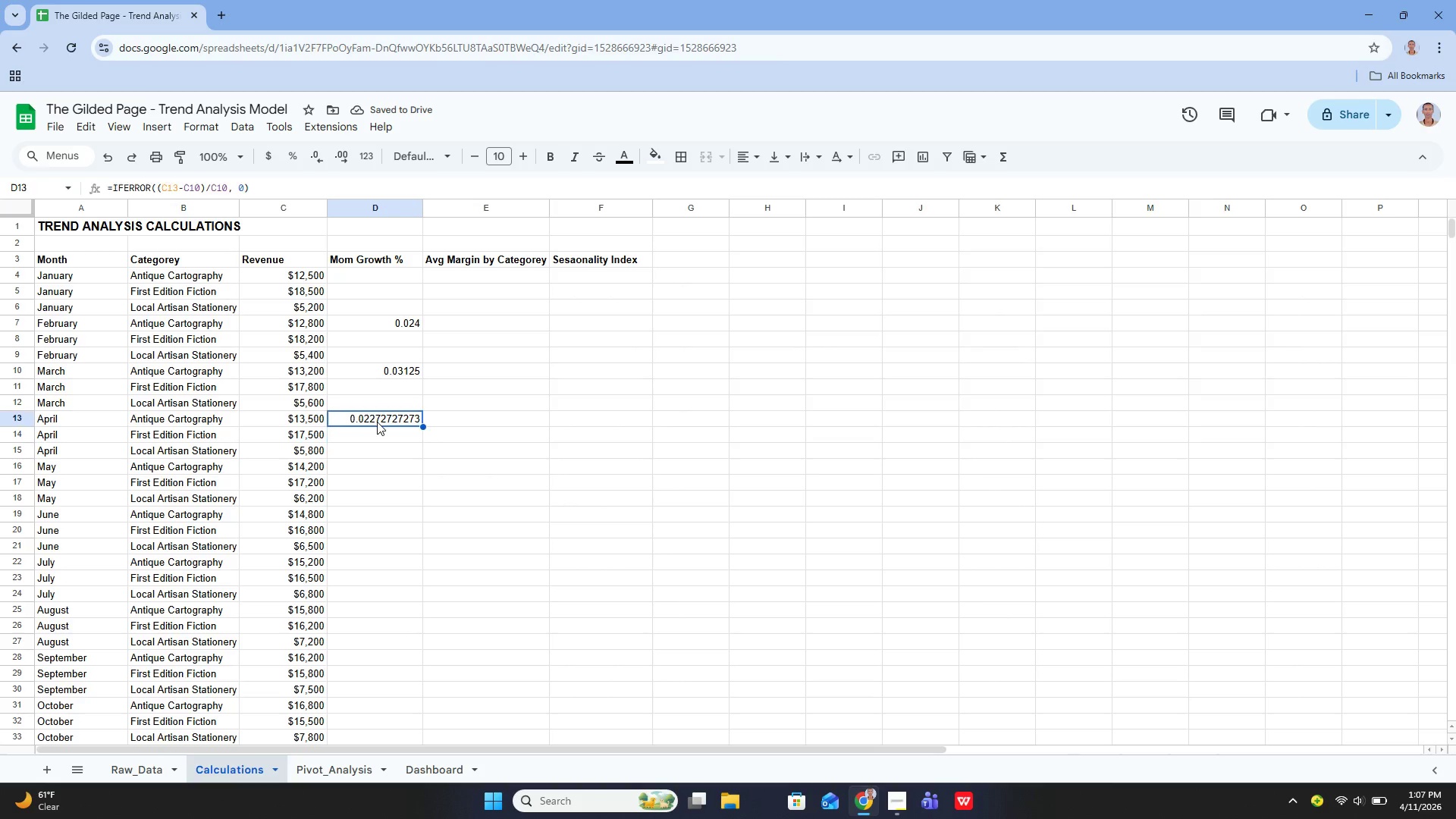 
key(ArrowUp)
 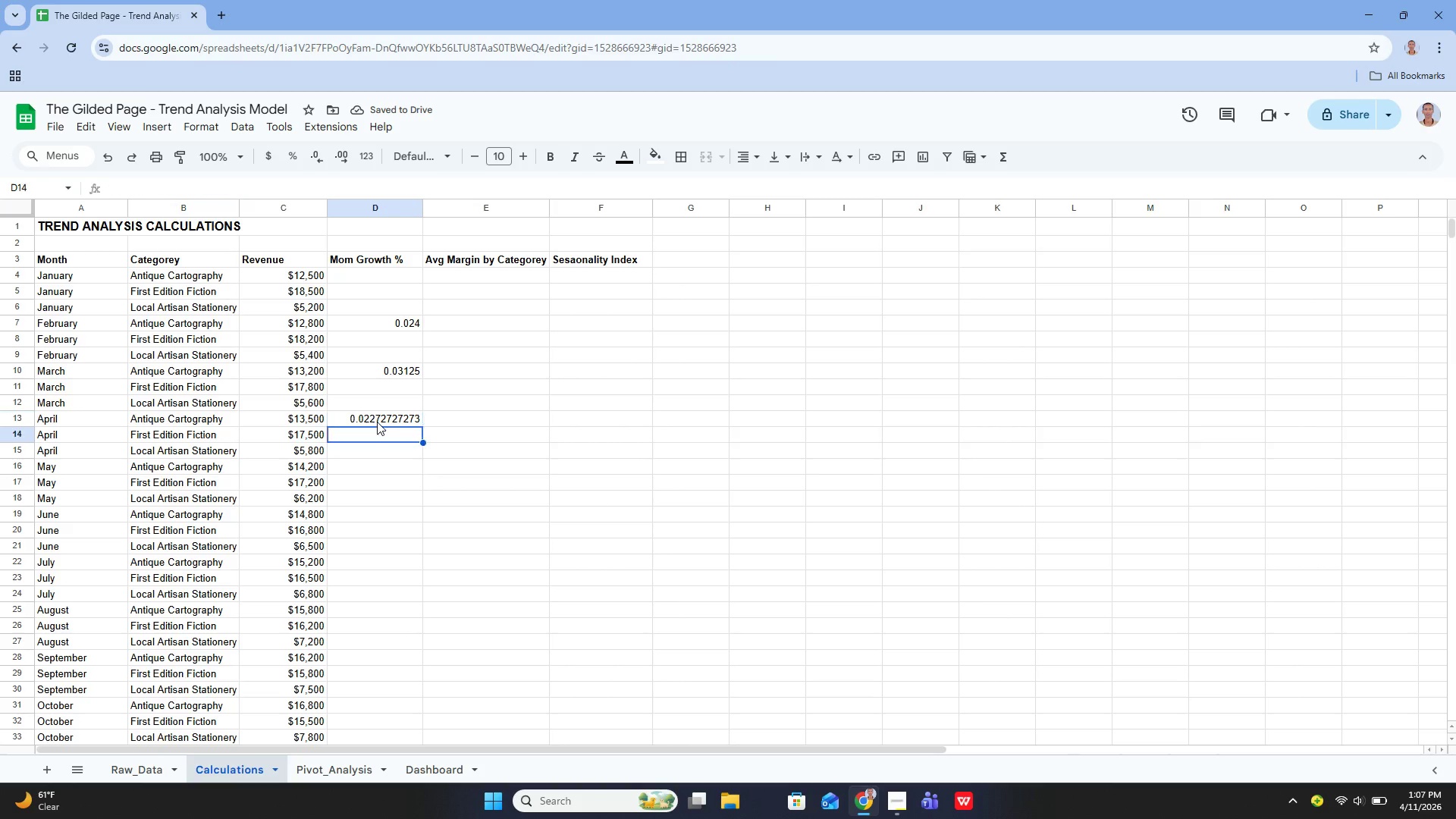 
key(ArrowDown)
 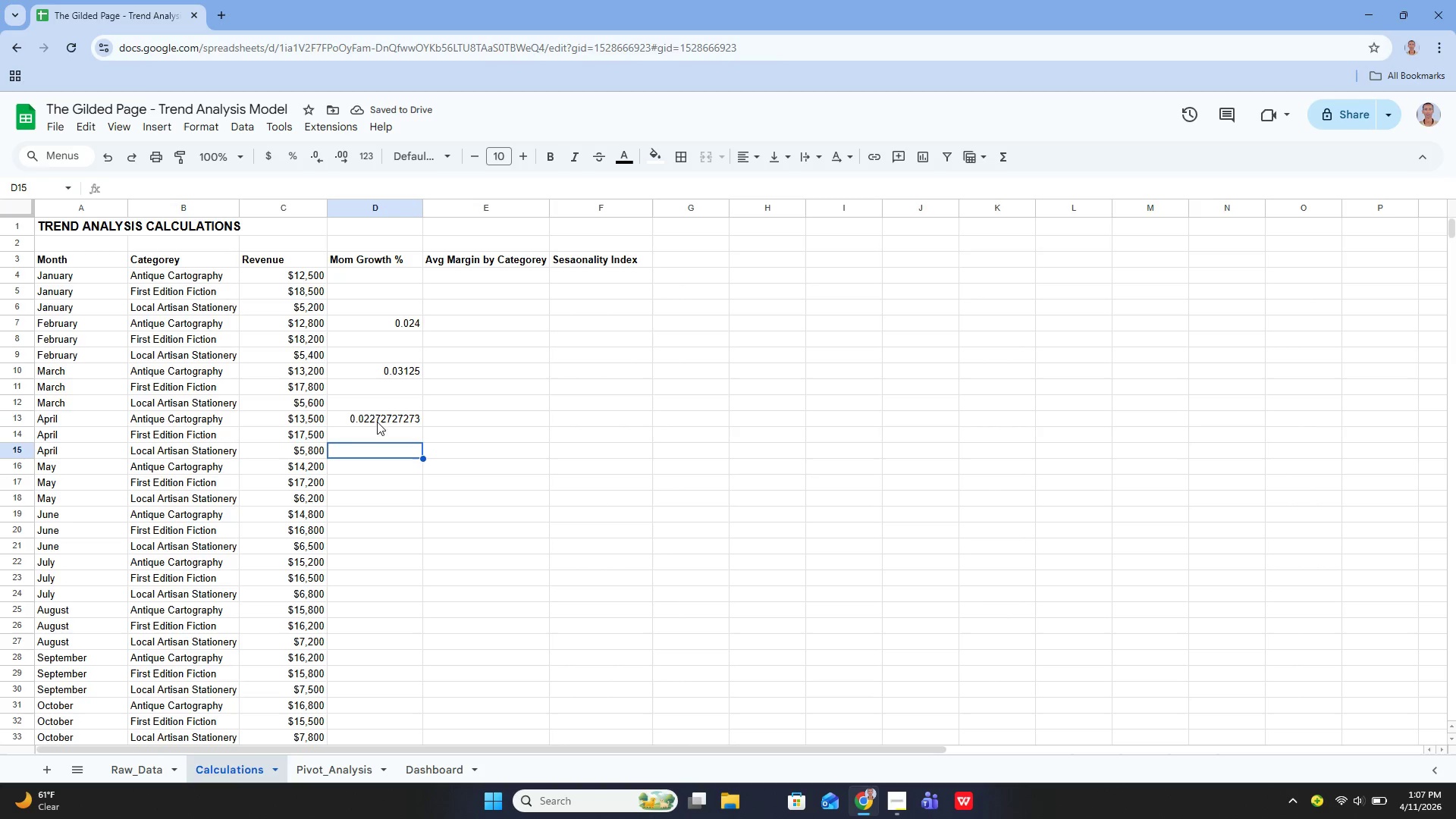 
key(ArrowDown)
 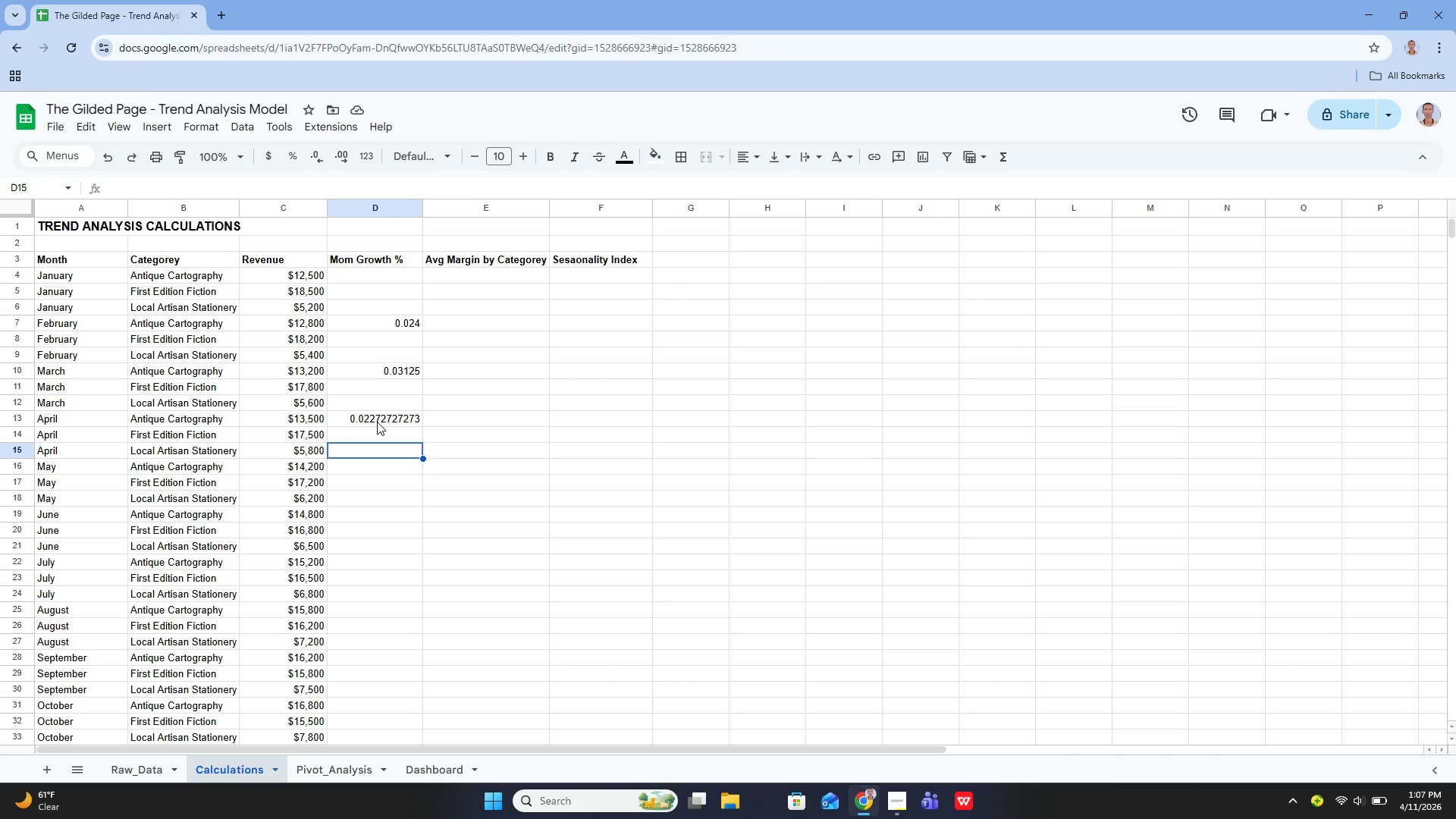 
key(ArrowDown)
 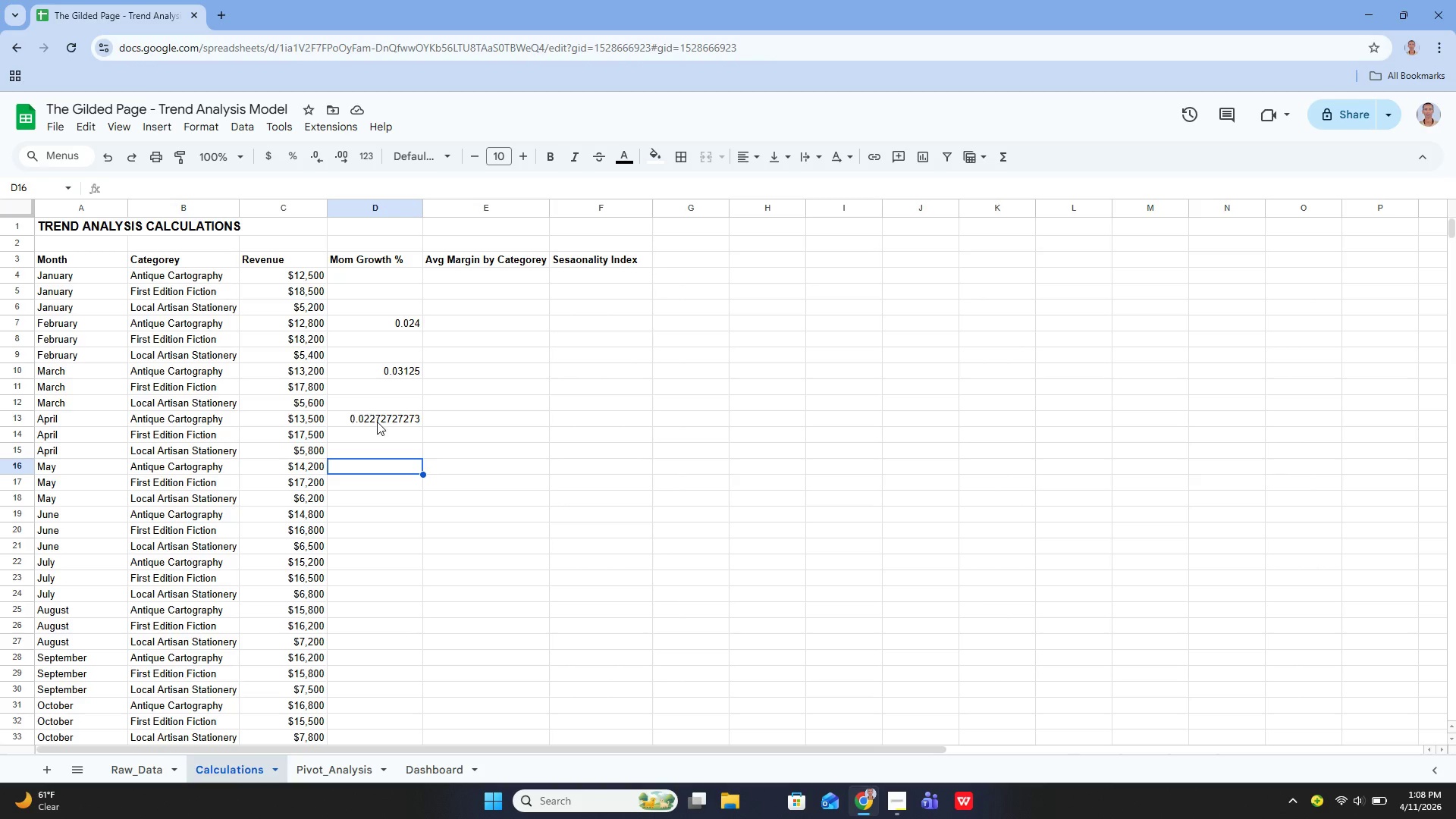 
key(Enter)
 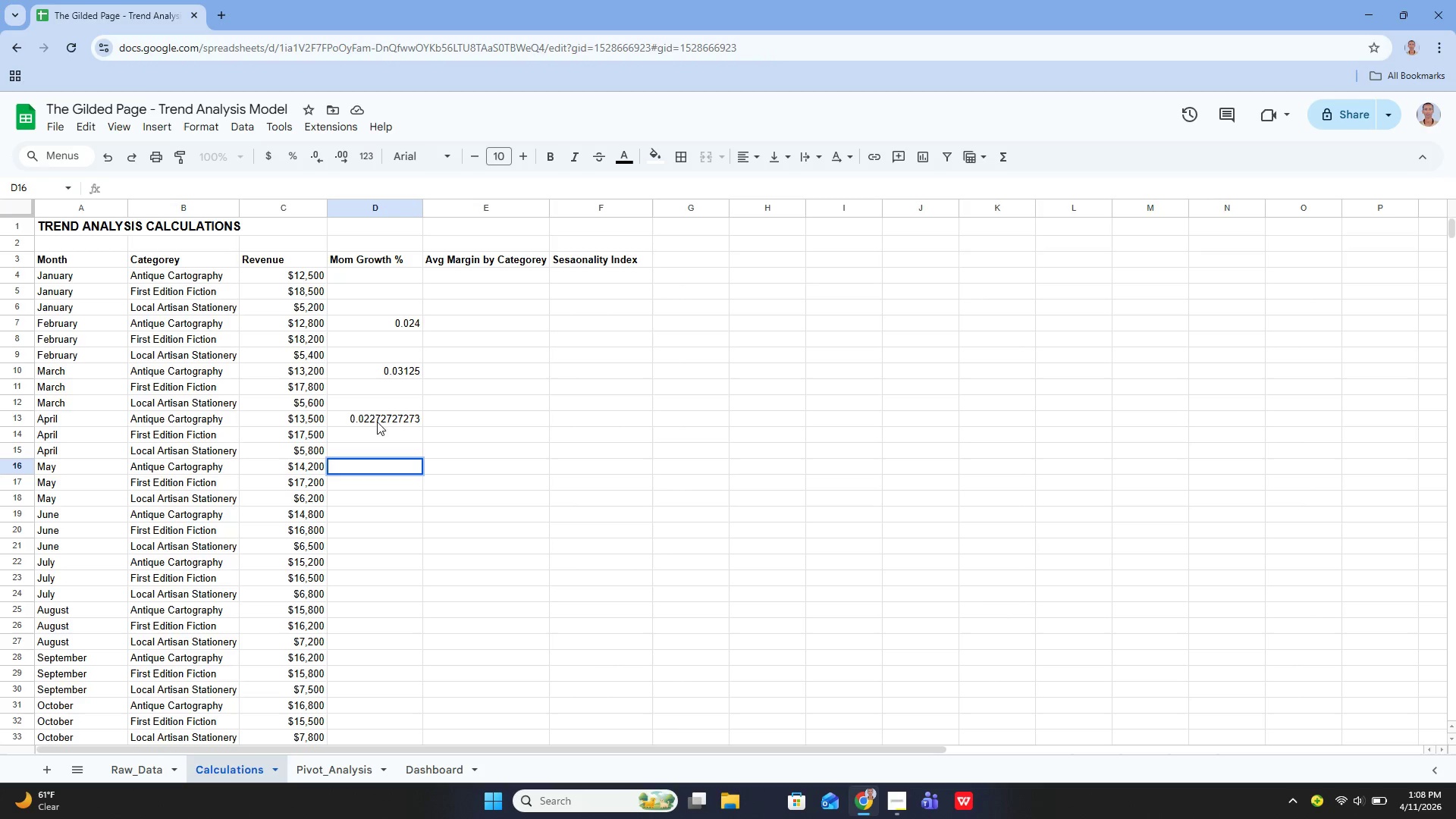 
type(=If)
key(Backspace)
key(Backspace)
type(of)
key(Backspace)
key(Backspace)
type(ifer)
 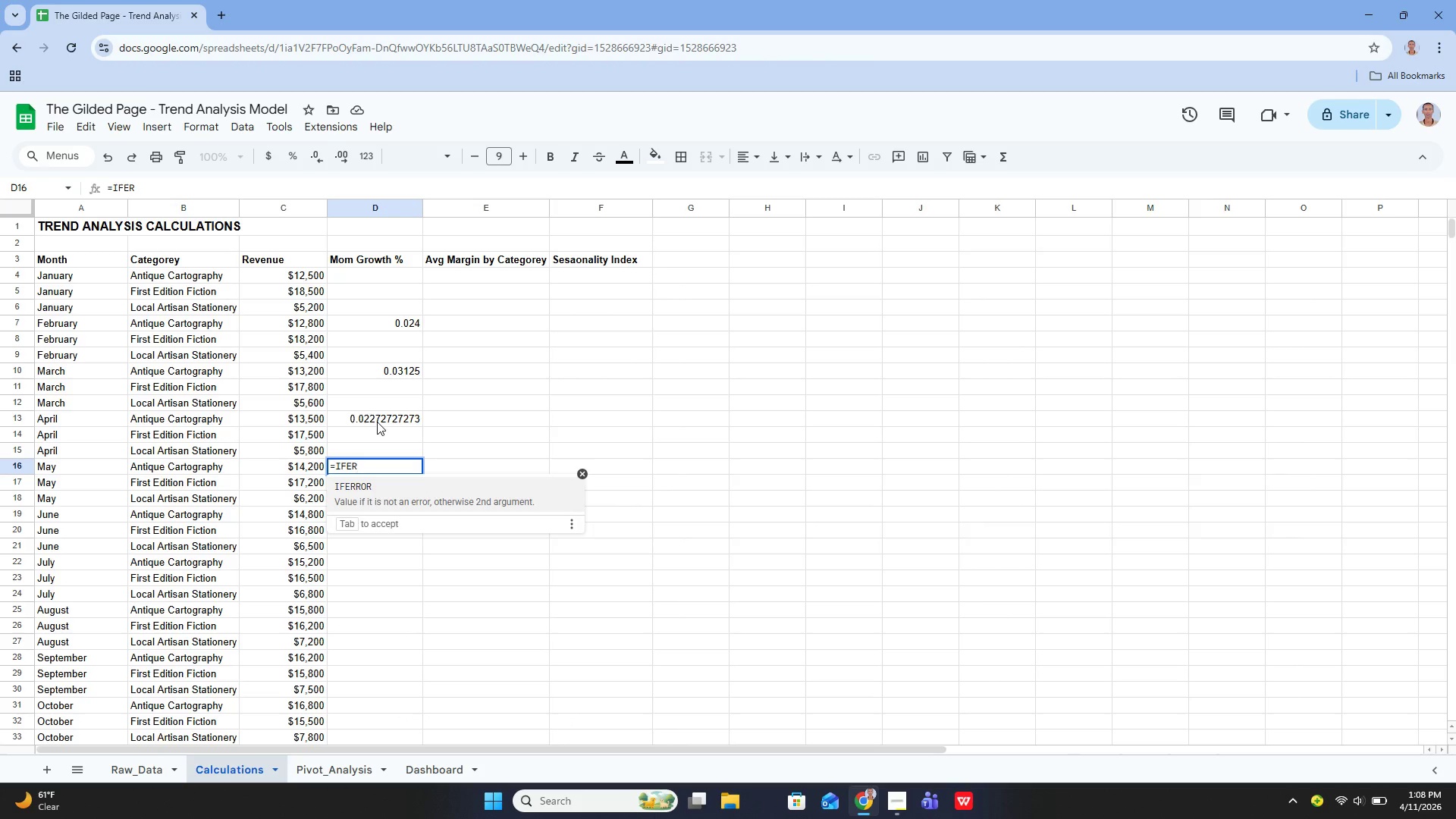 
key(Enter)
 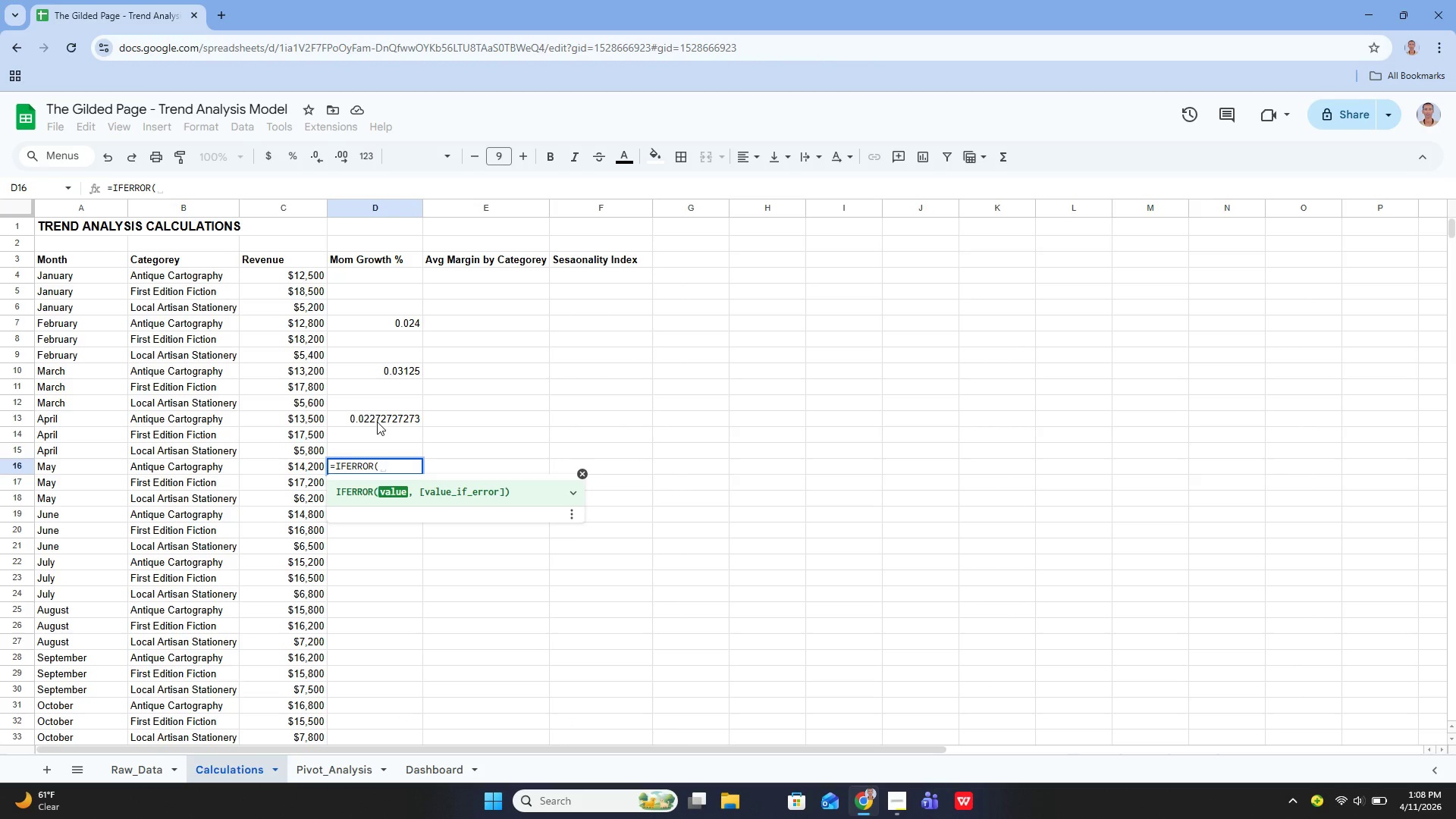 
key(Shift+ShiftLeft)
 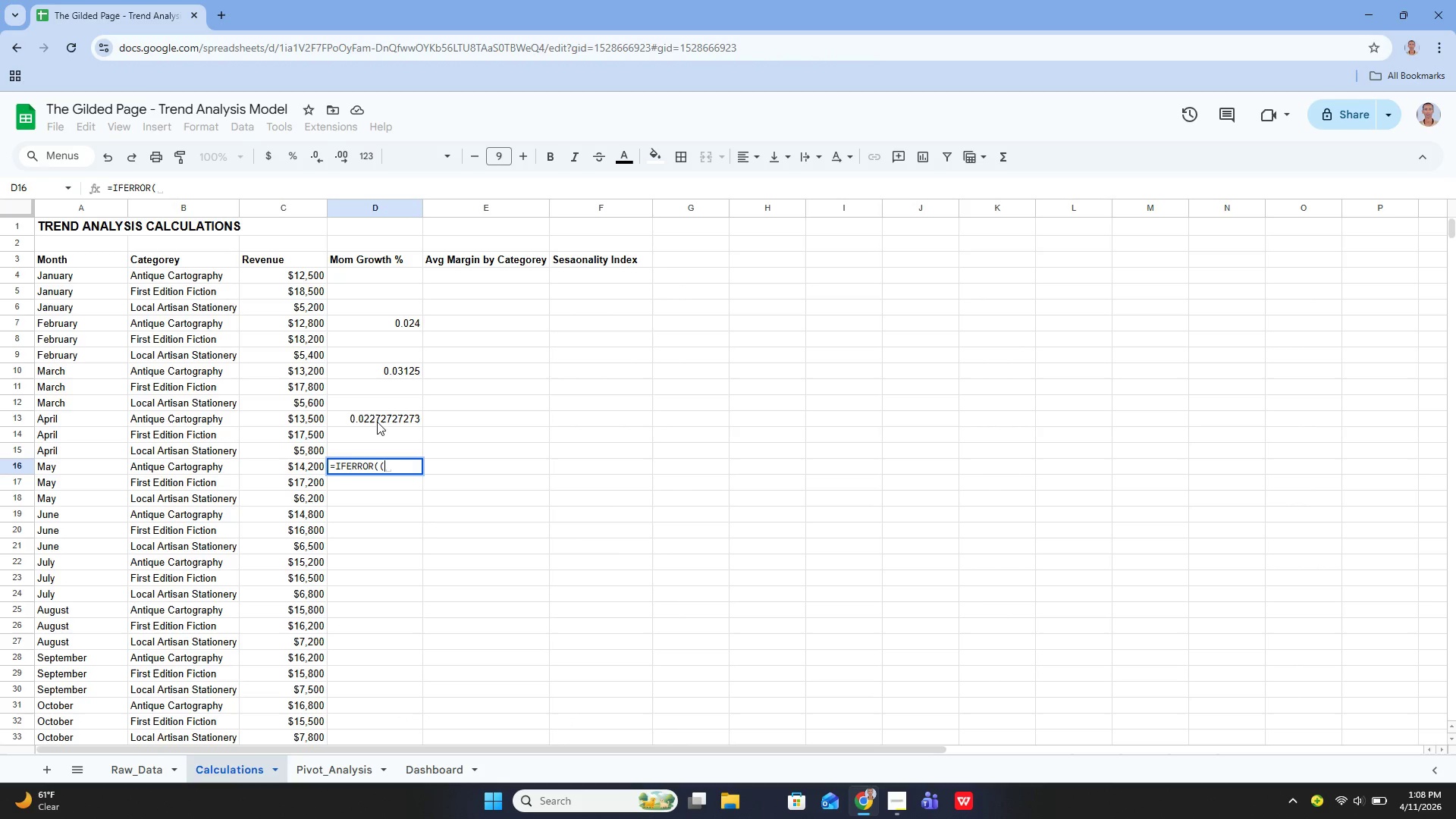 
key(Shift+9)
 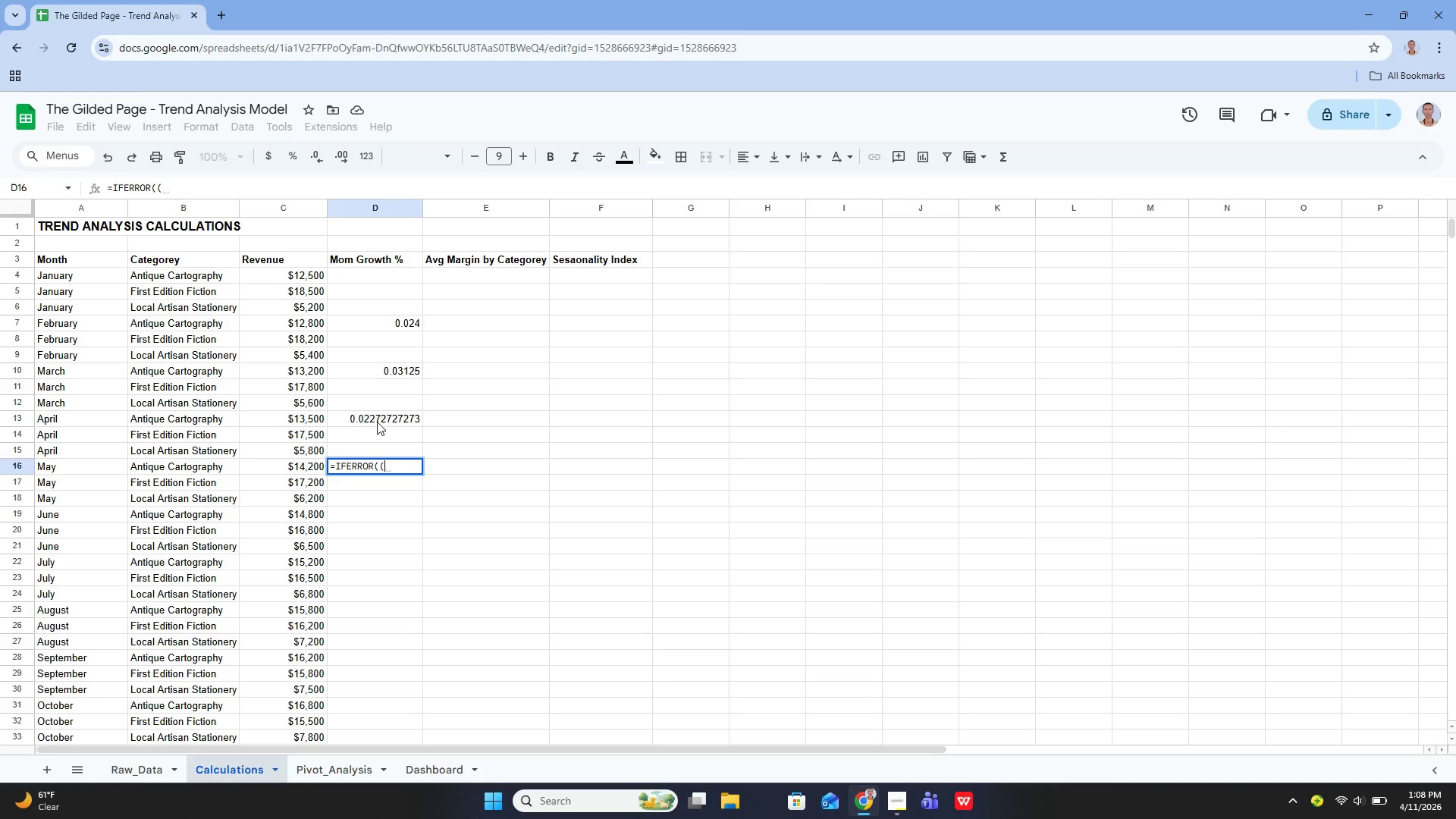 
wait(8.48)
 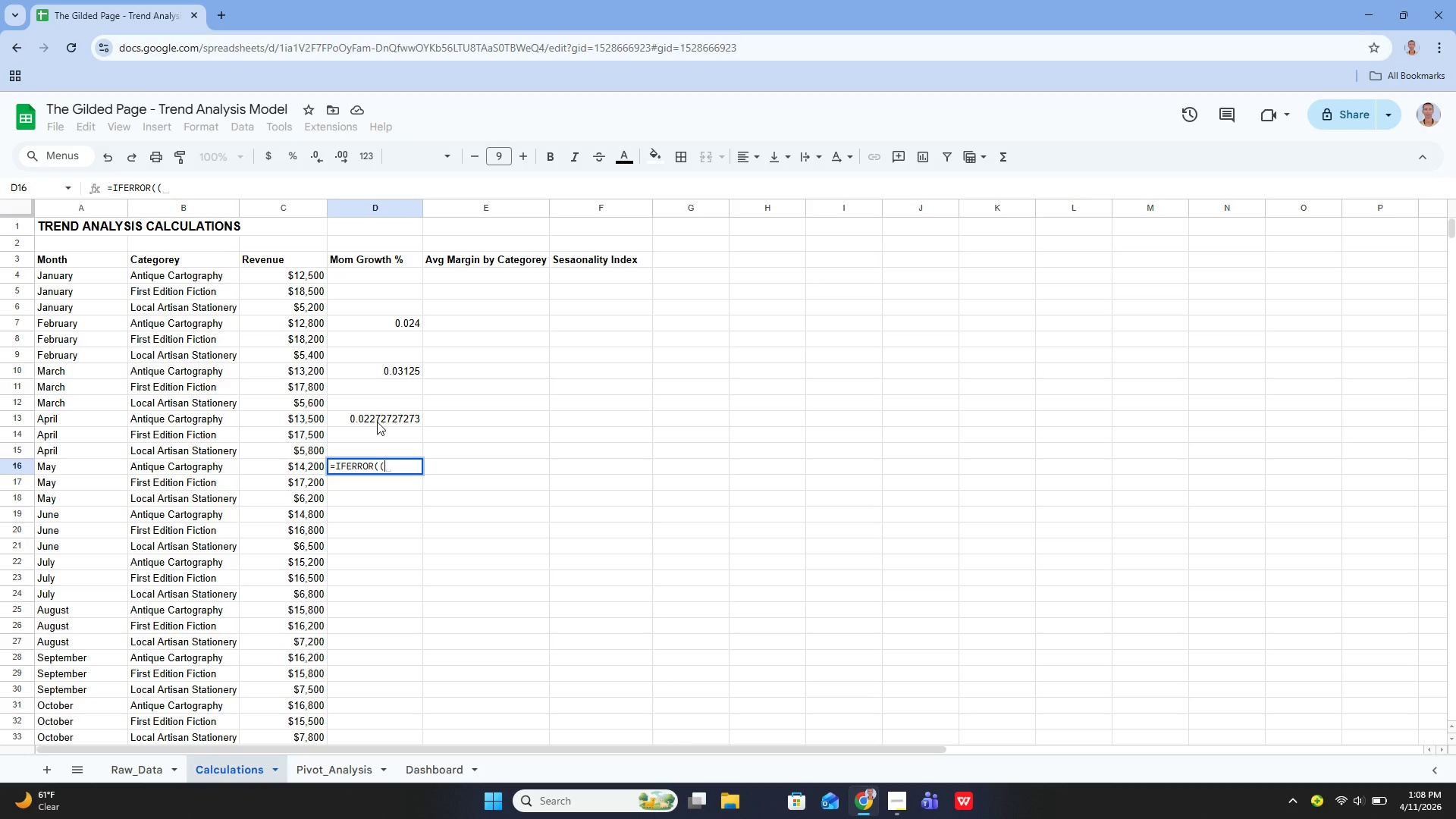 
type(c16-c13)/)
 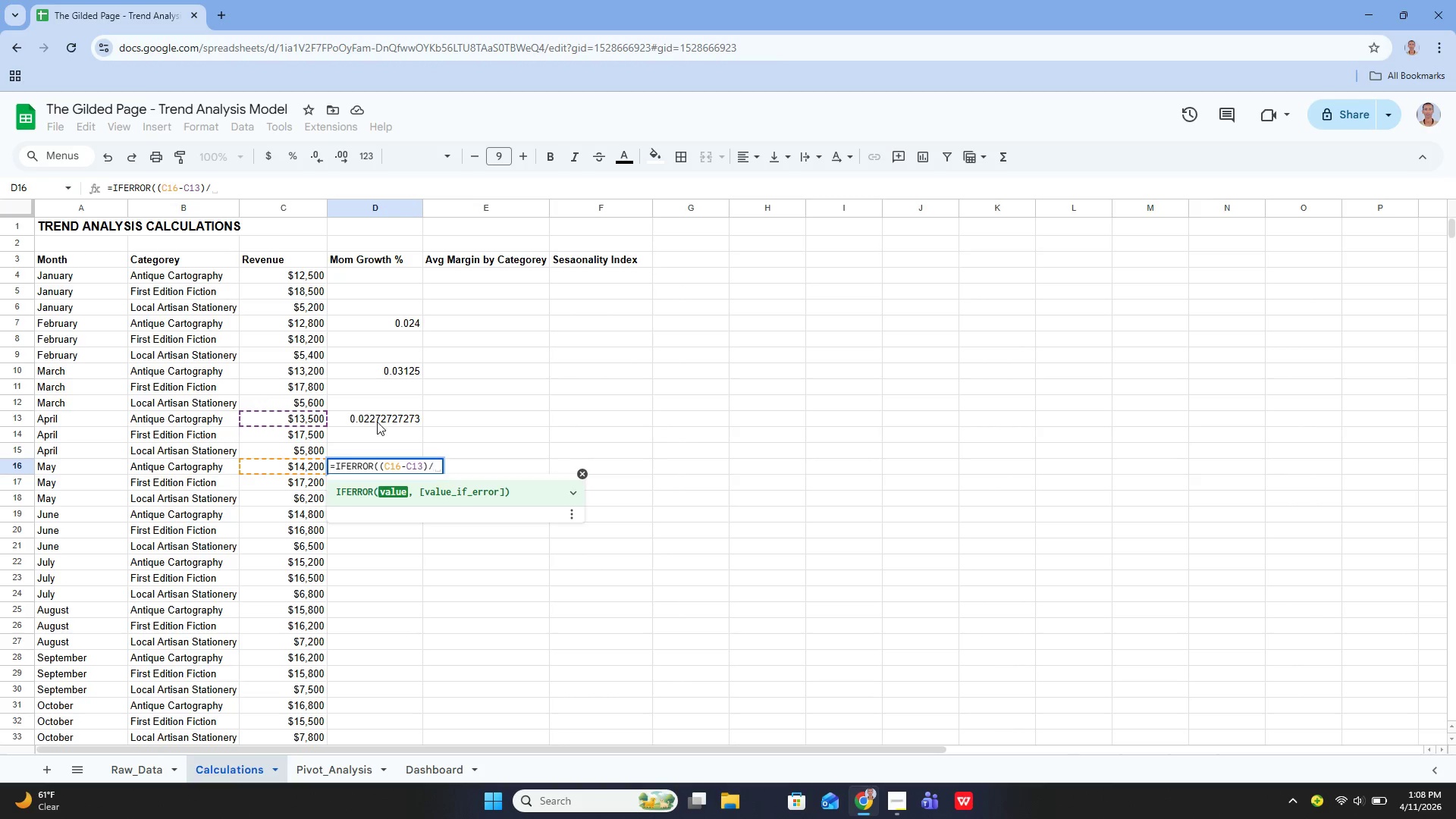 
type(c1)
 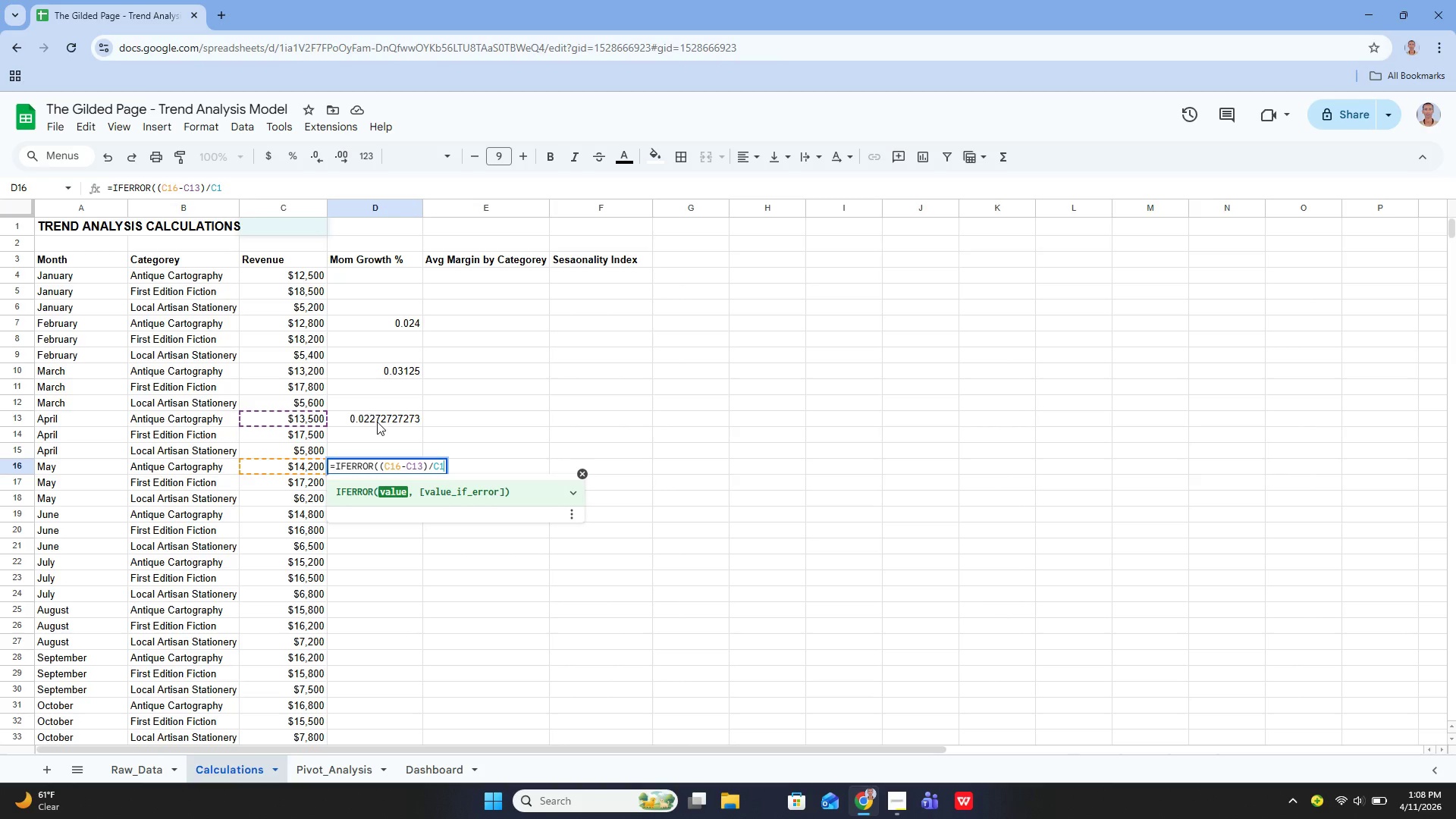 
key(3)
 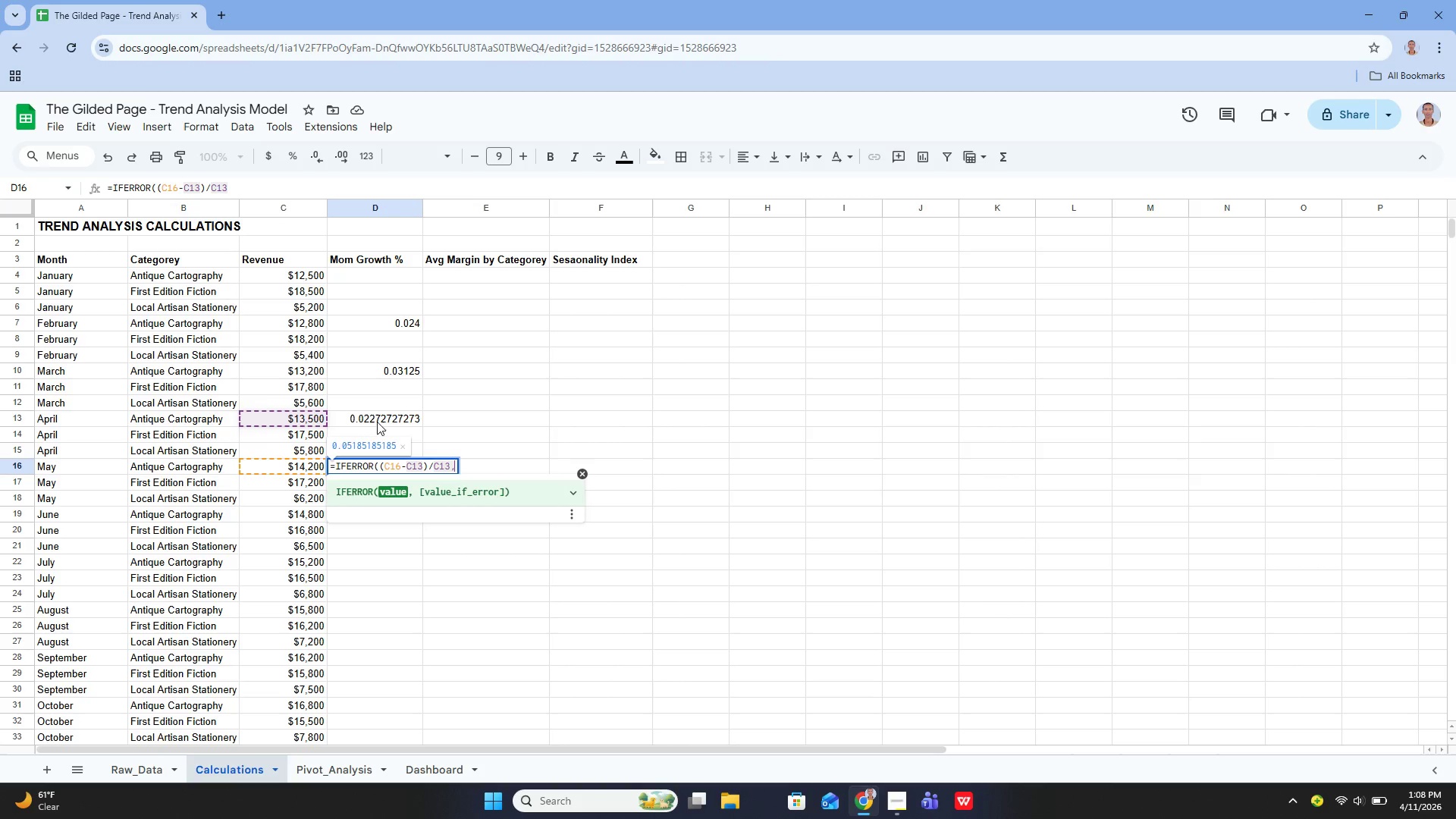 
key(Comma)
 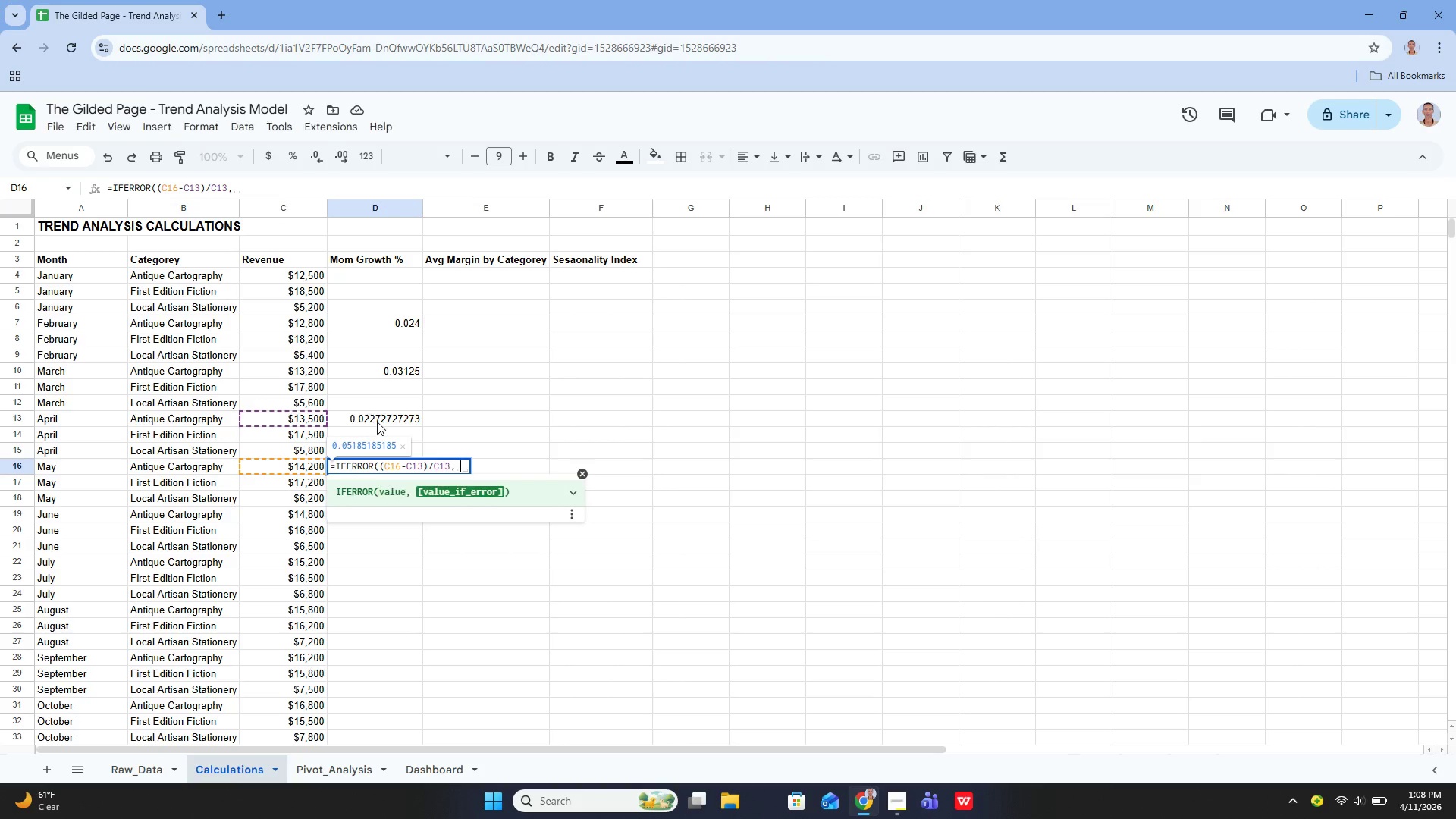 
key(Space)
 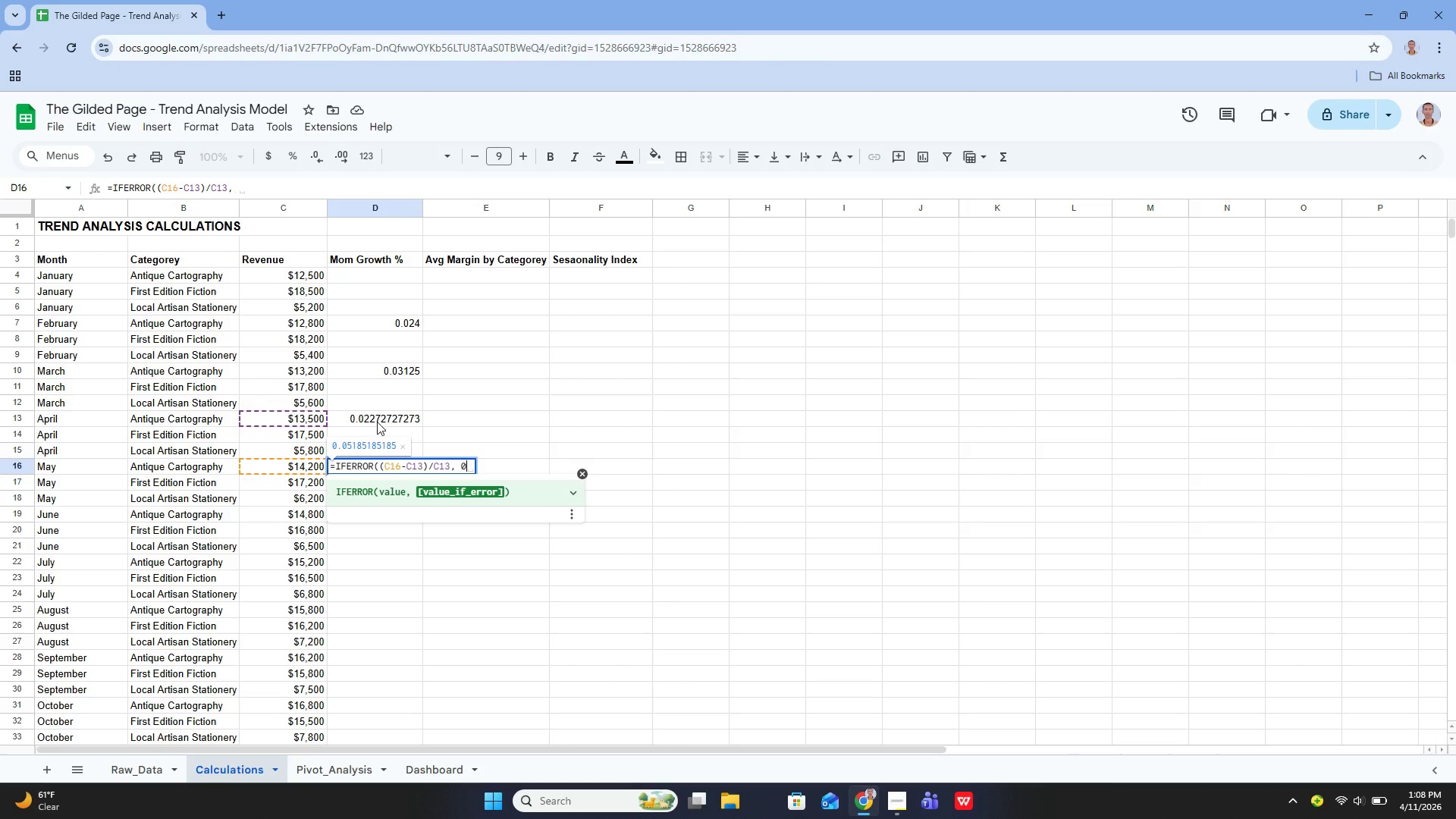 
key(0)
 